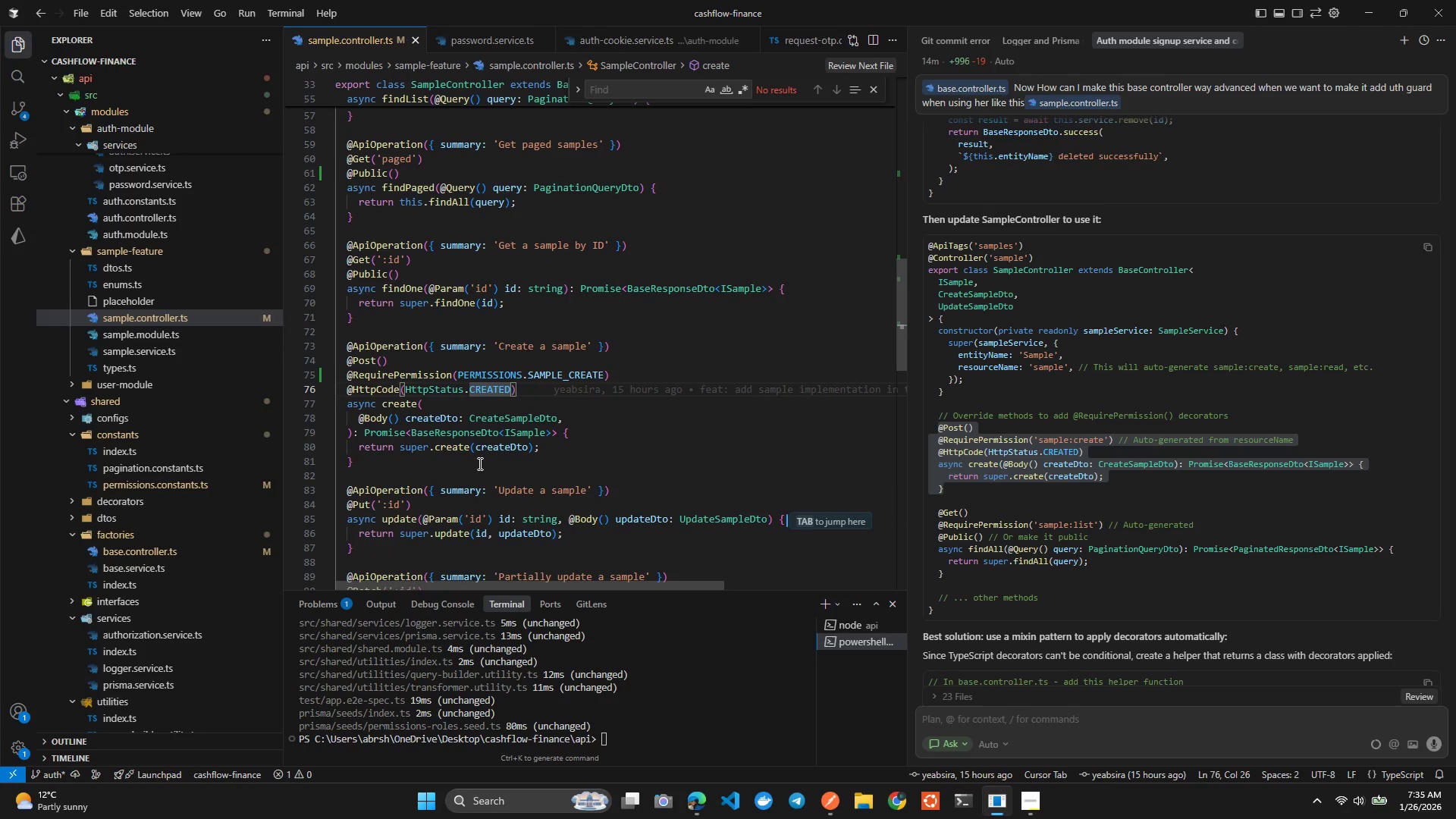 
left_click([479, 463])
 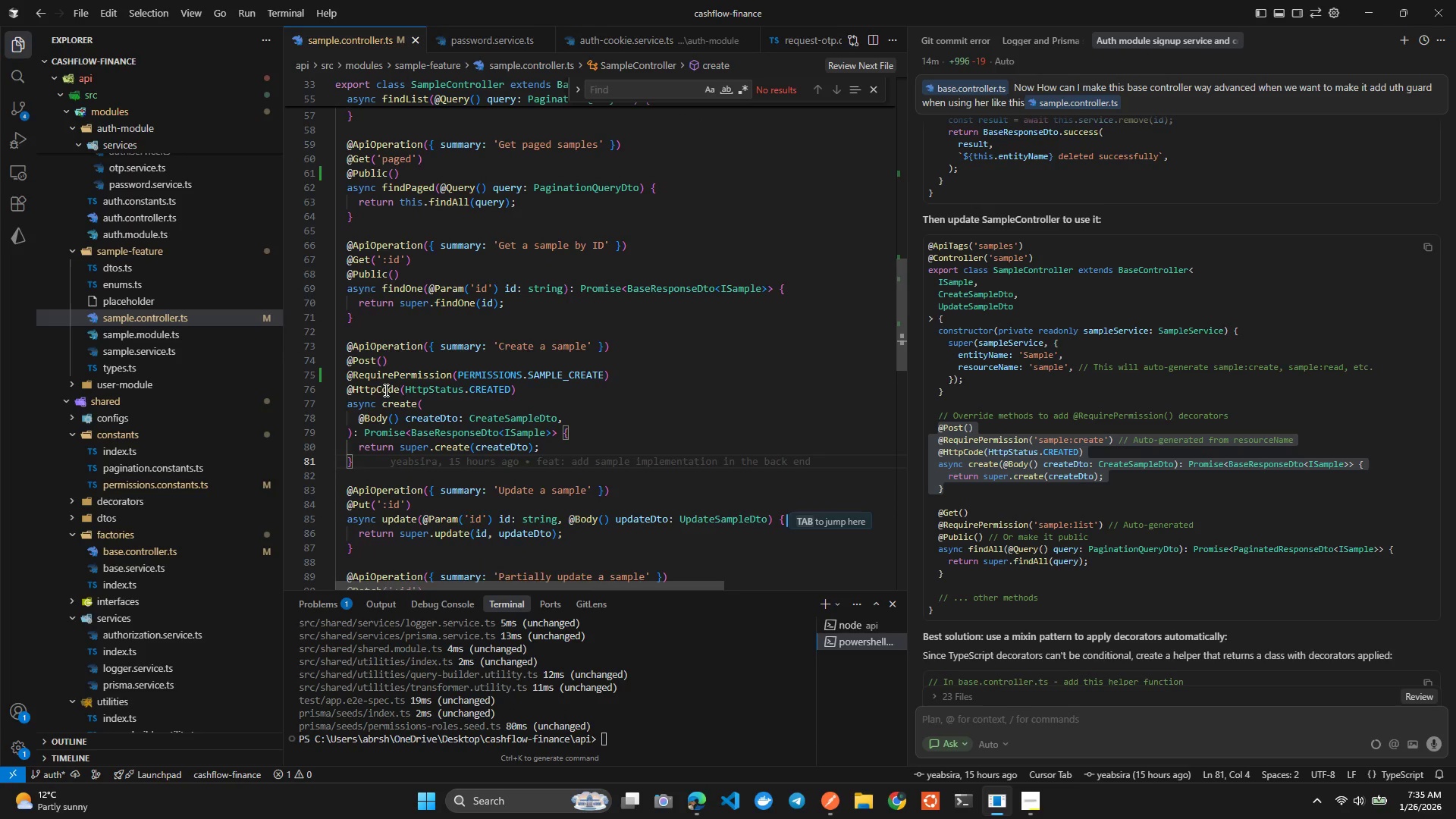 
left_click([387, 381])
 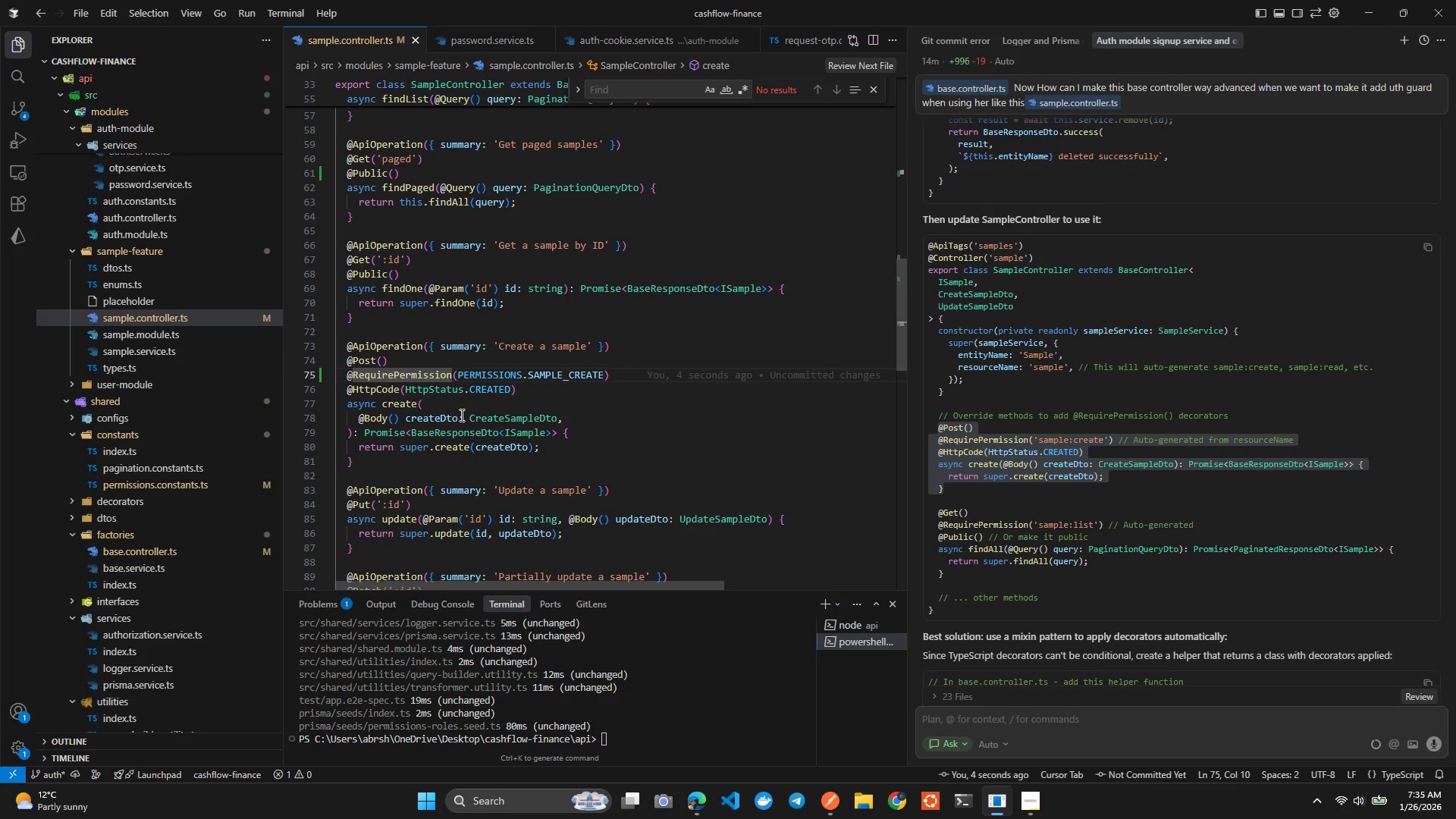 
left_click([460, 415])
 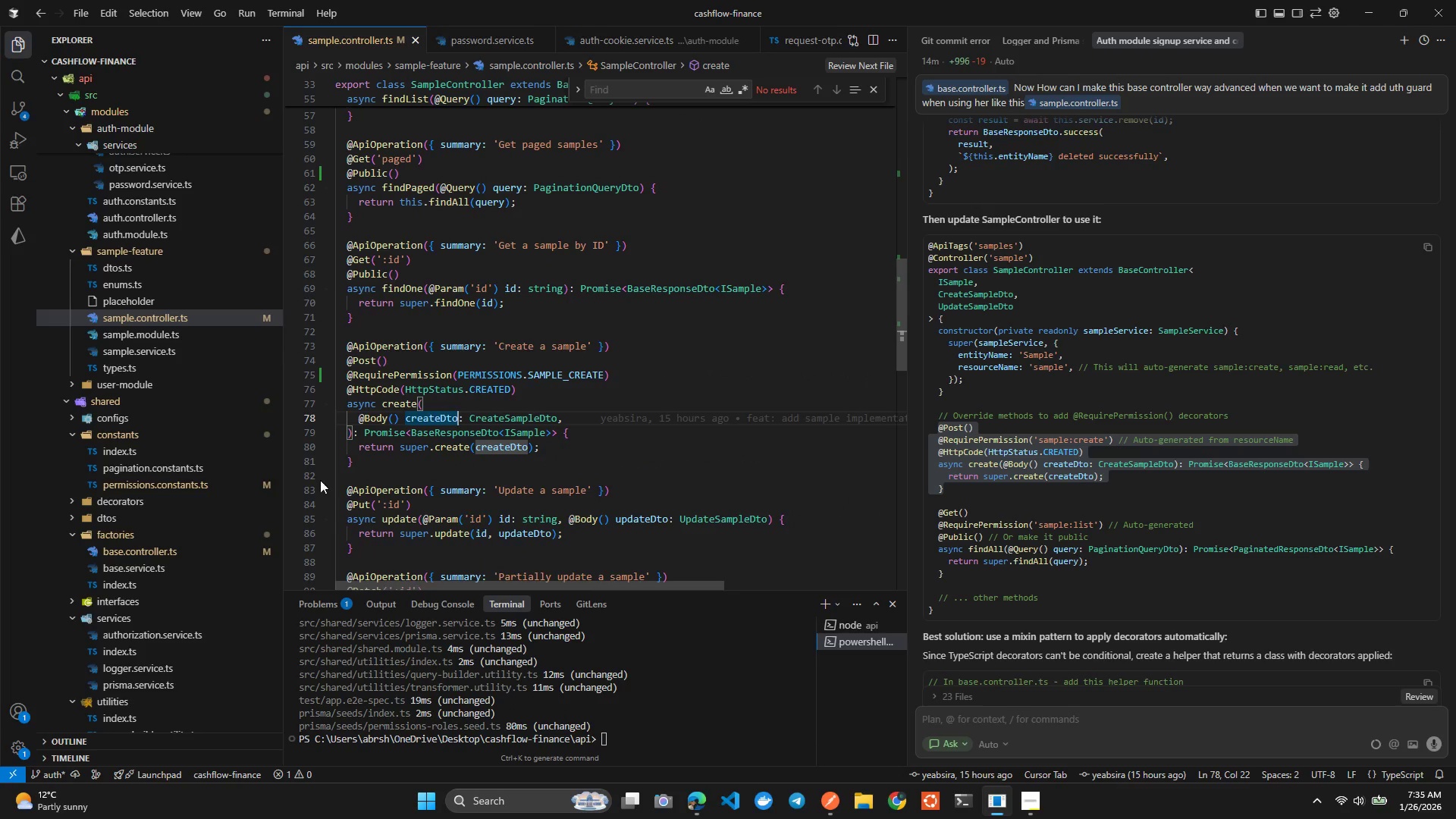 
left_click([393, 463])
 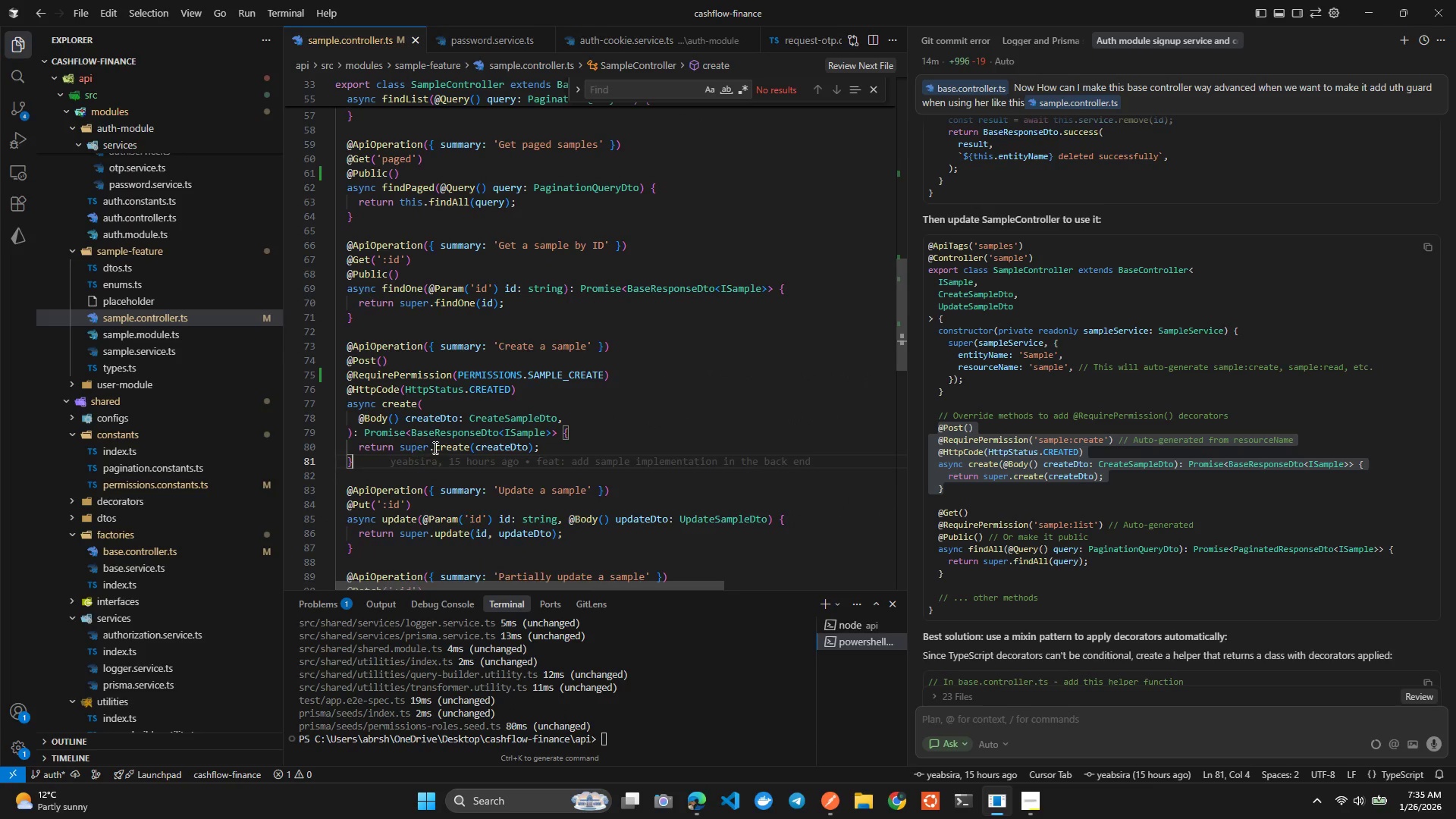 
left_click([453, 446])
 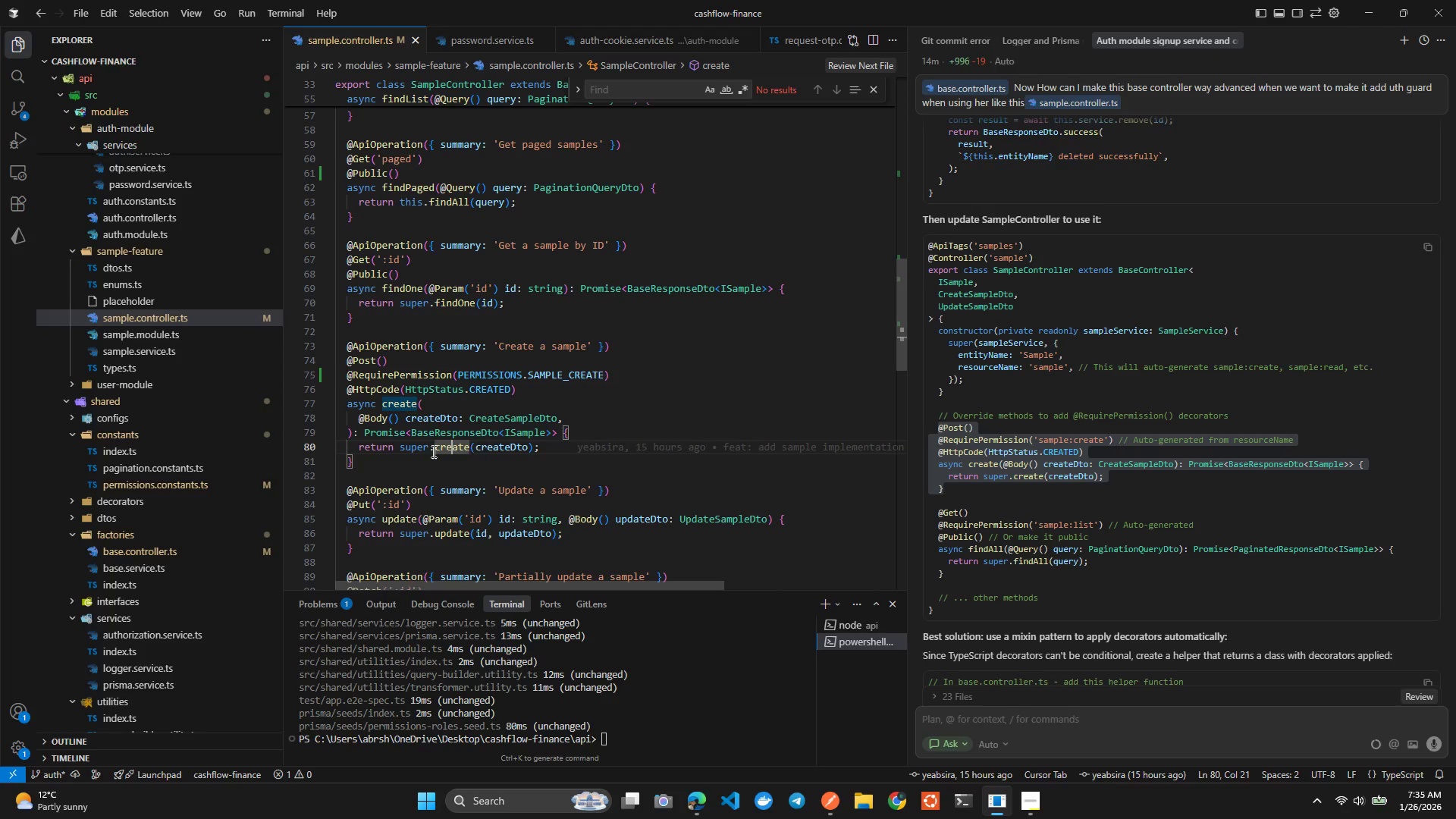 
left_click([422, 444])
 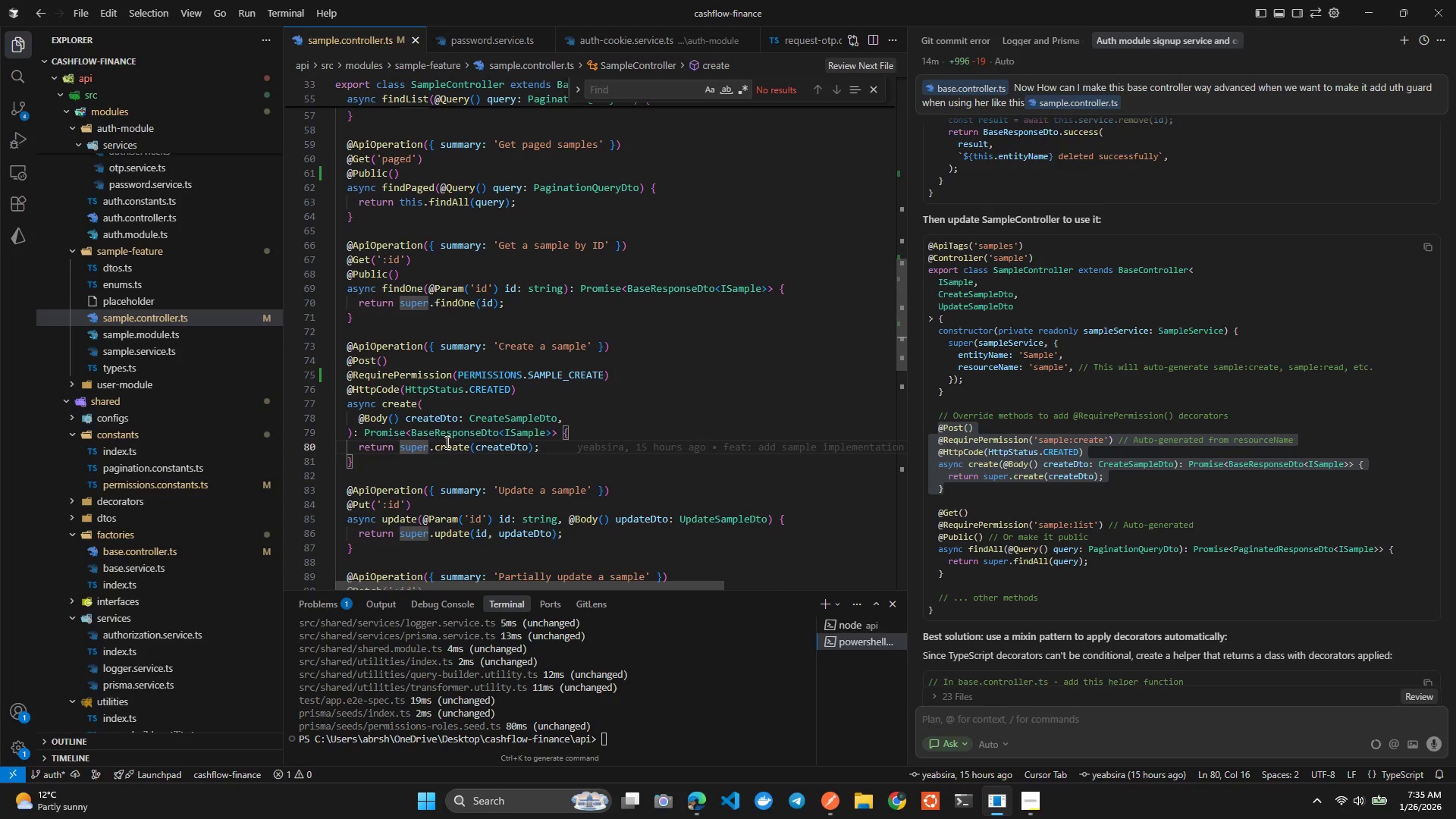 
left_click([447, 442])
 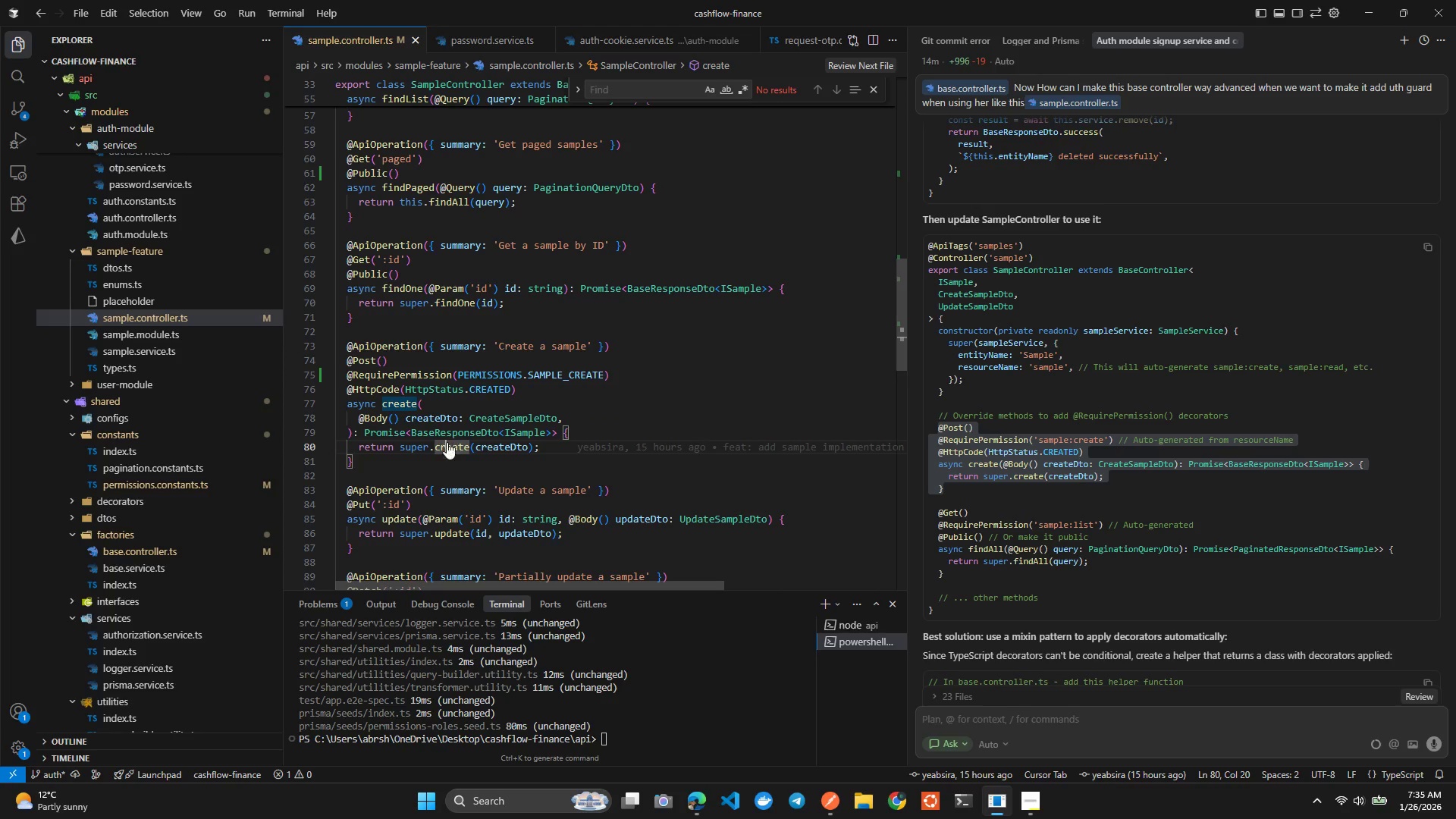 
hold_key(key=ControlLeft, duration=0.58)
left_click([447, 442])
 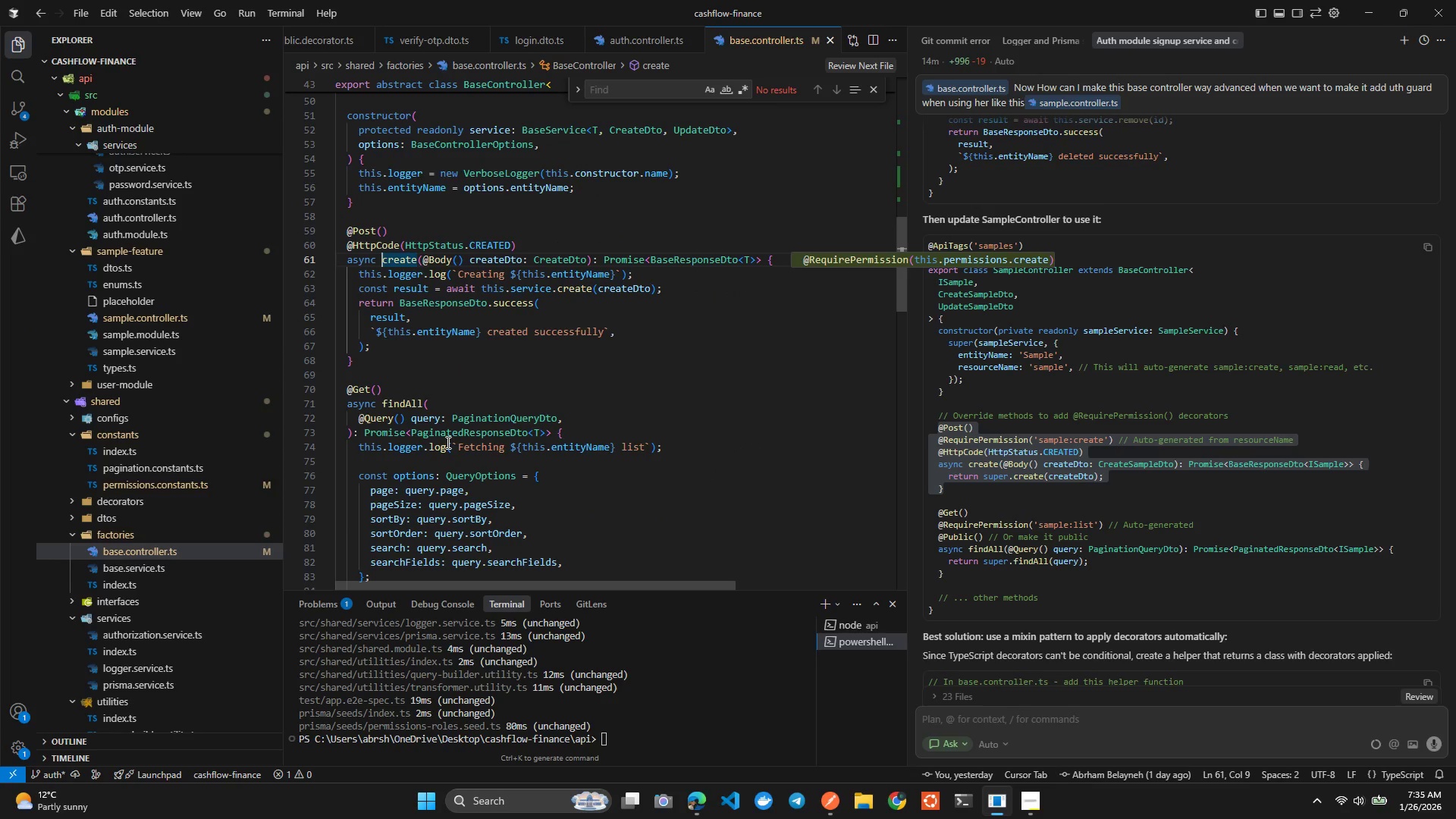 
wait(5.06)
 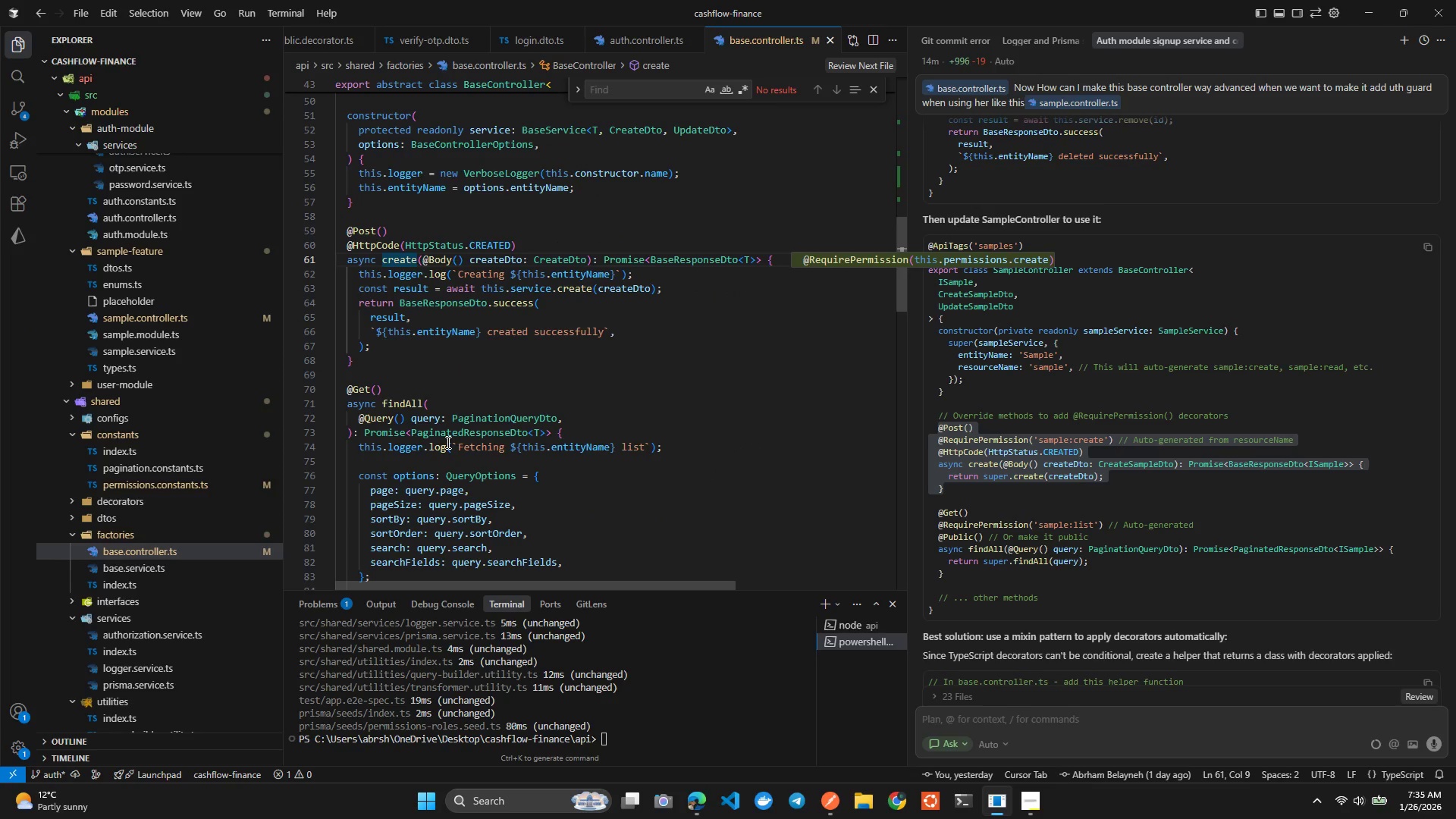 
key(Control+Tab)
 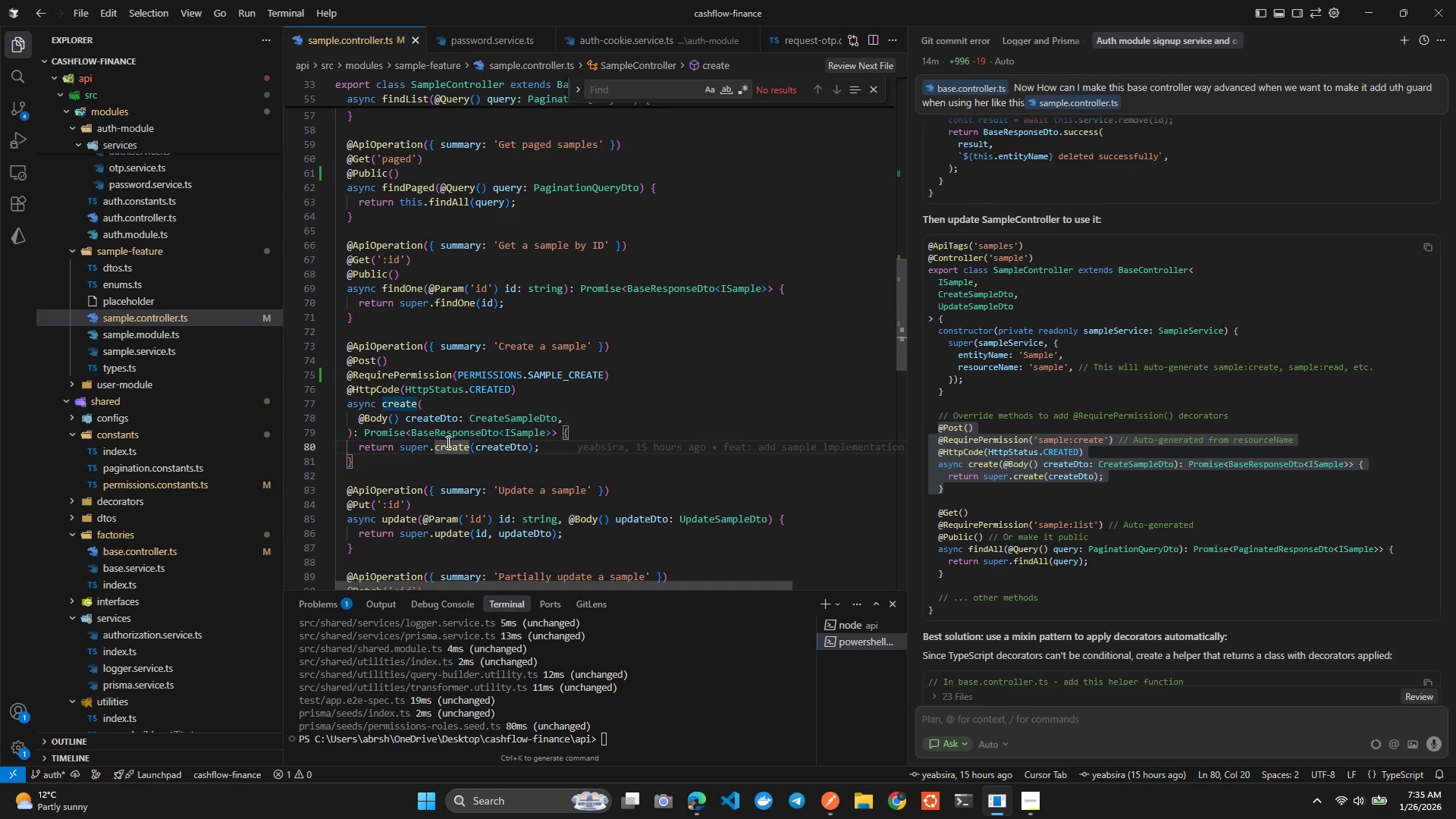 
key(Control+Tab)
 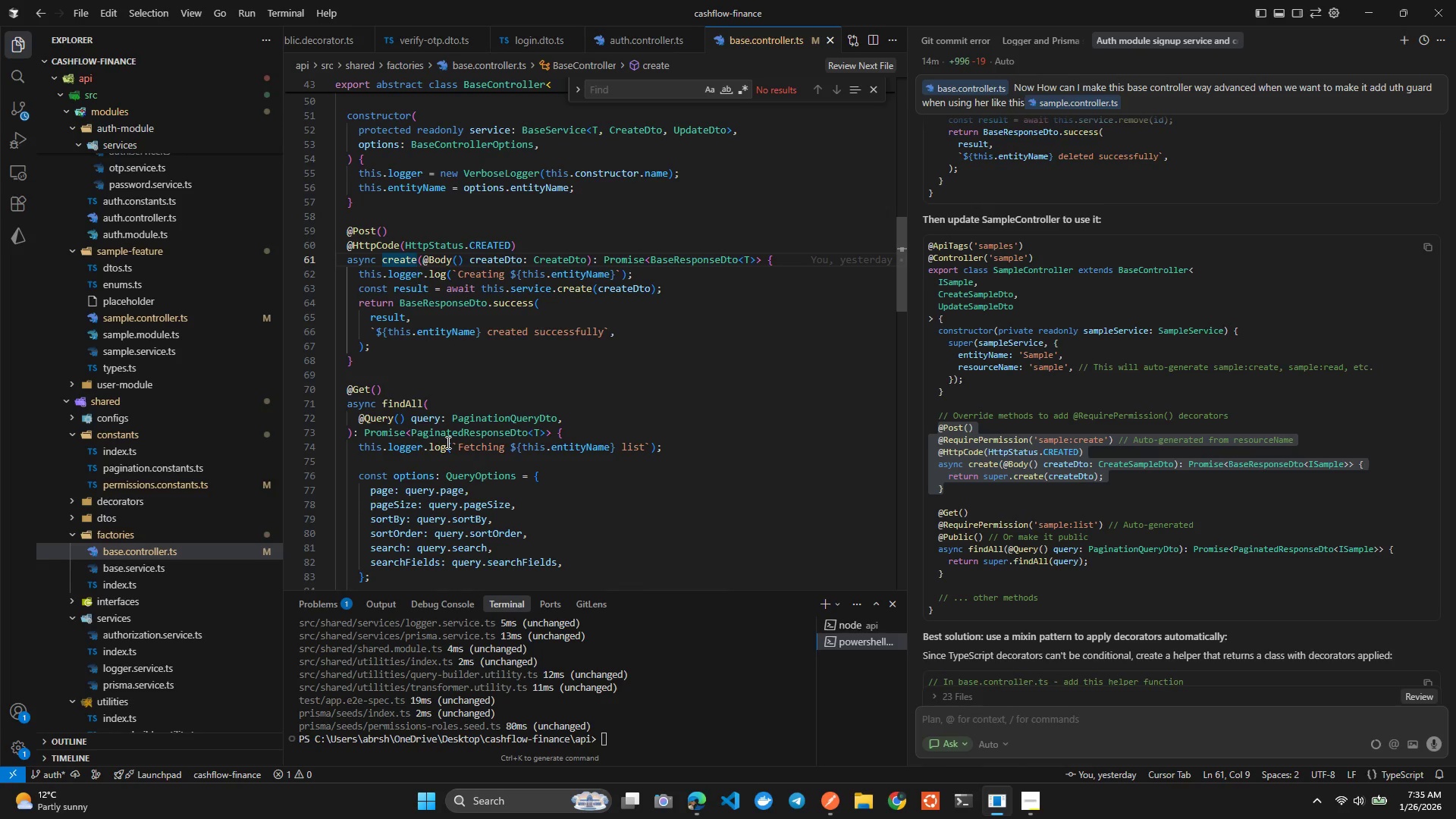 
key(Control+ControlLeft)
 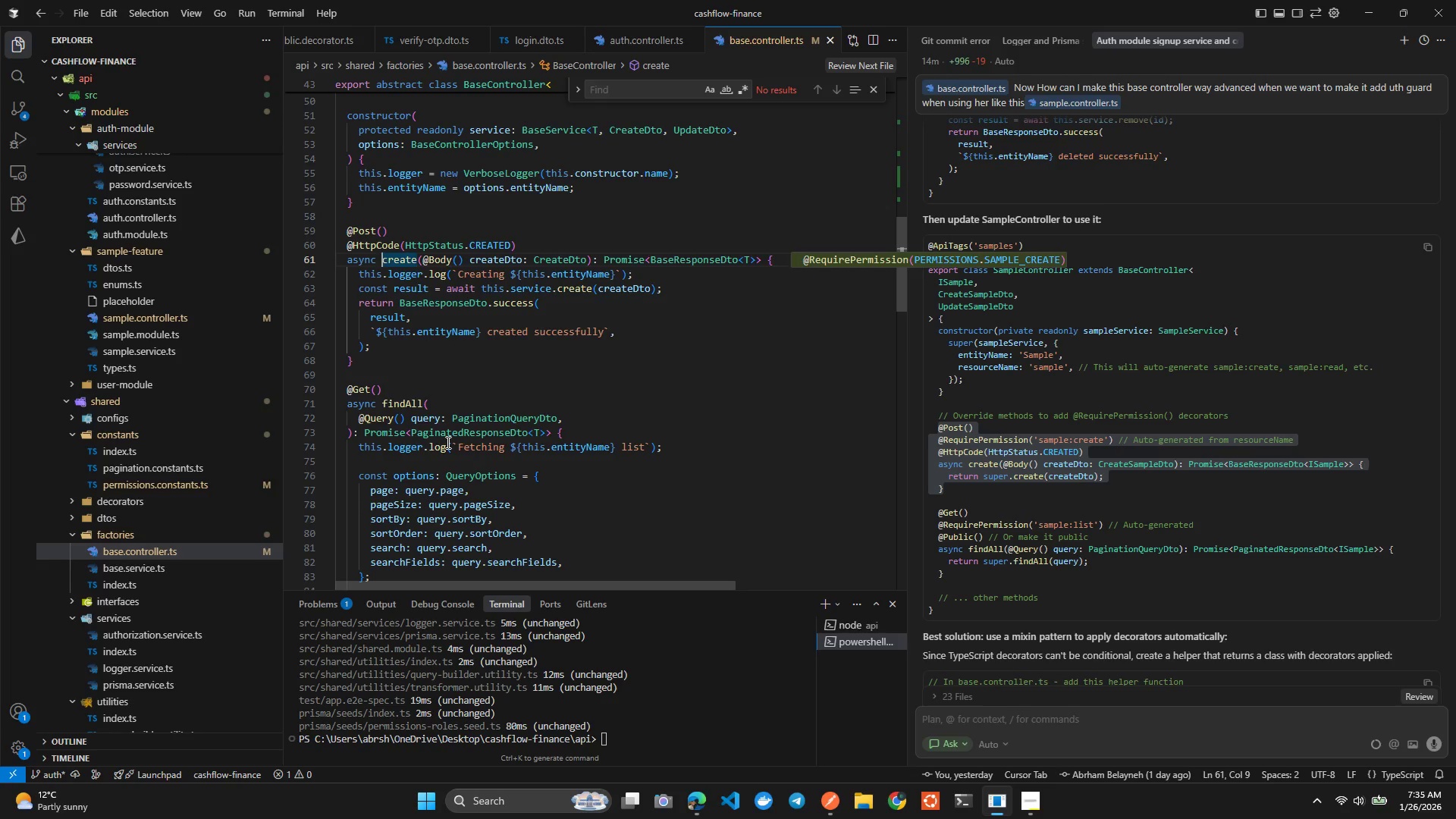 
key(Control+Tab)
 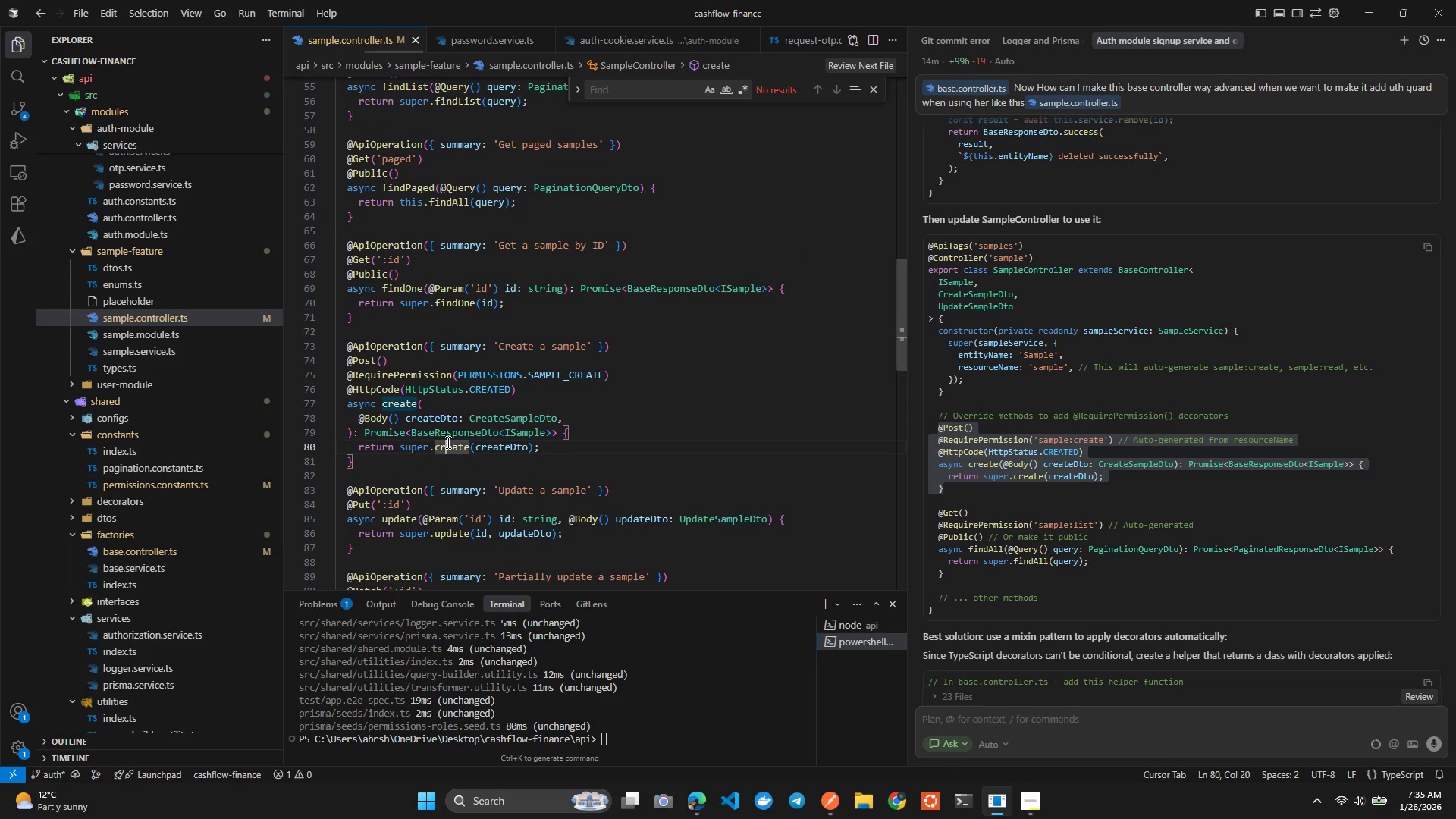 
key(Control+ControlLeft)
 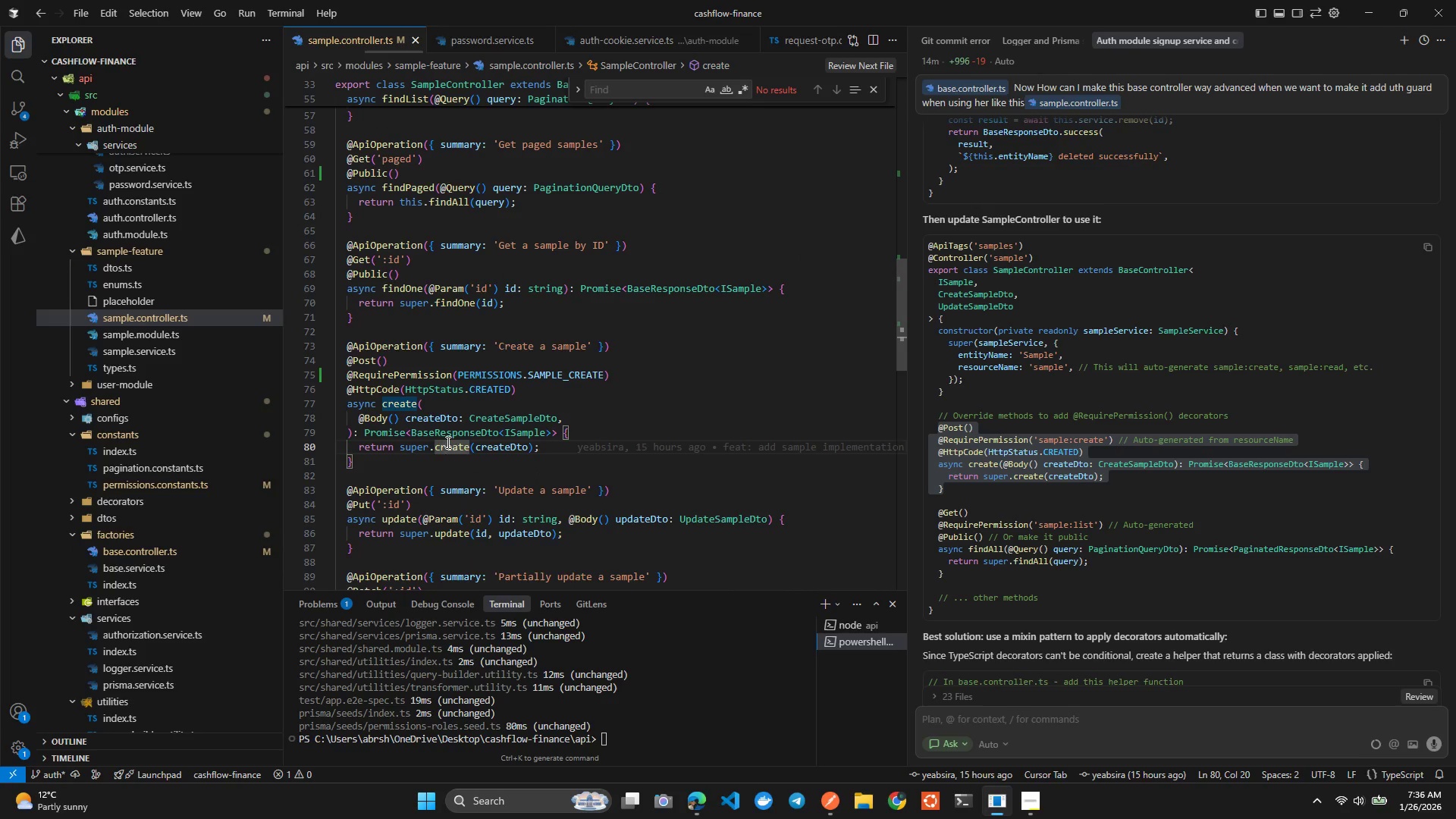 
key(Control+Tab)
 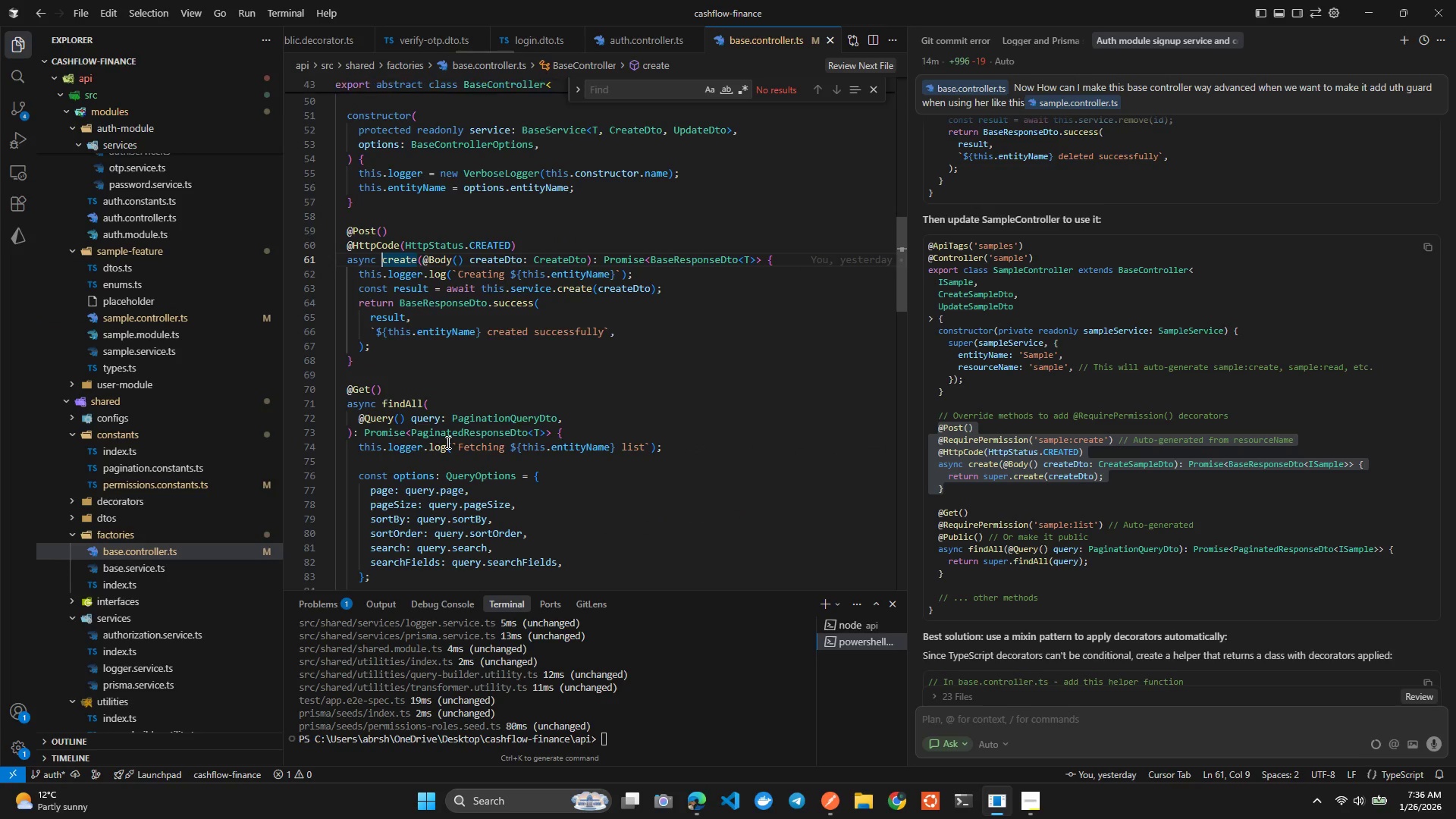 
key(Control+Tab)
 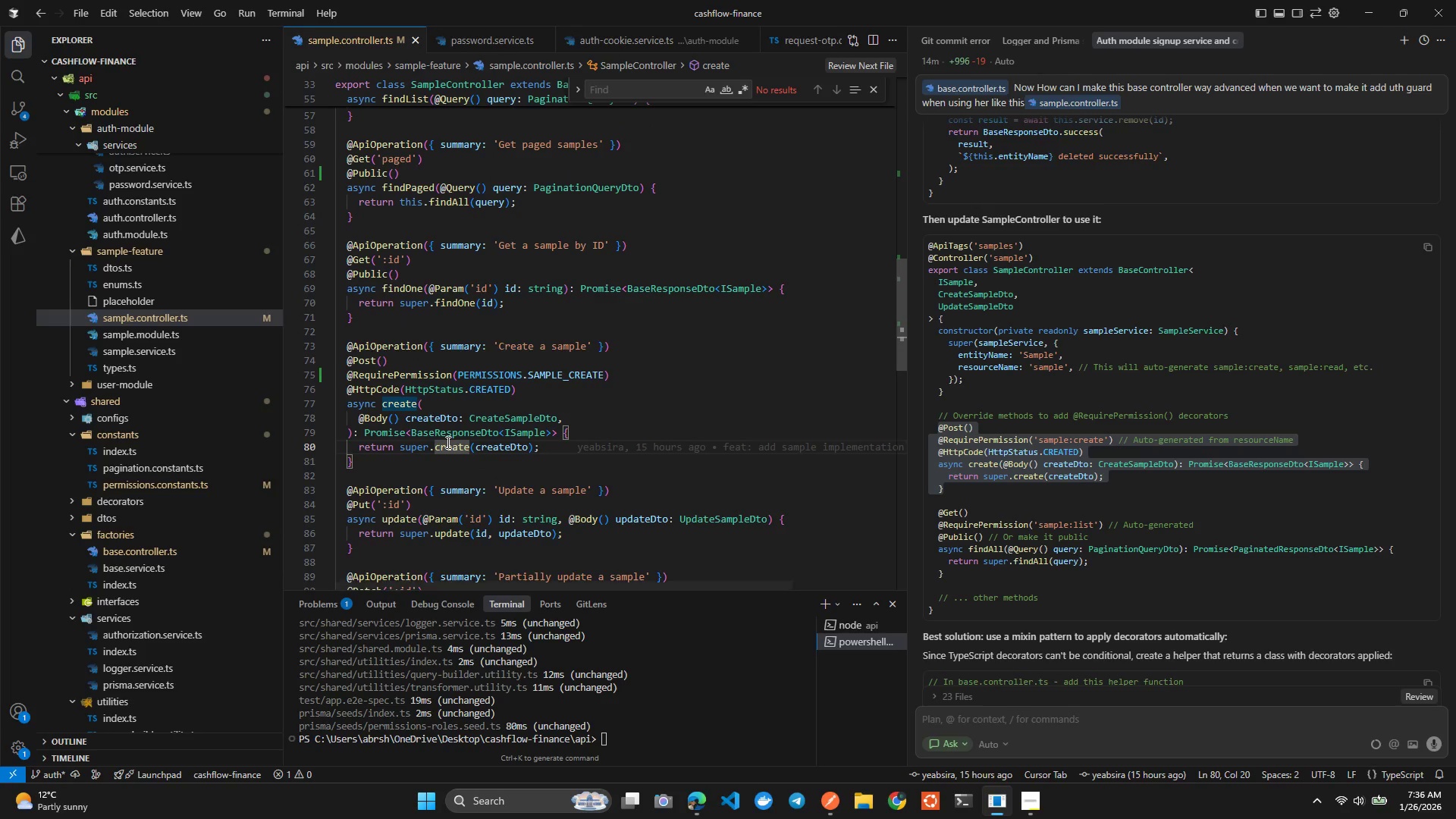 
key(Control+ControlLeft)
 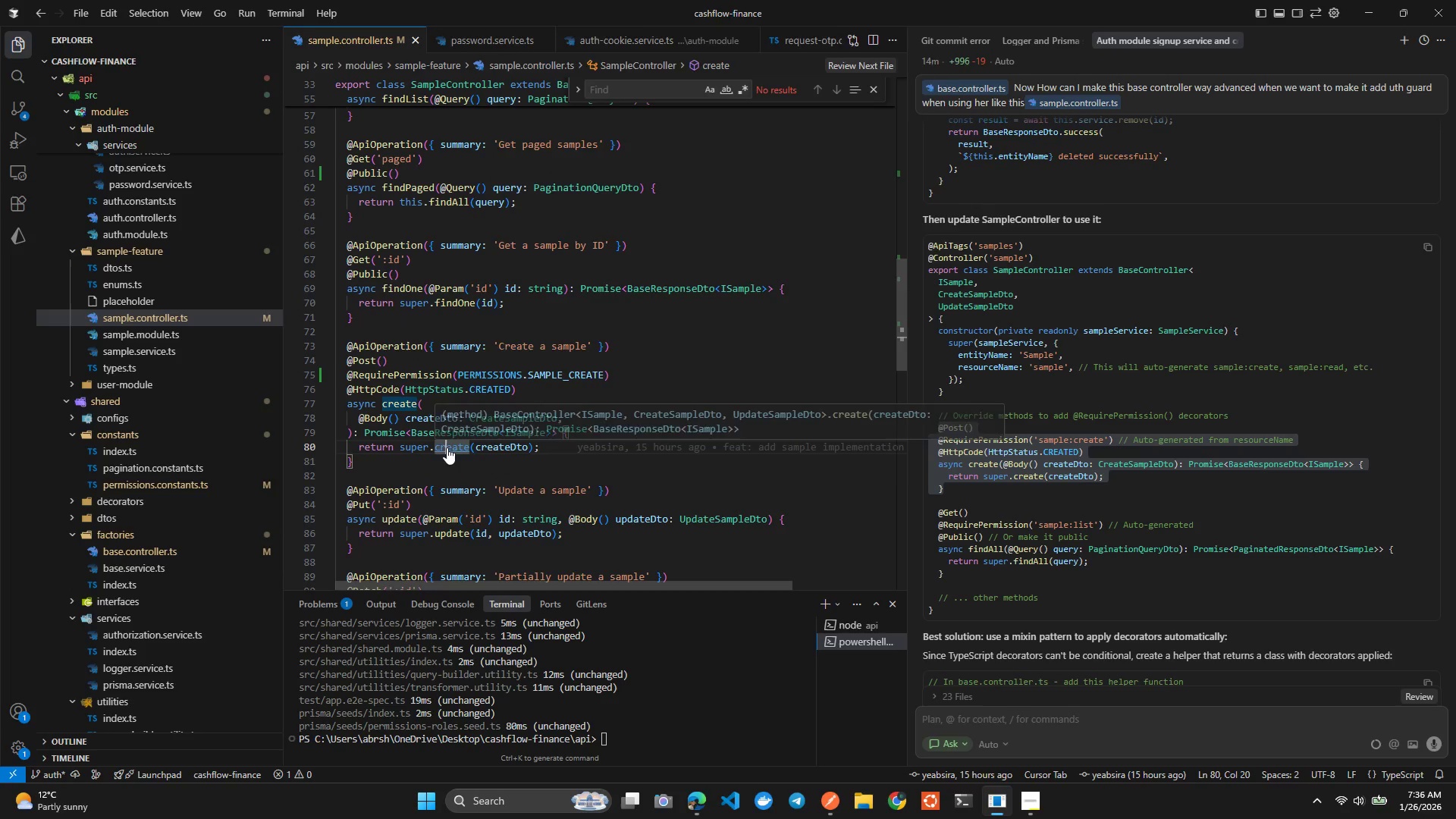 
key(Control+Tab)
 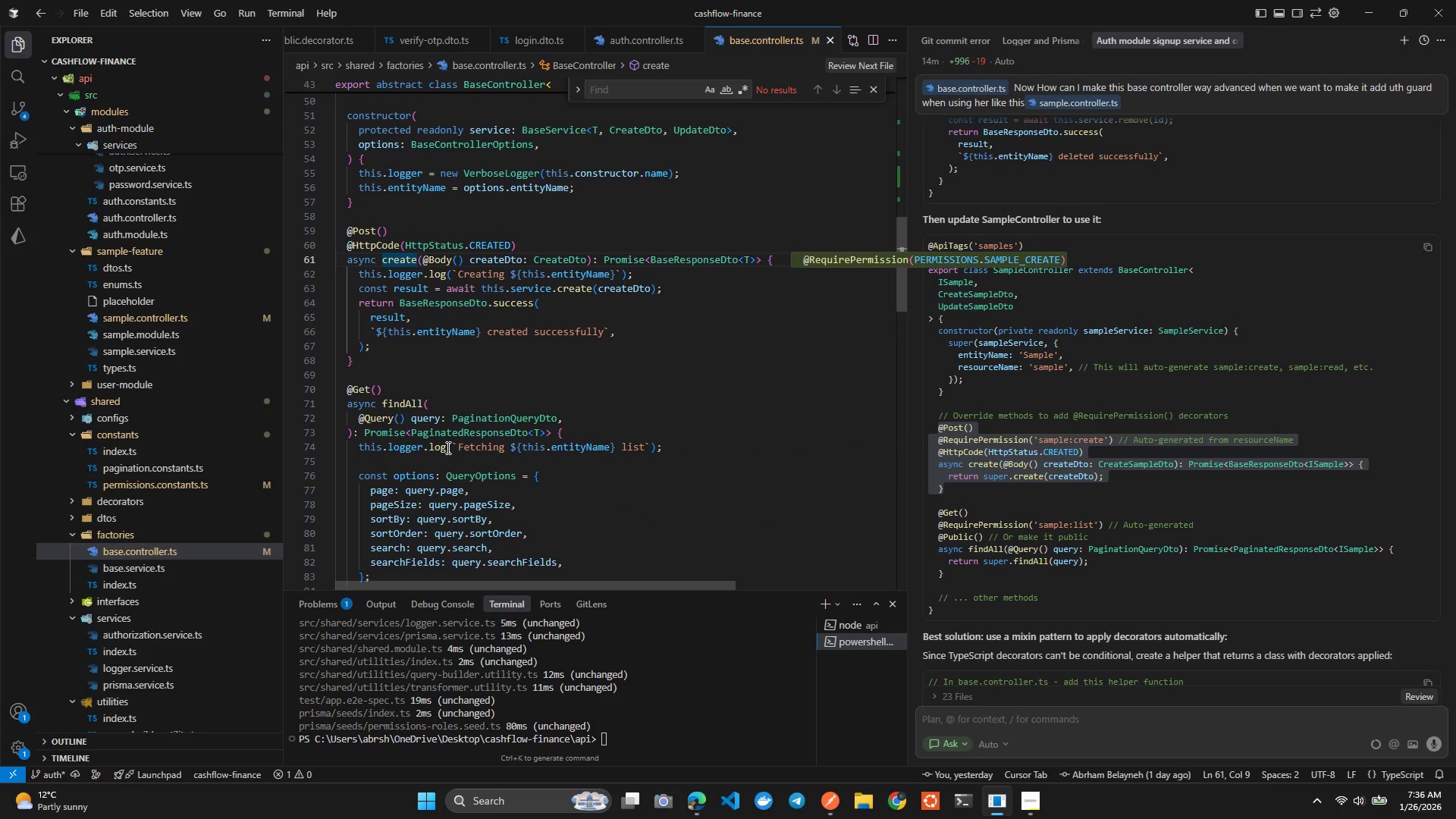 
key(Control+Tab)
 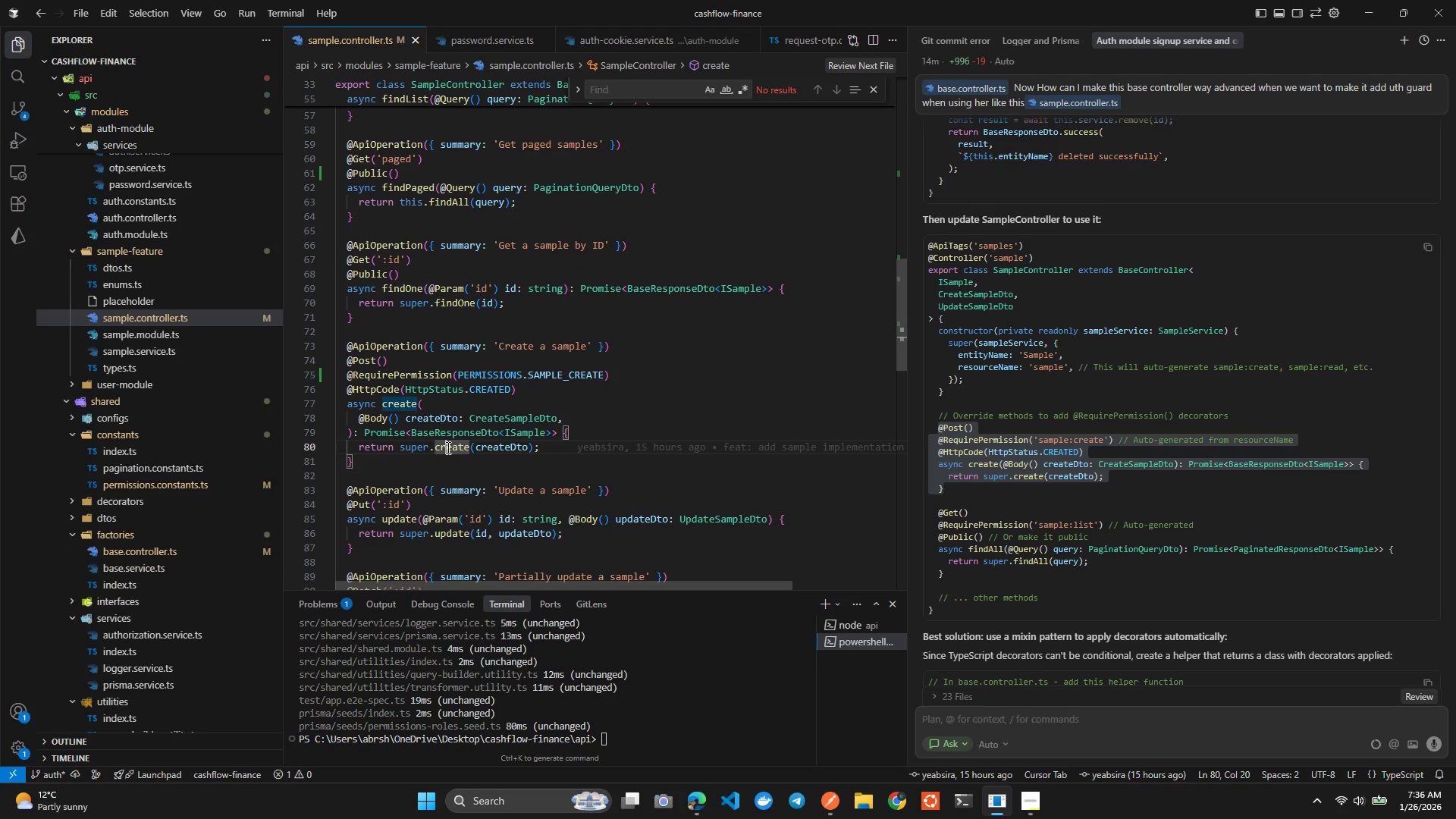 
left_click([488, 441])
 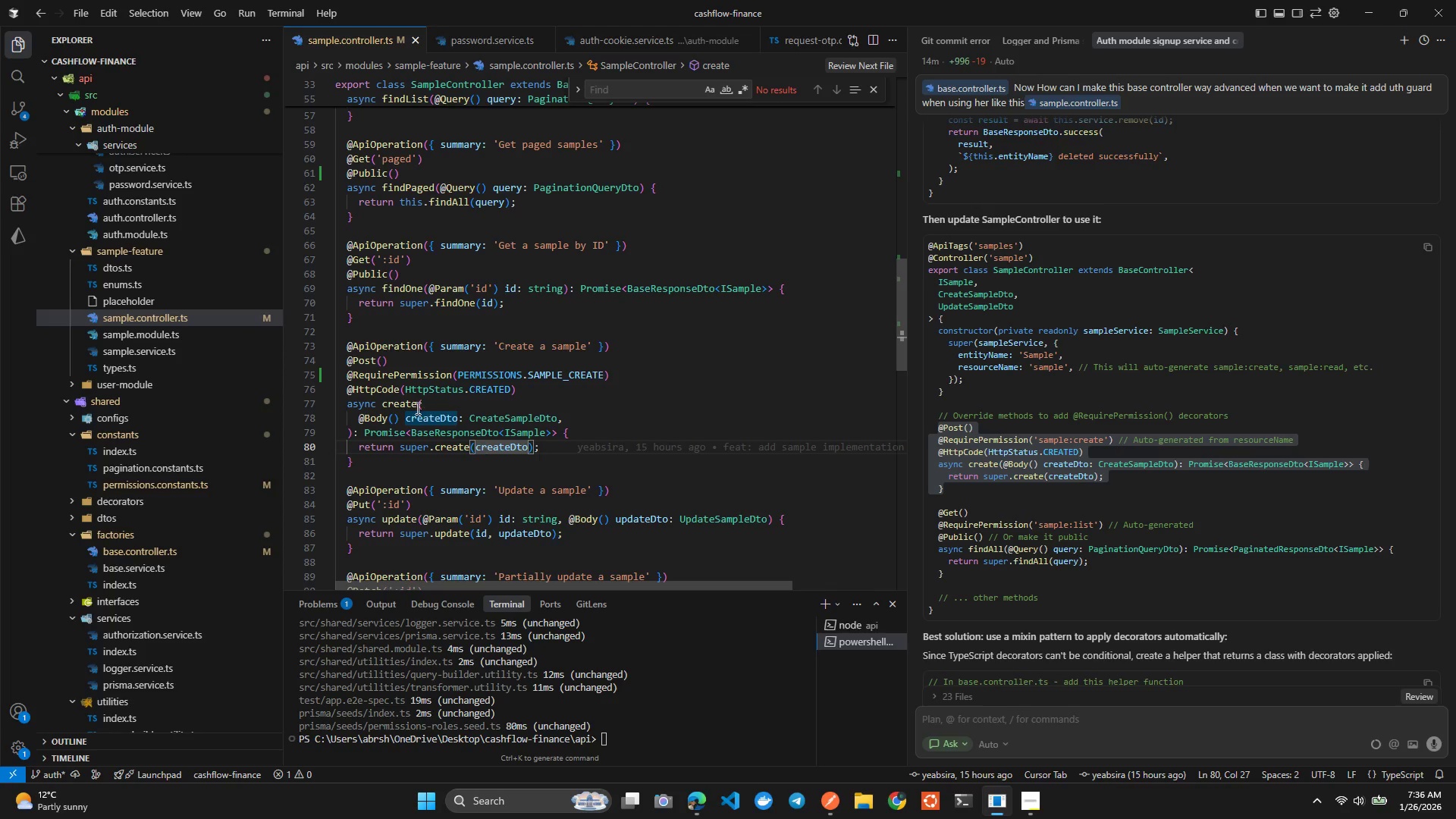 
left_click([388, 413])
 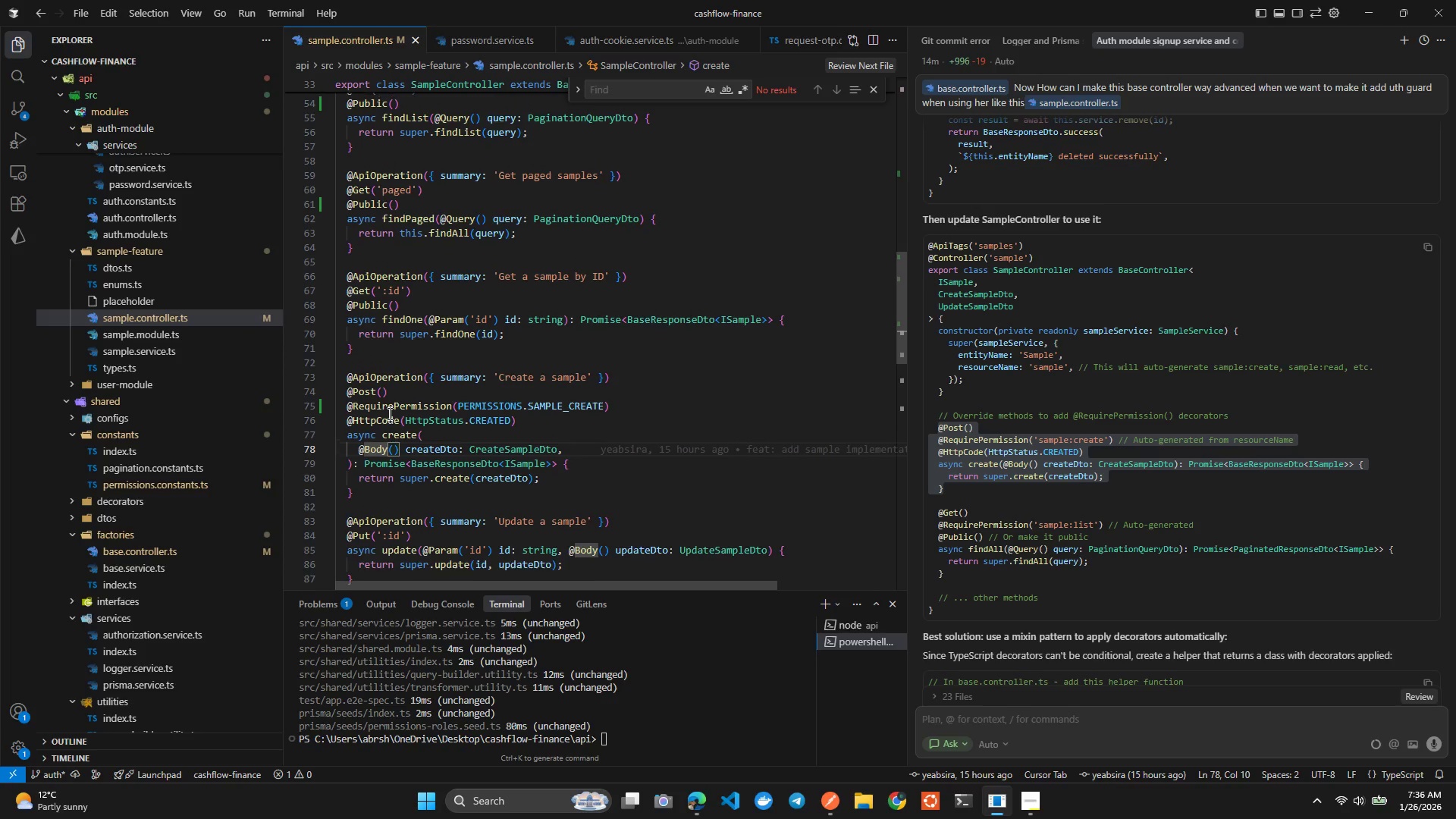 
key(Control+ControlLeft)
 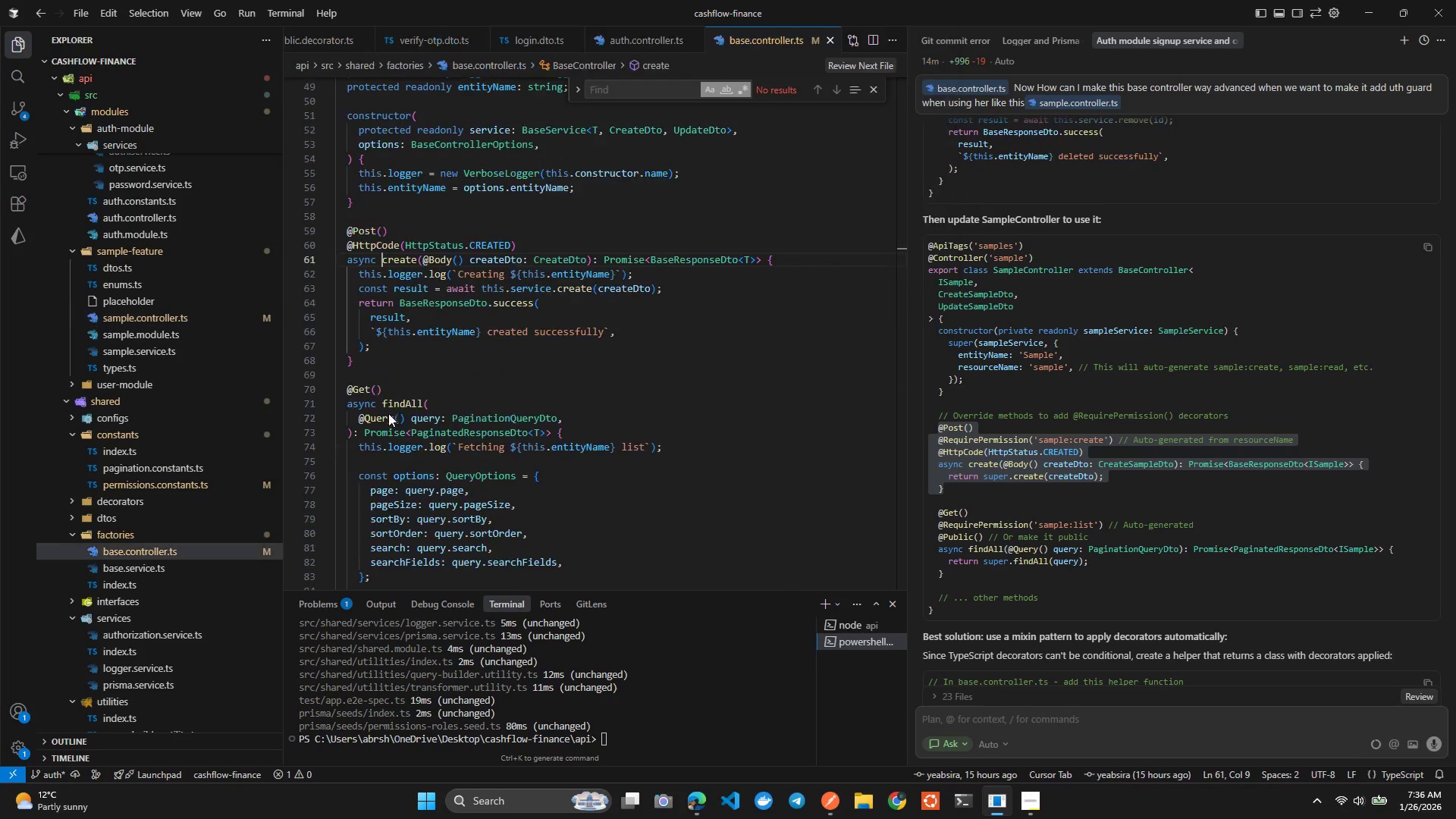 
key(Control+Tab)
 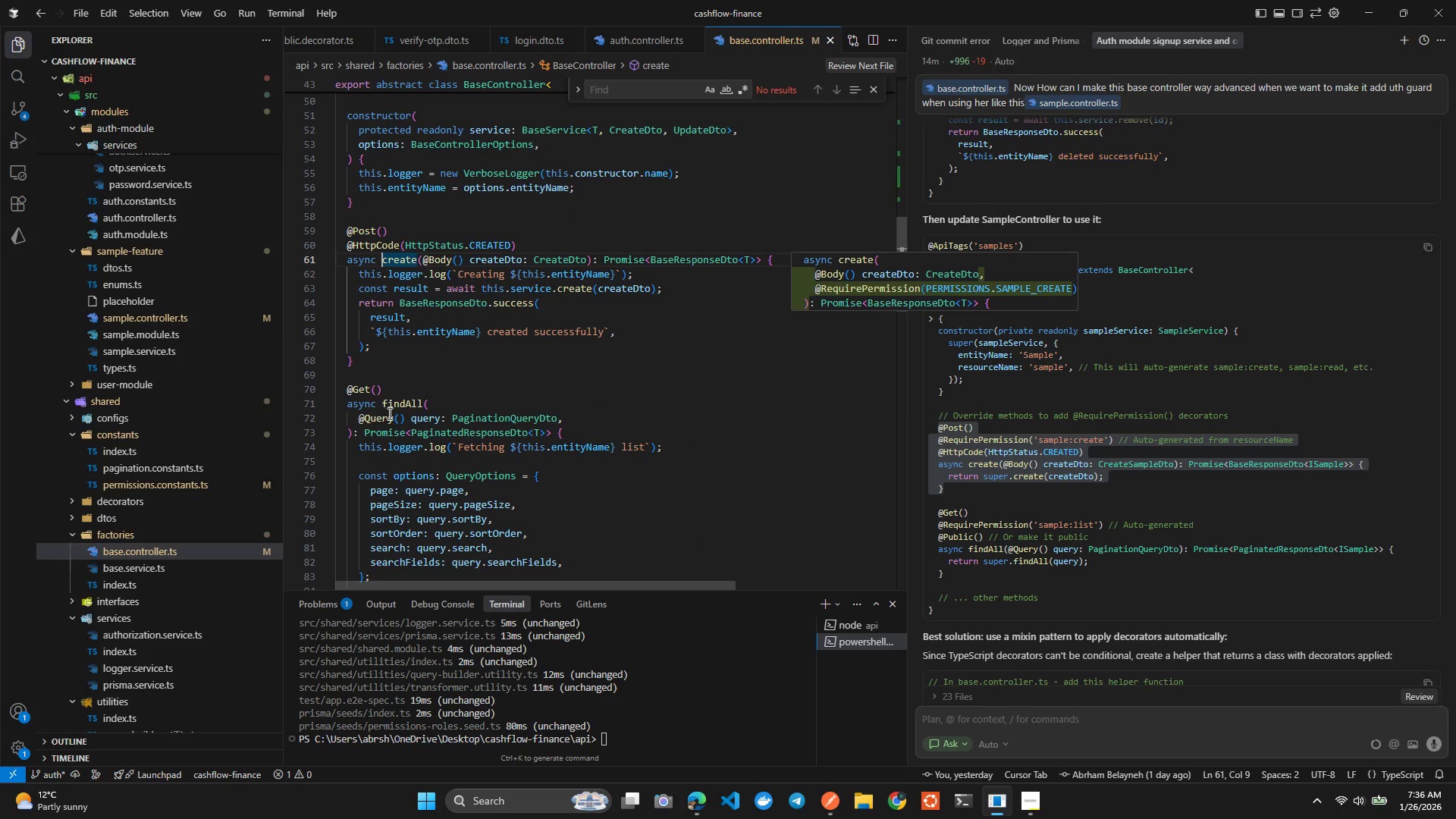 
key(Control+ControlLeft)
 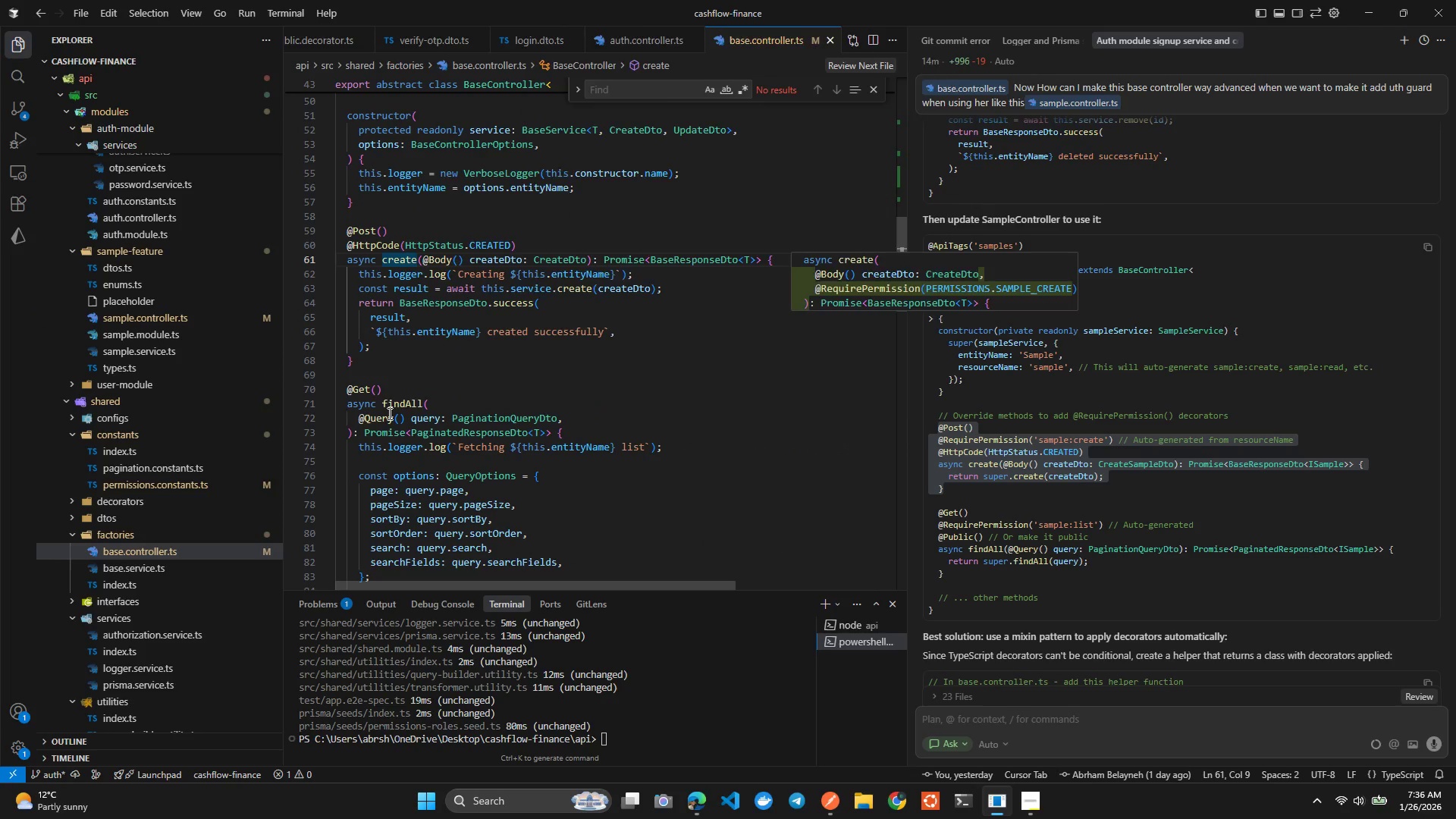 
key(Control+Tab)
 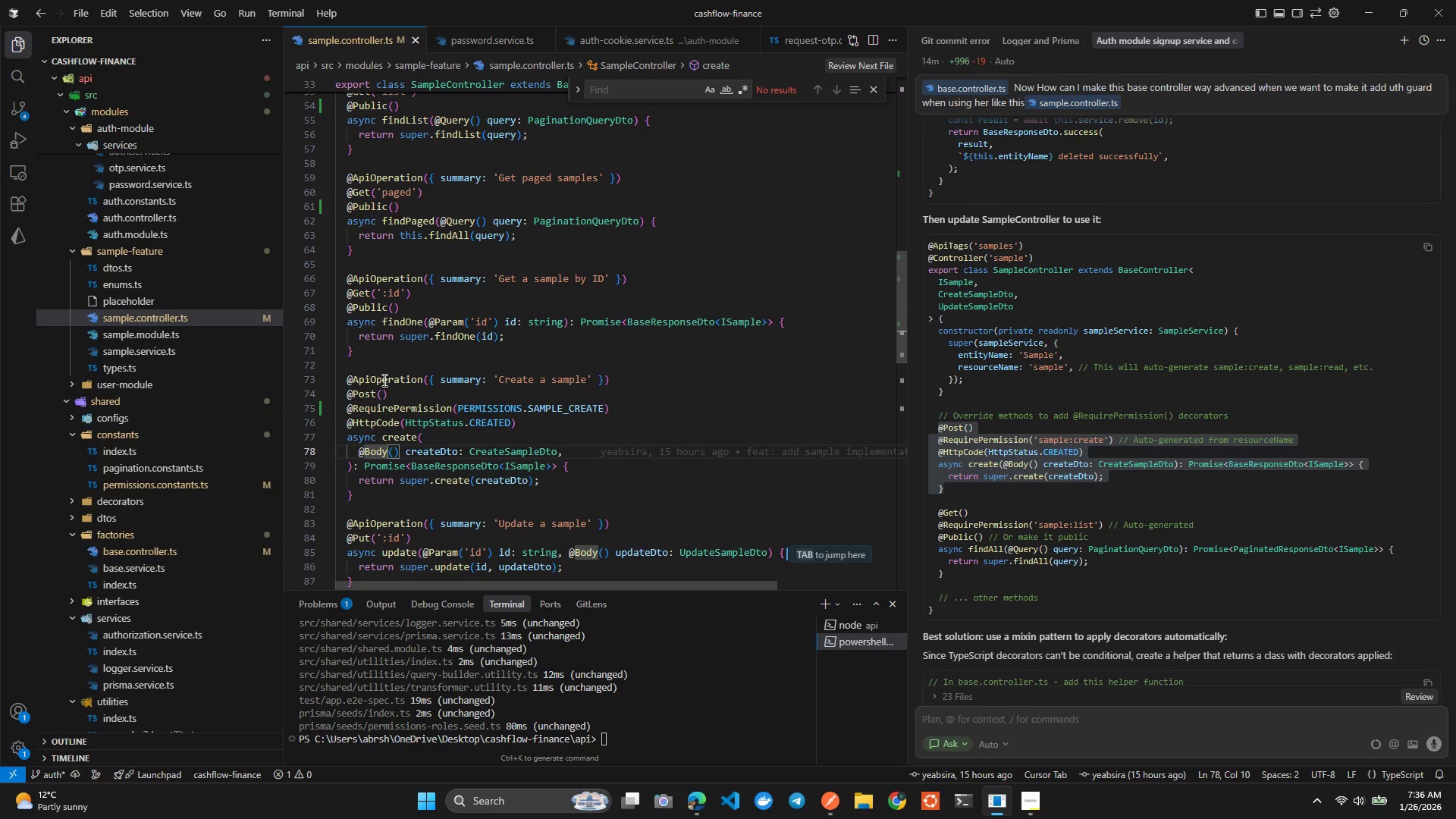 
left_click([384, 375])
 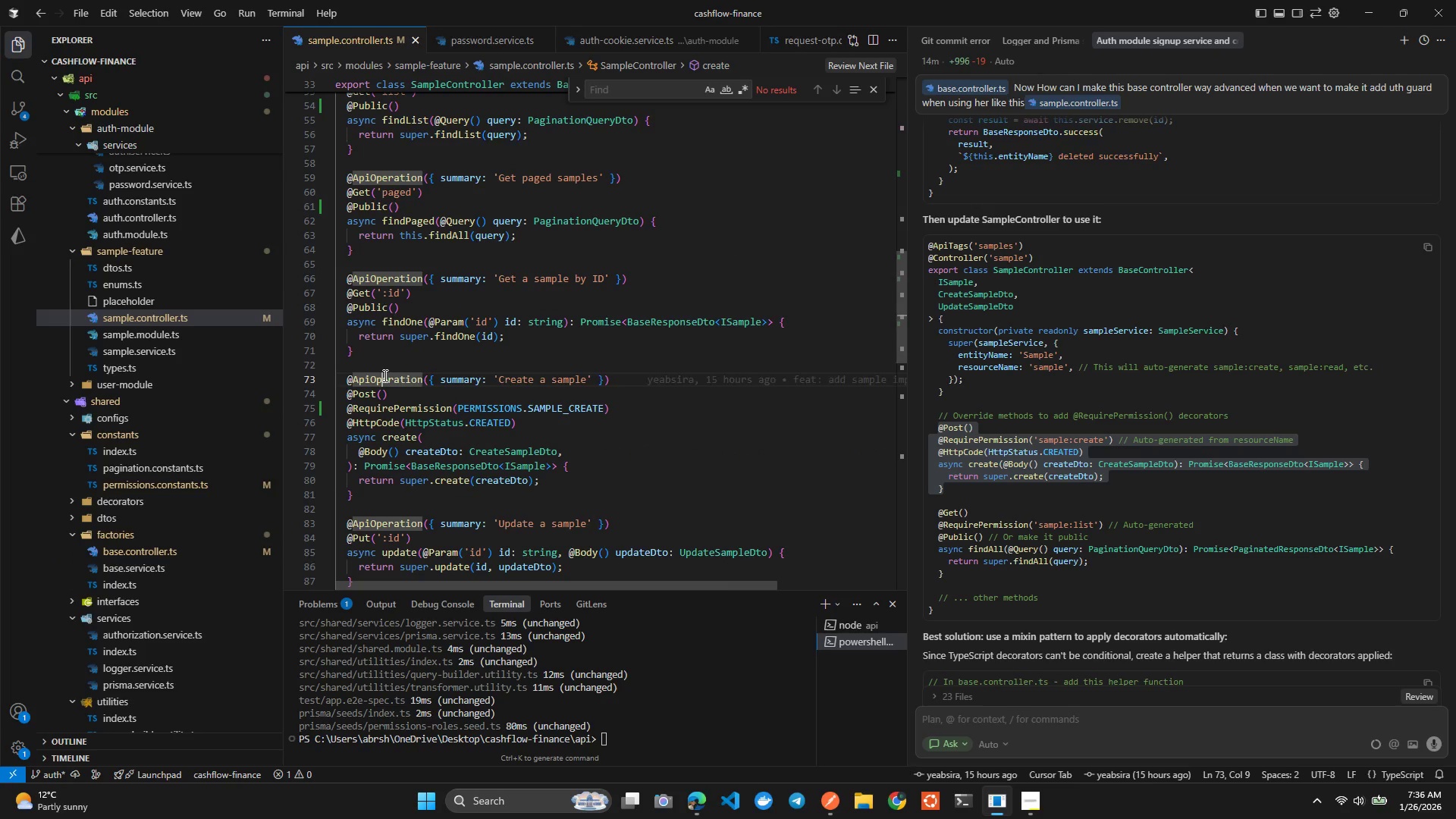 
hold_key(key=ControlLeft, duration=0.61)
left_click([384, 375])
 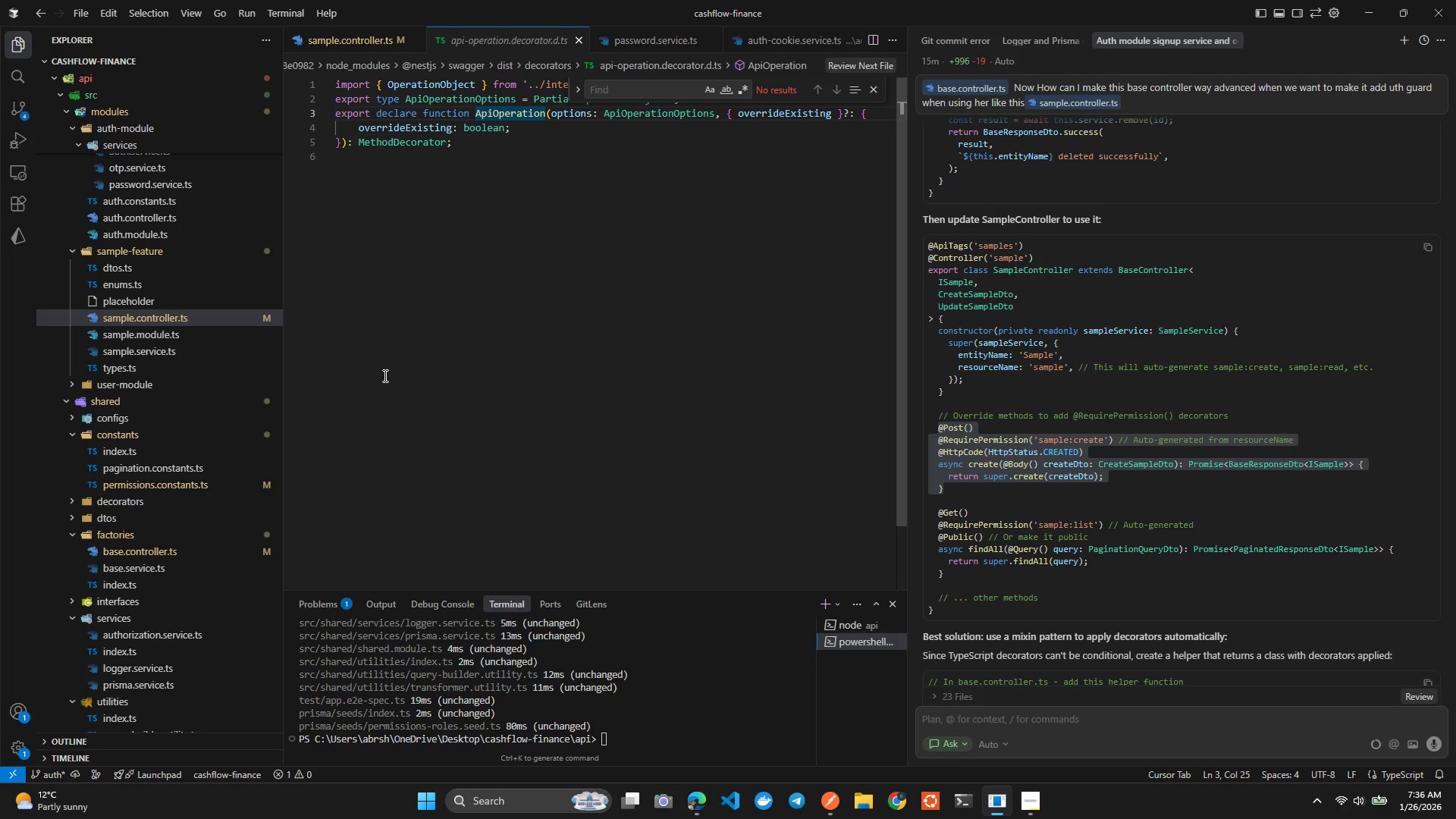 
key(Control+ControlLeft)
 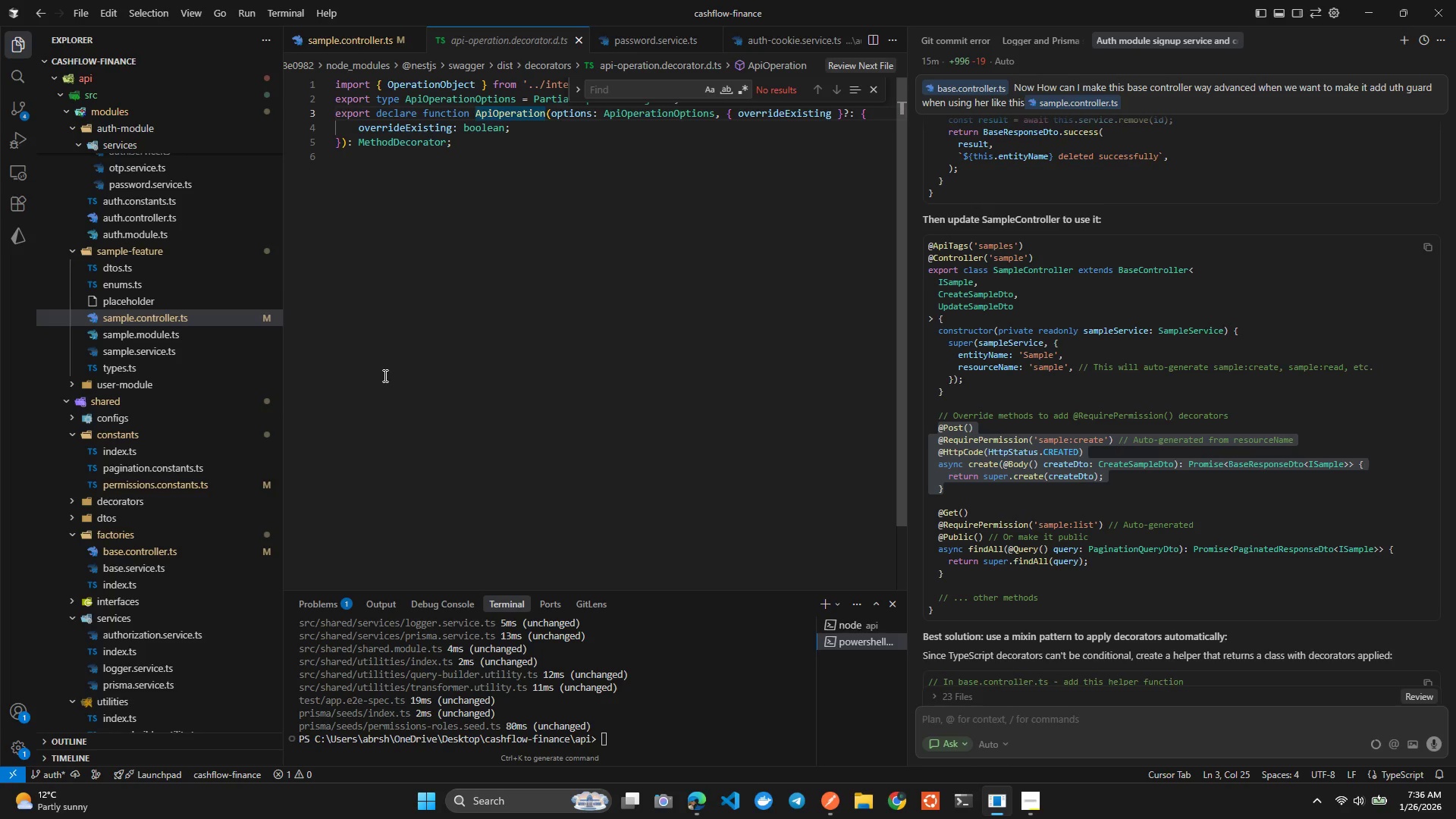 
key(Control+Tab)
 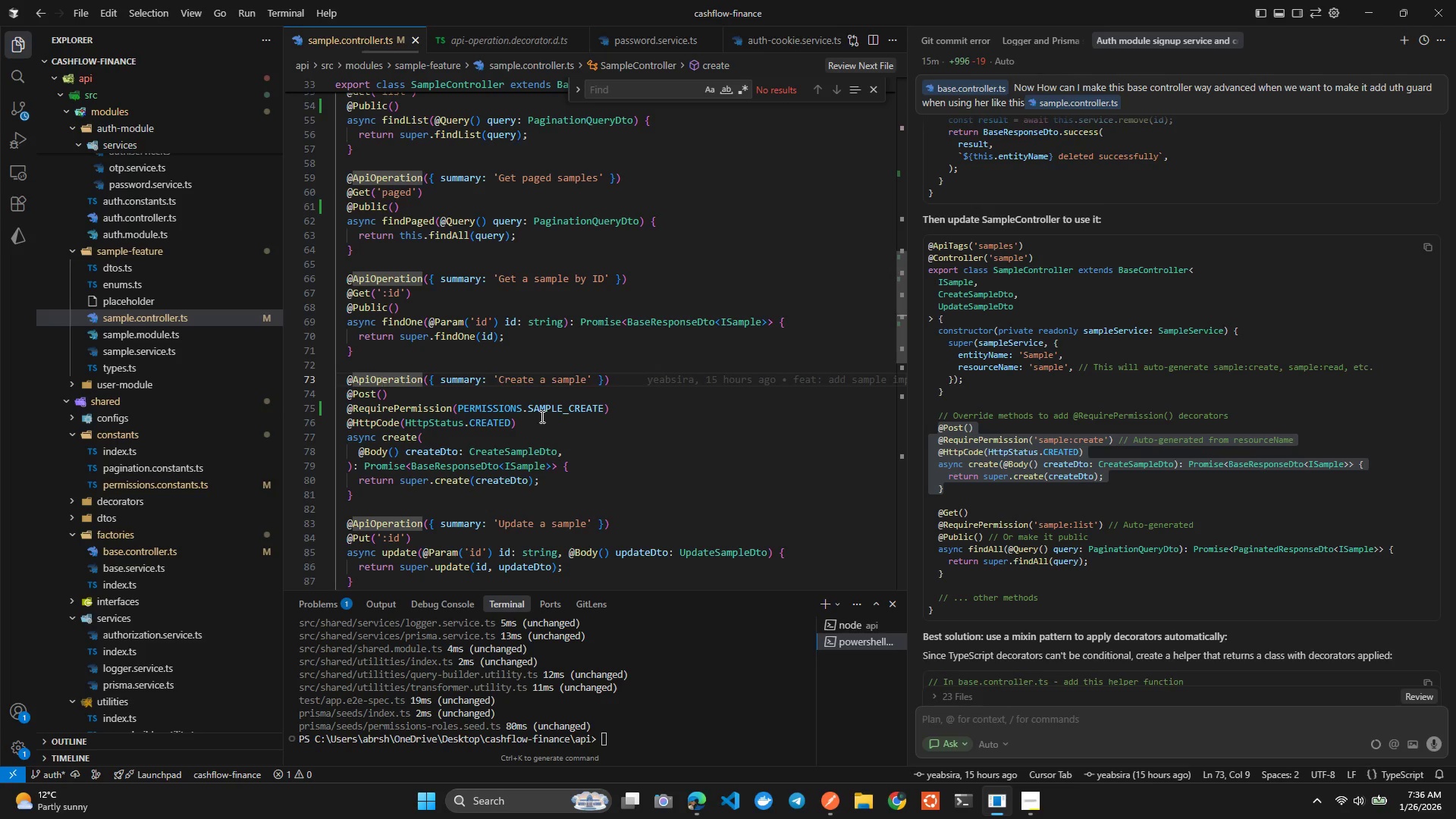 
left_click([541, 416])
 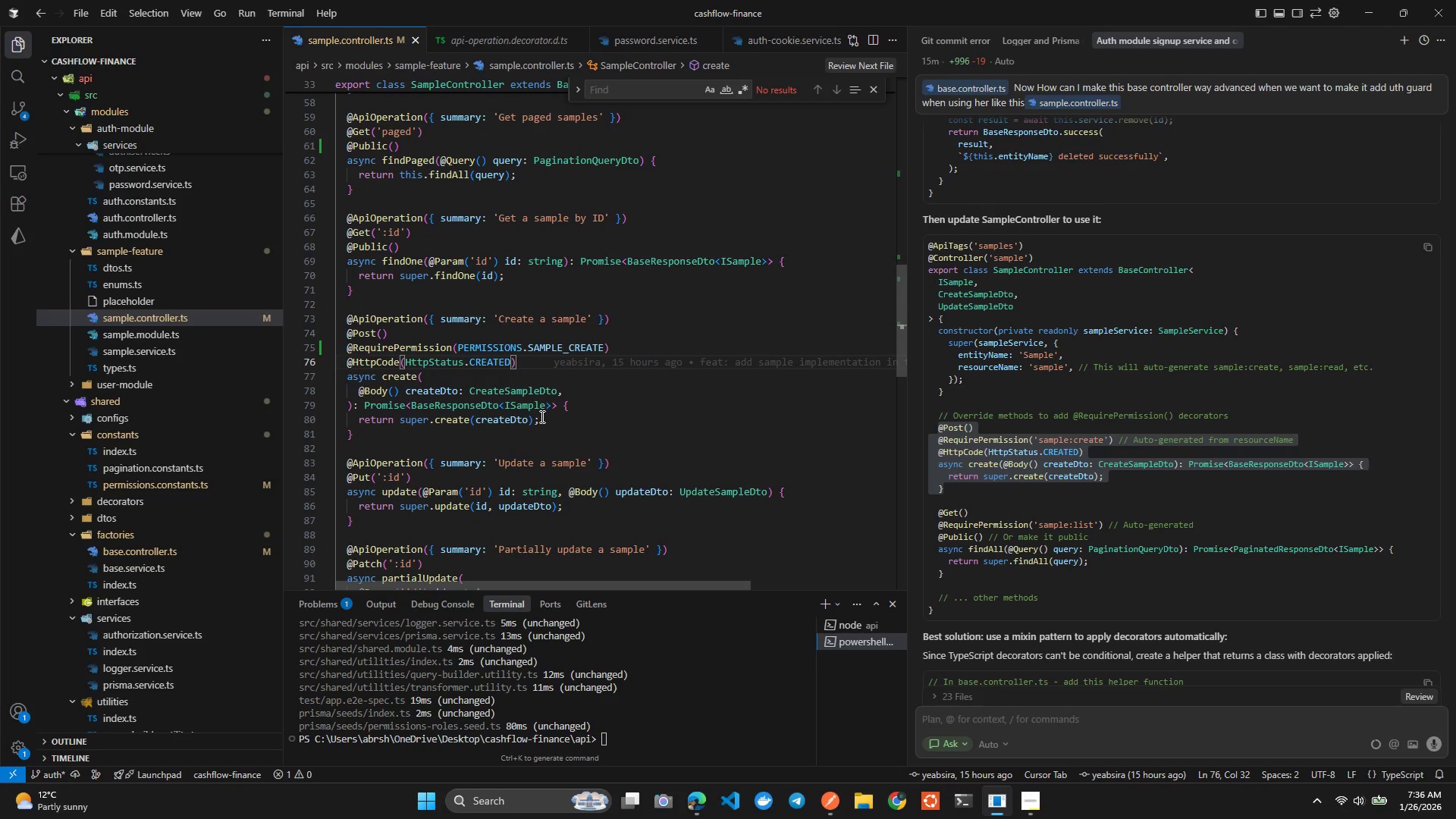 
key(Control+S)
 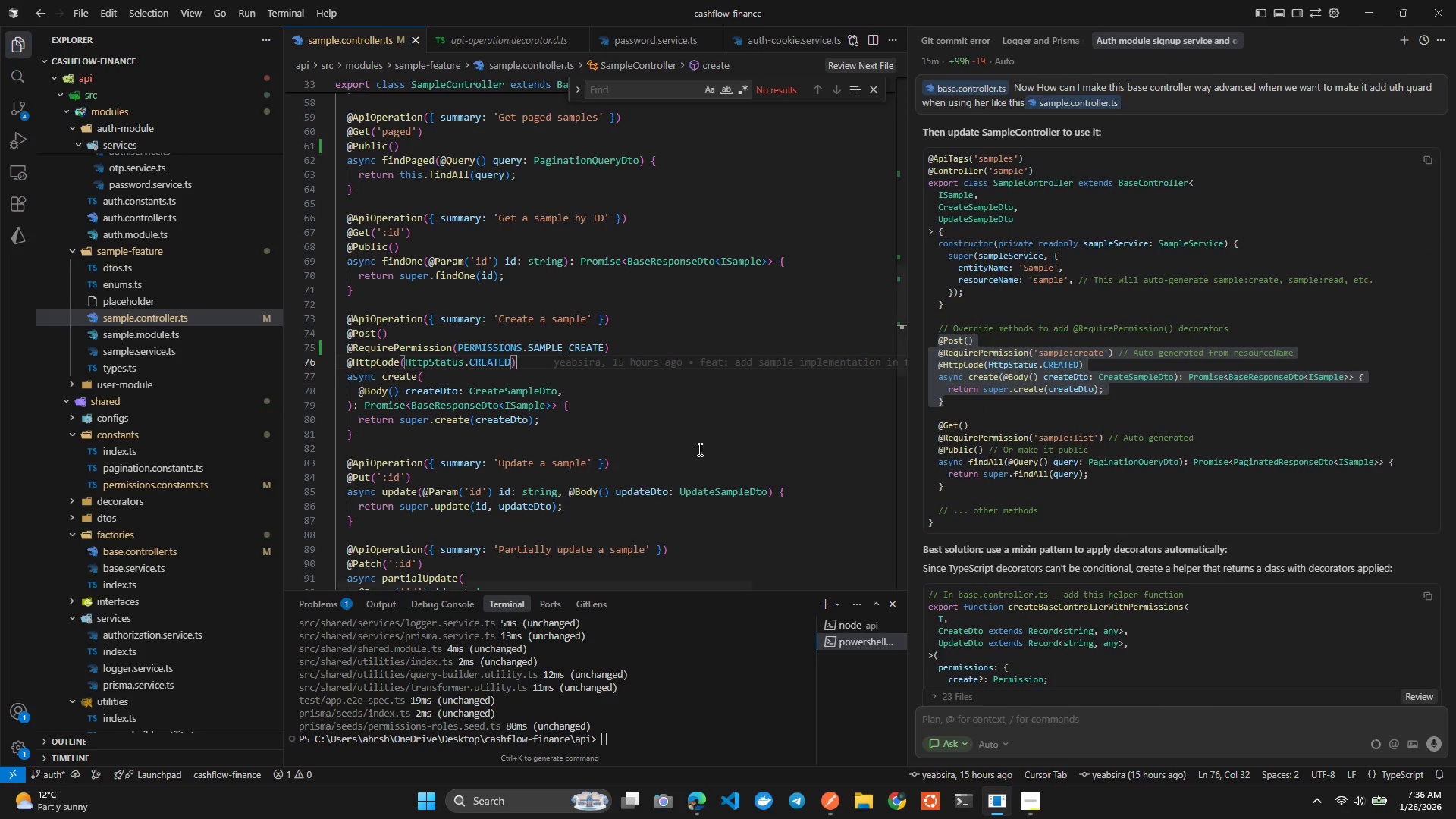 
left_click([510, 354])
 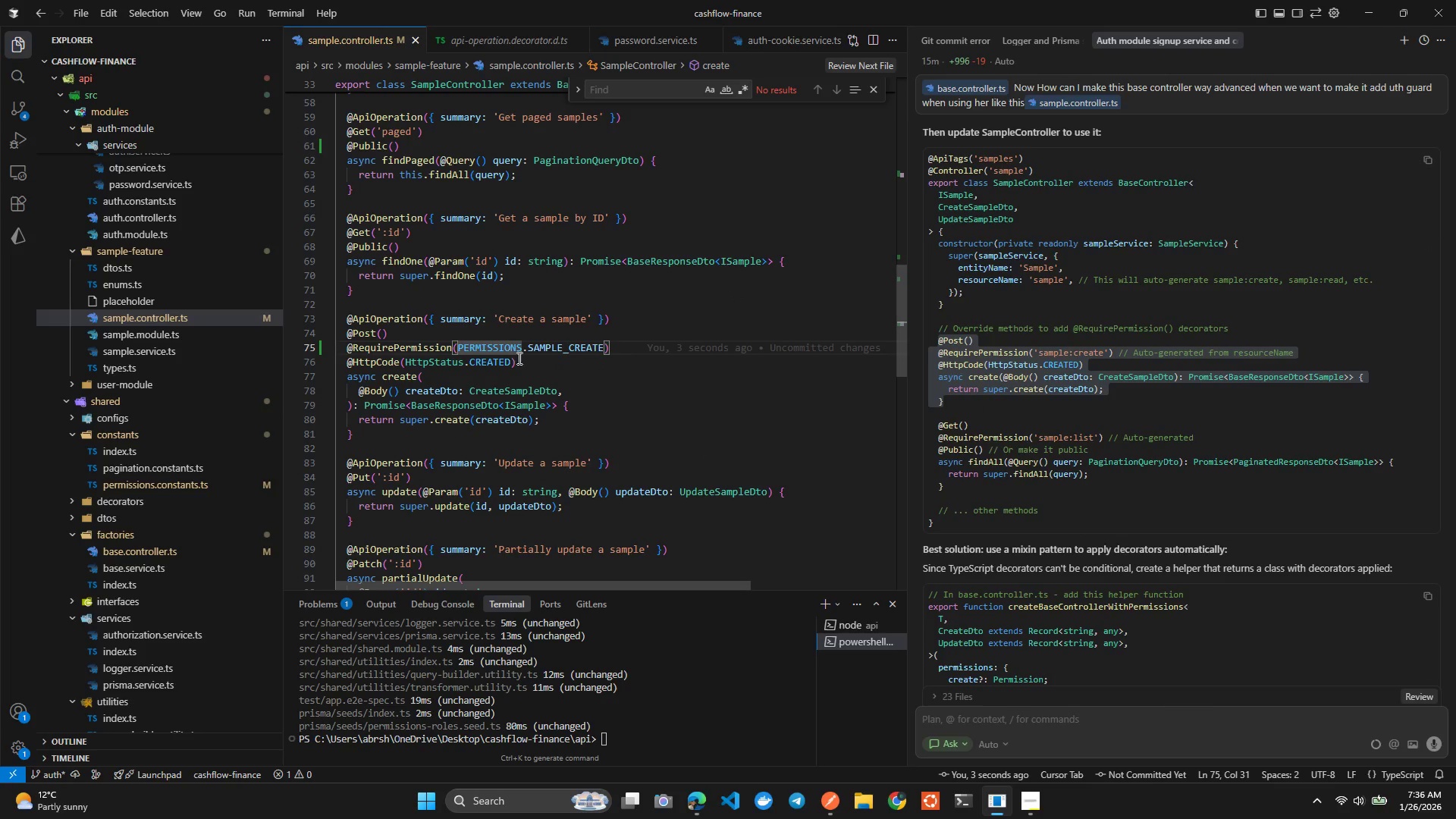 
left_click([527, 362])
 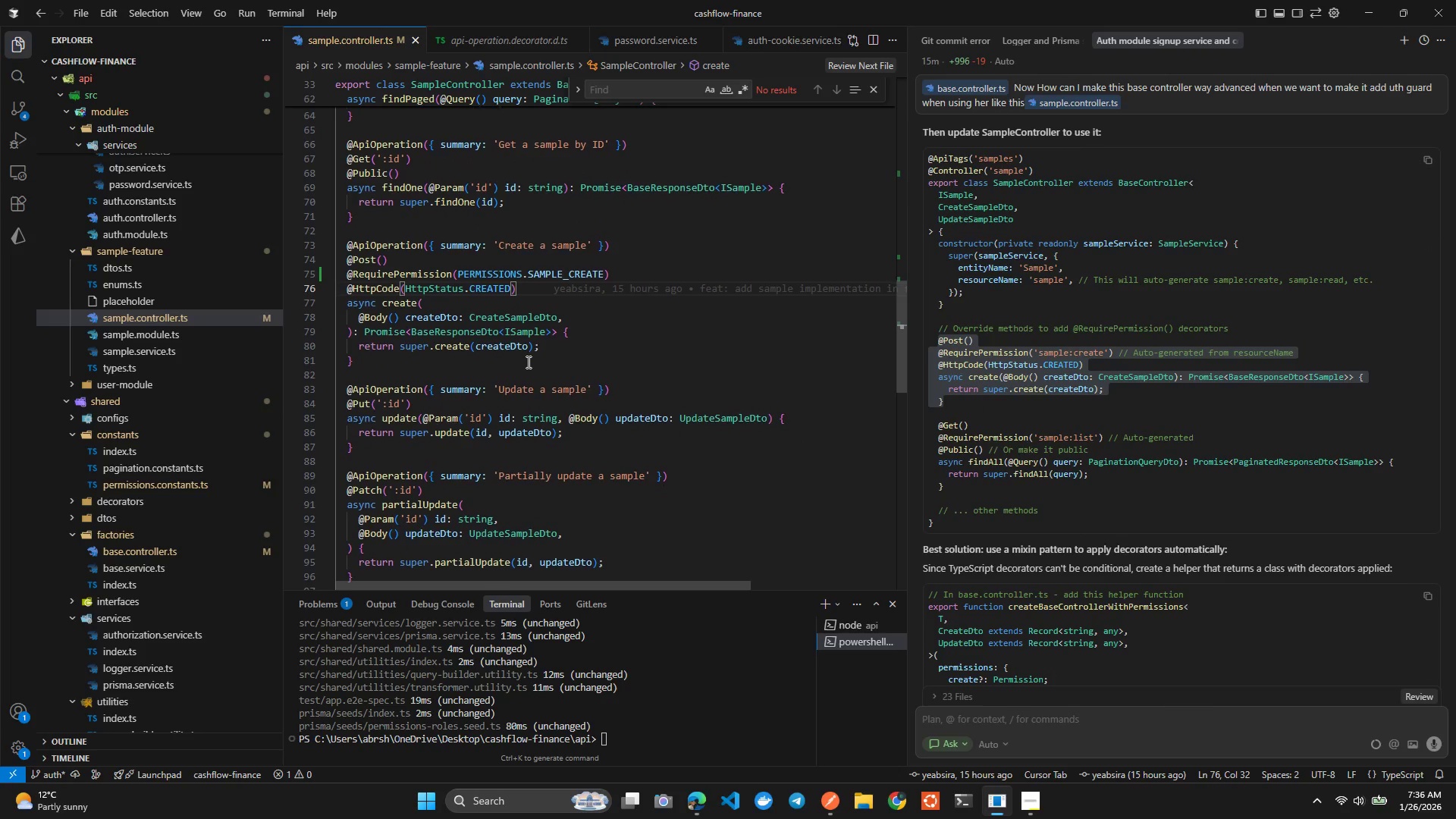 
left_click([527, 362])
 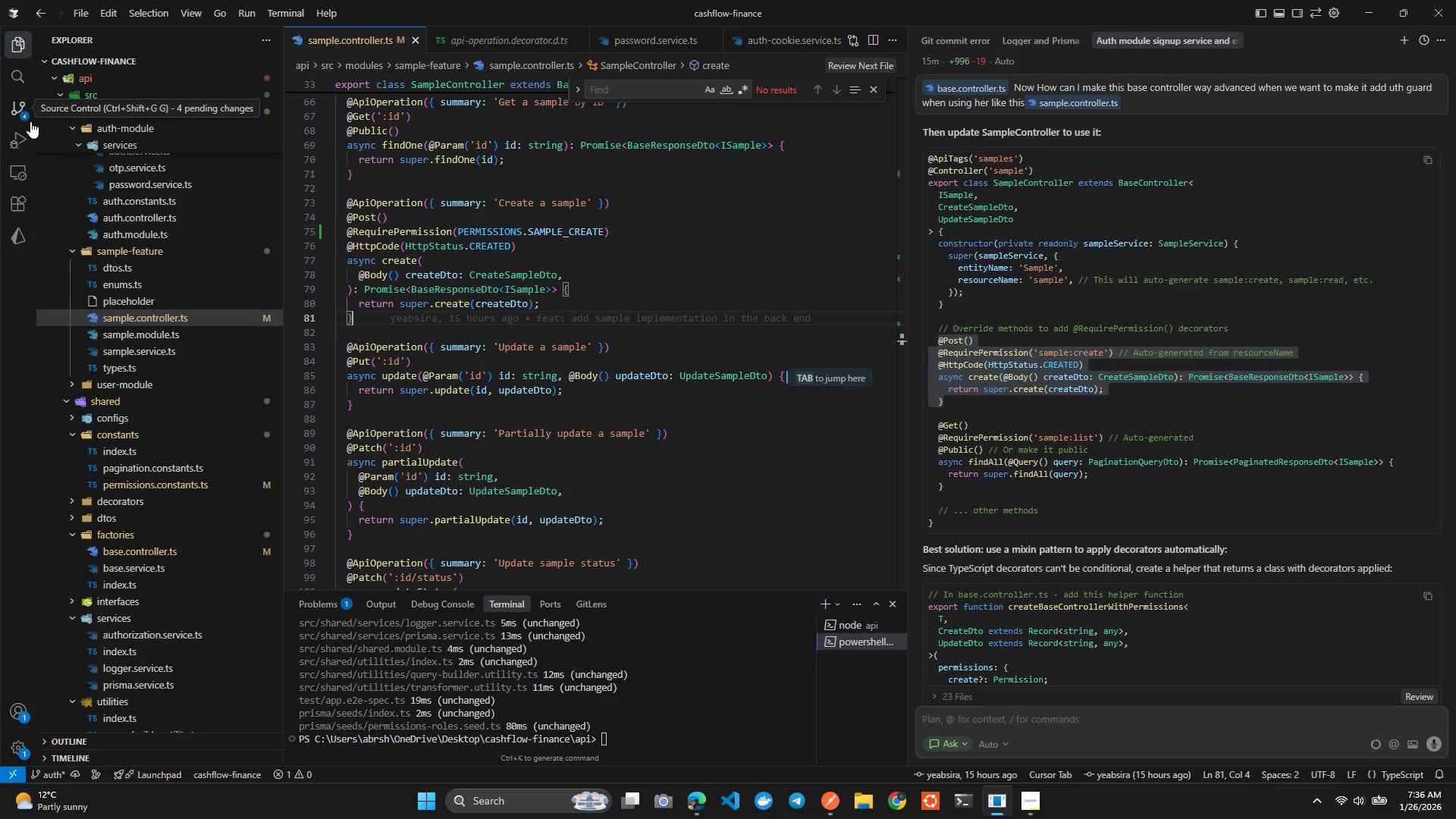 
left_click([26, 120])
 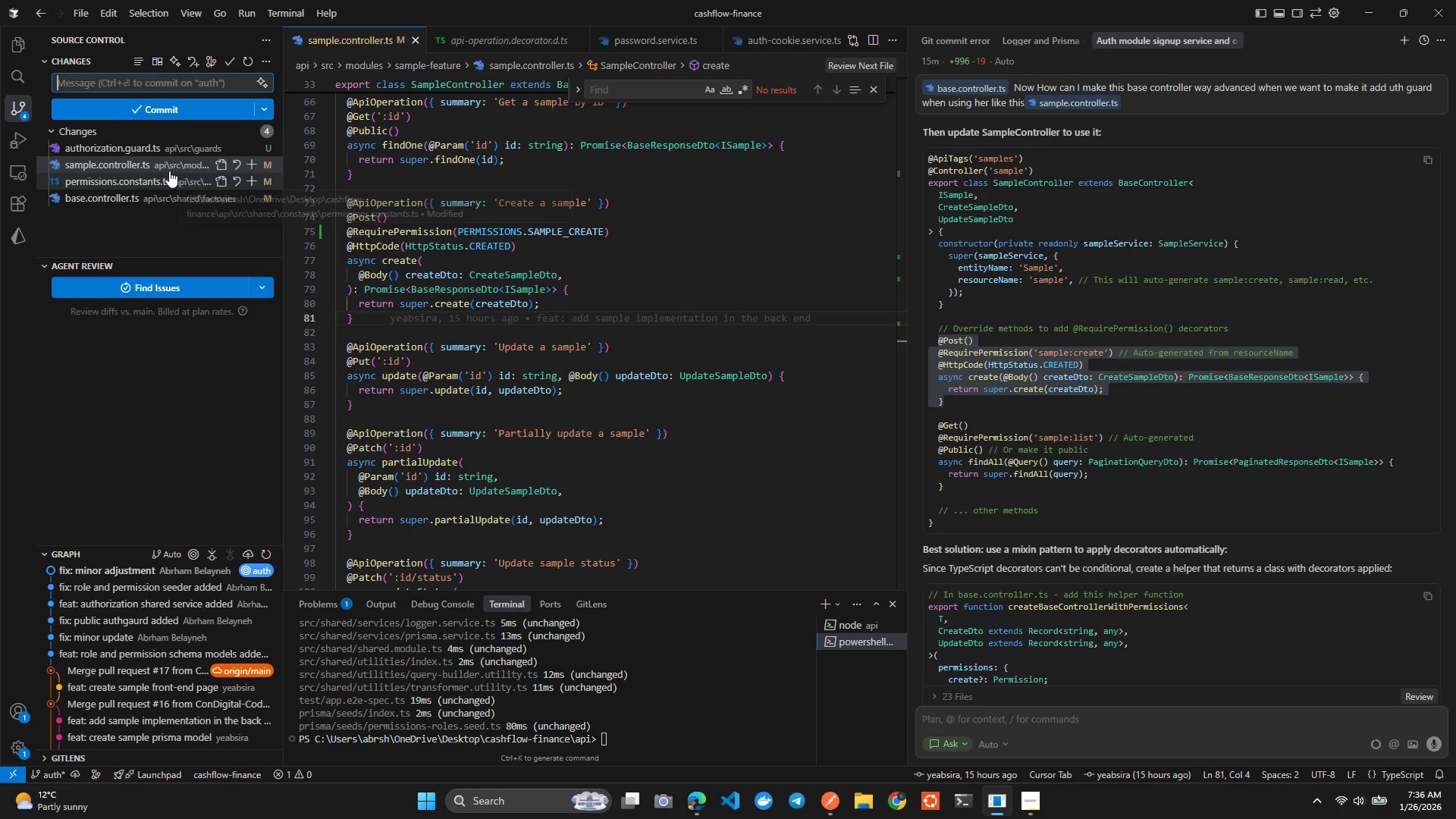 
left_click([141, 82])
 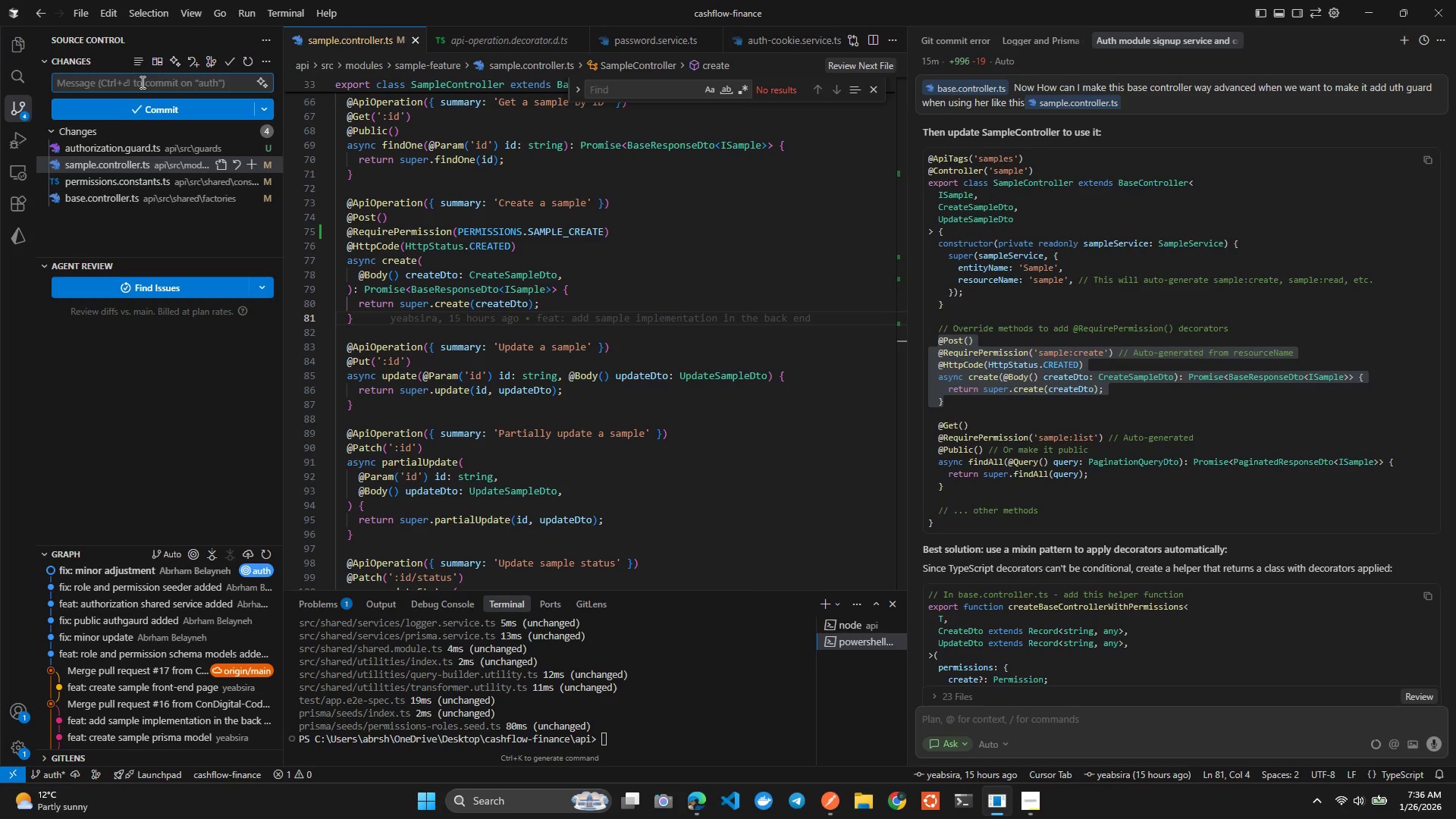 
type(sma)
key(Backspace)
key(Backspace)
key(Backspace)
key(Backspace)
 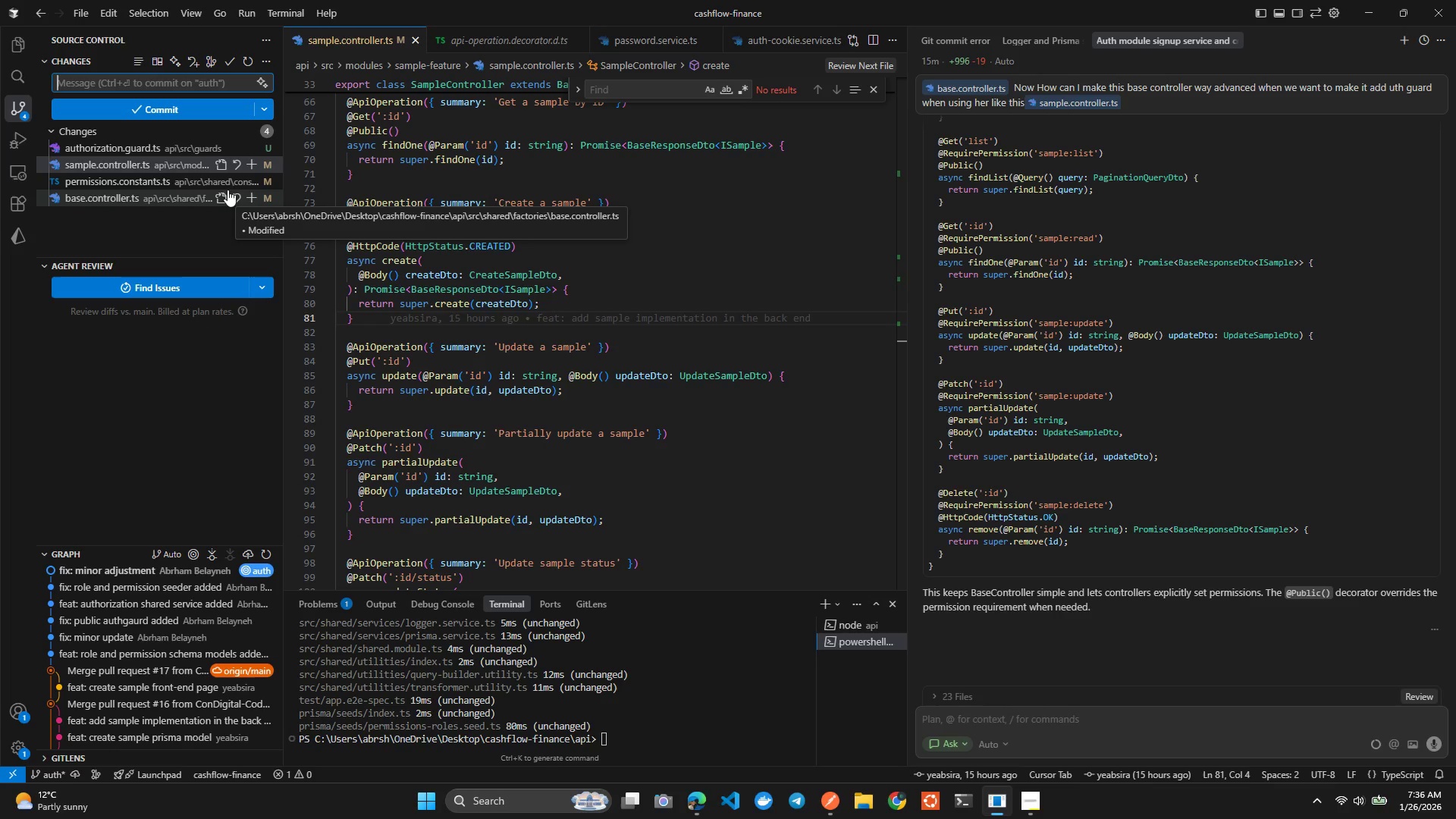 
wait(24.86)
 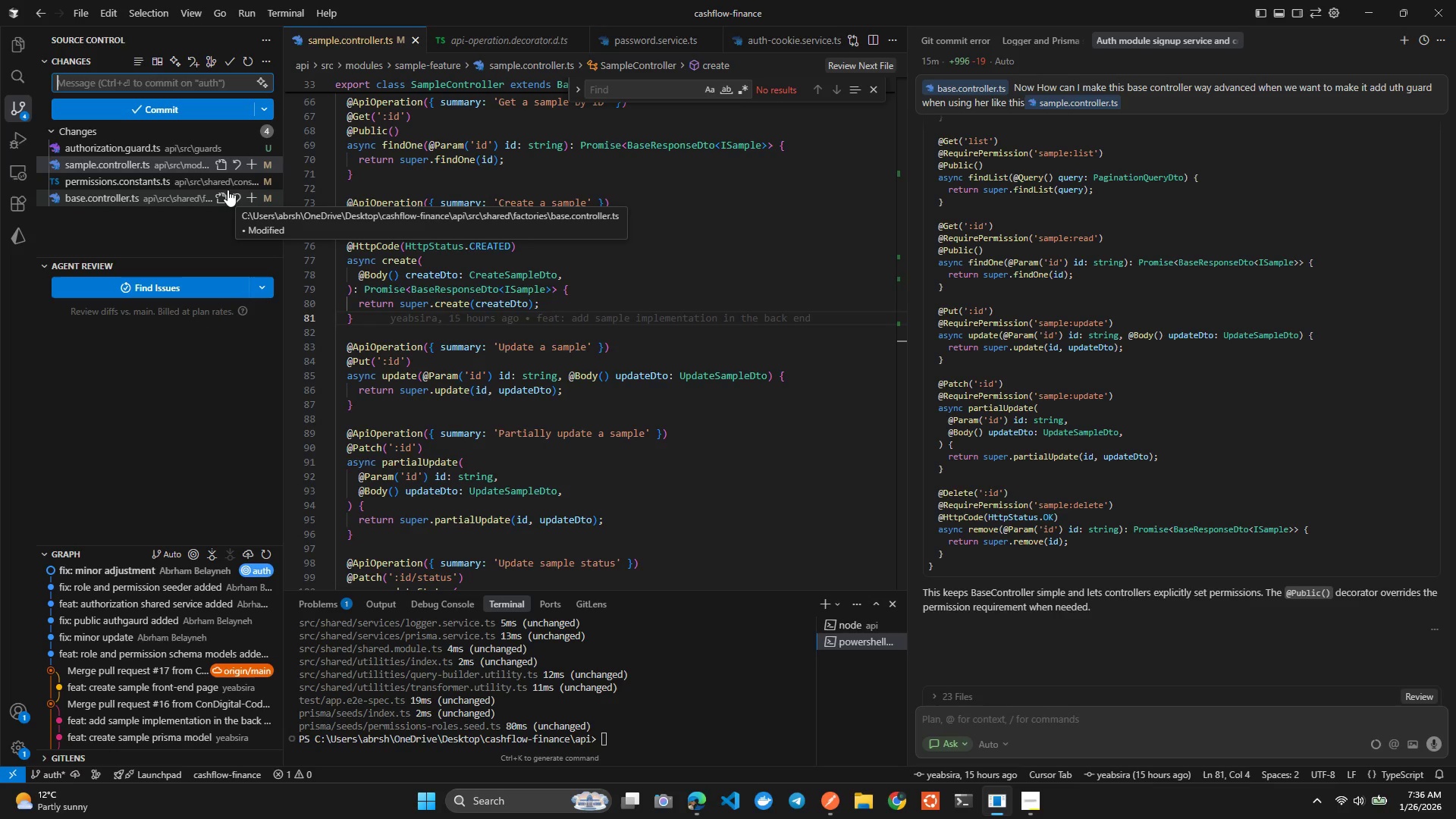 
type(abse controller )
 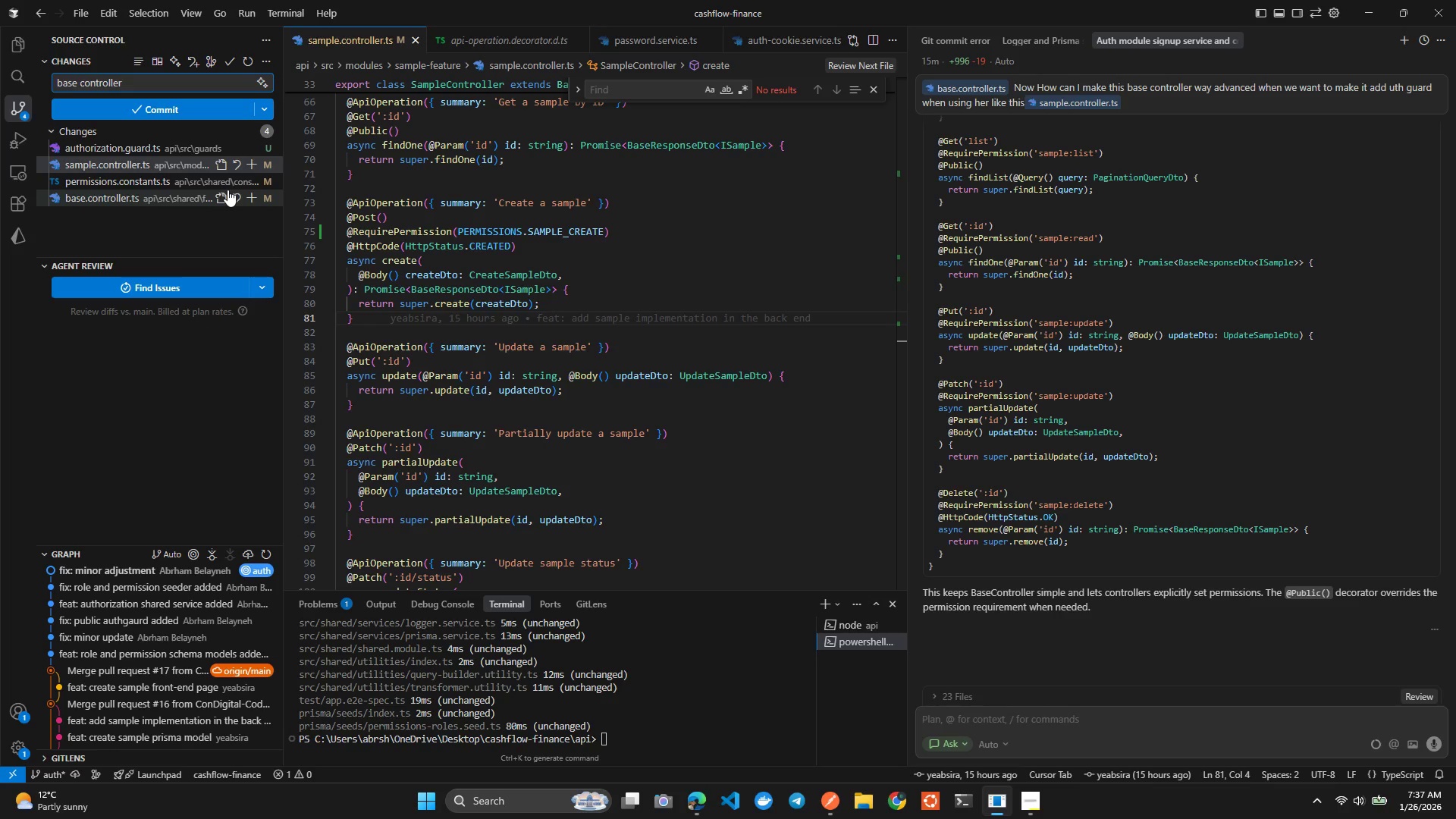 
wait(8.88)
 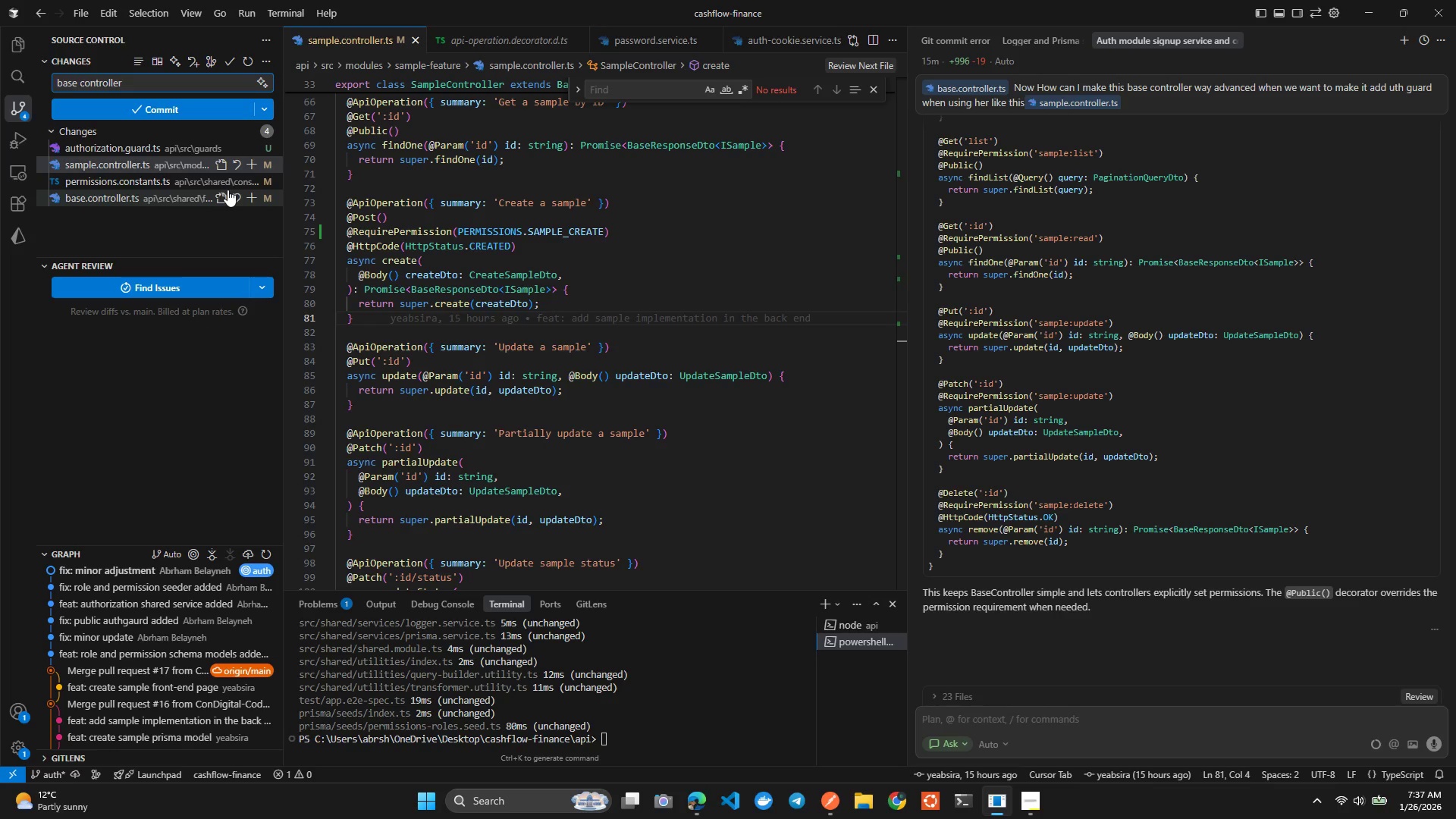 
key(ArrowUp)
 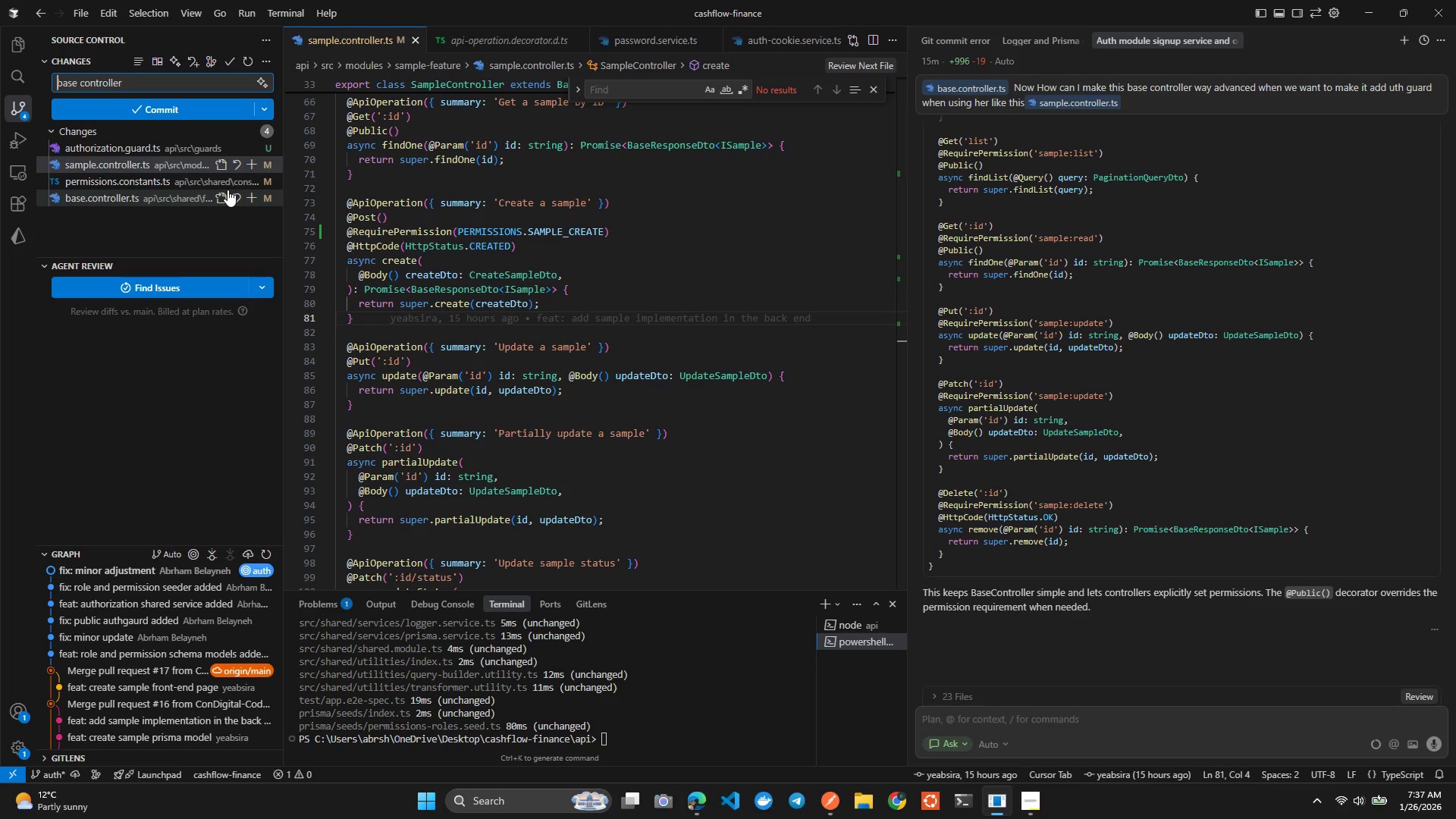 
type(custom ath decorator added on )
 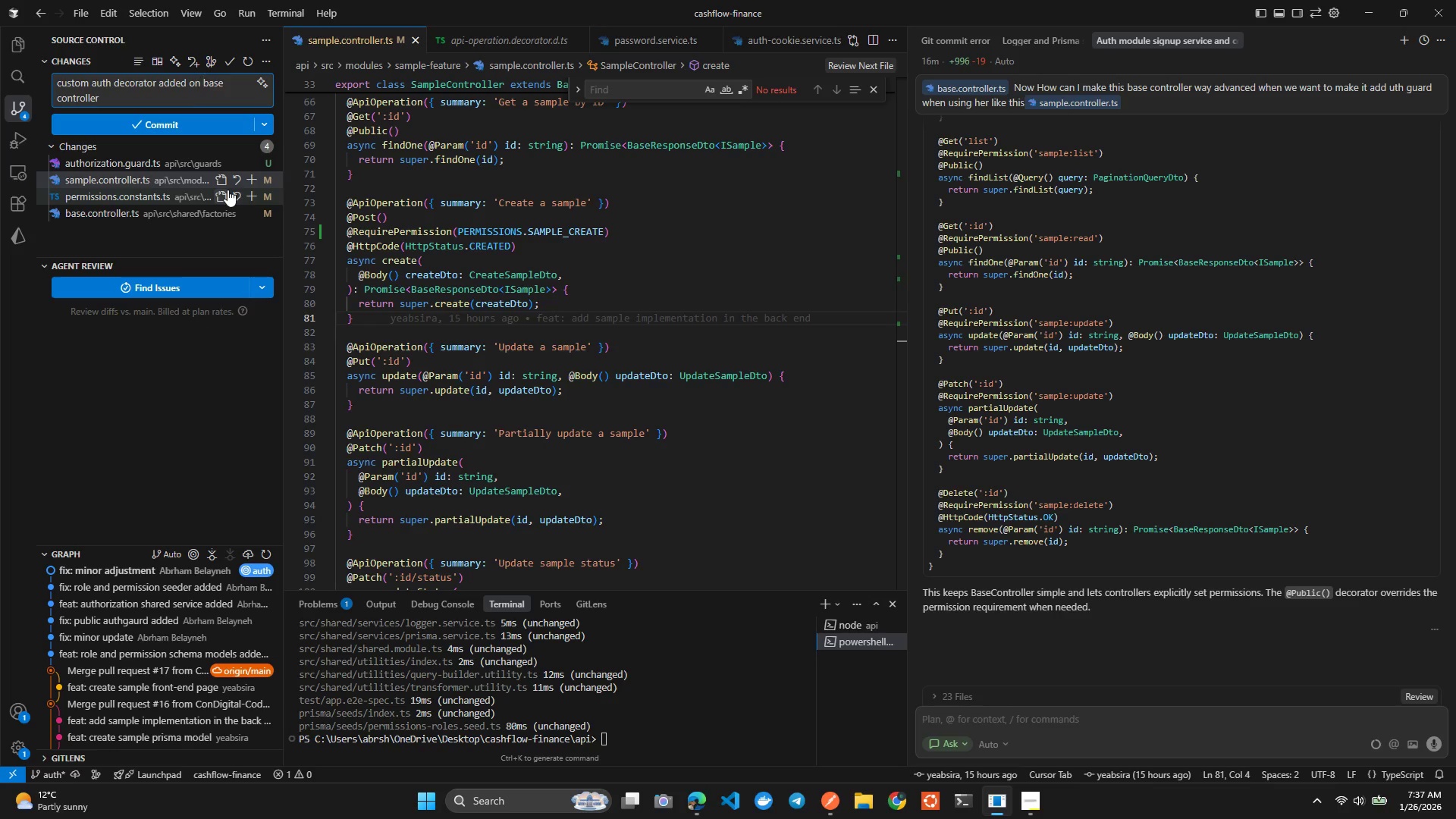 
key(ArrowUp)
 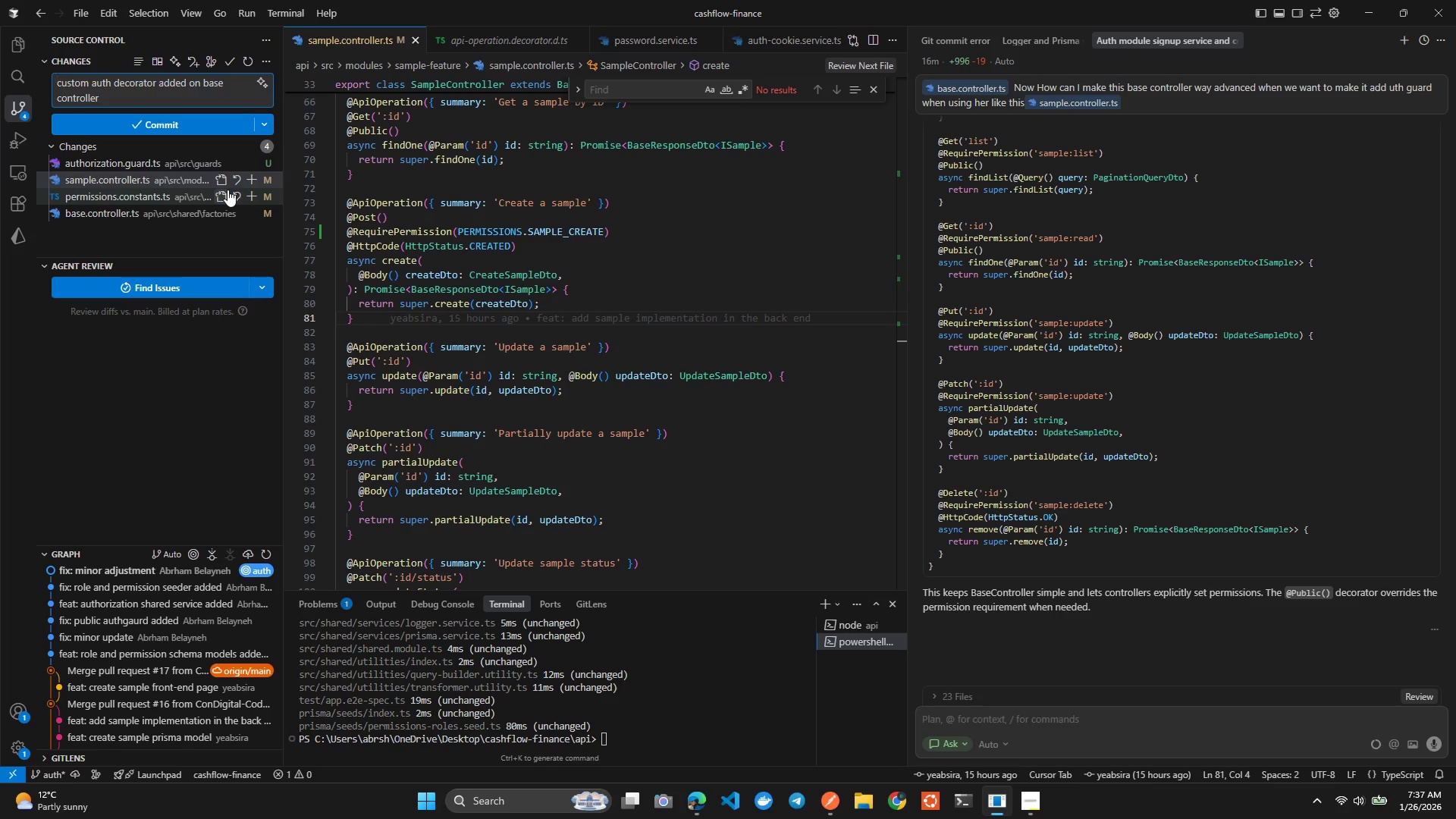 
type(fix: )
 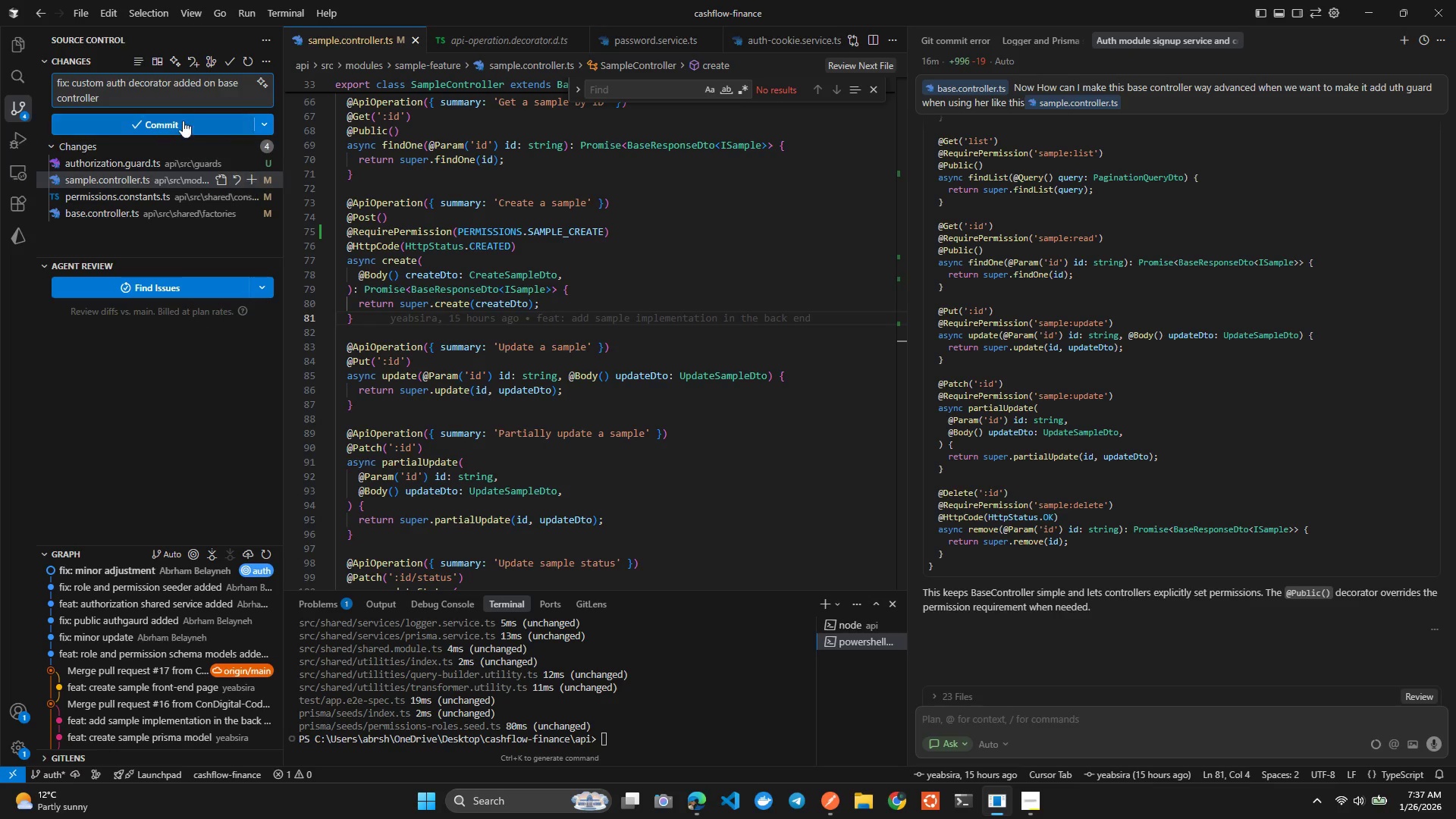 
left_click([177, 115])
 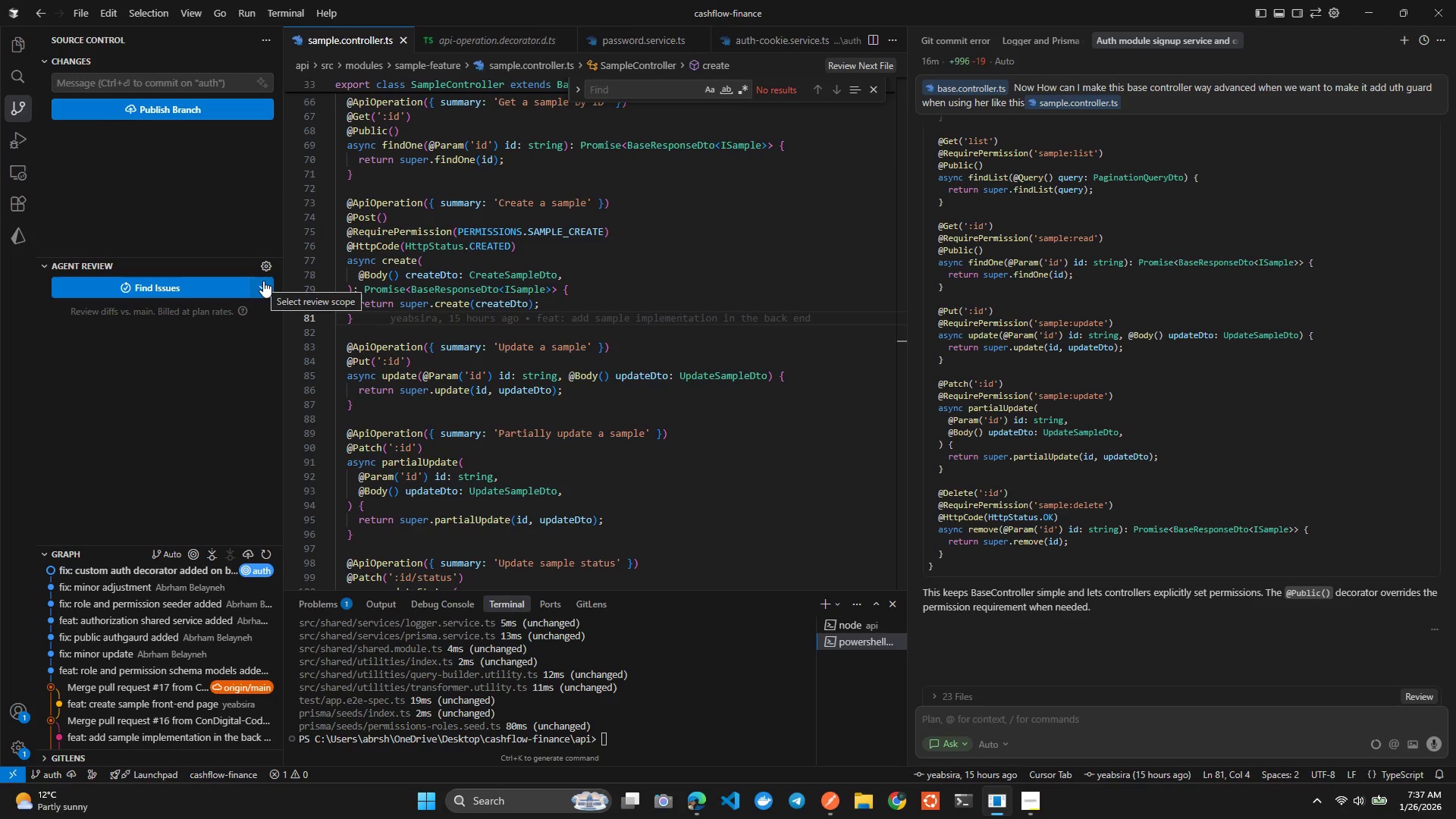 
wait(7.66)
 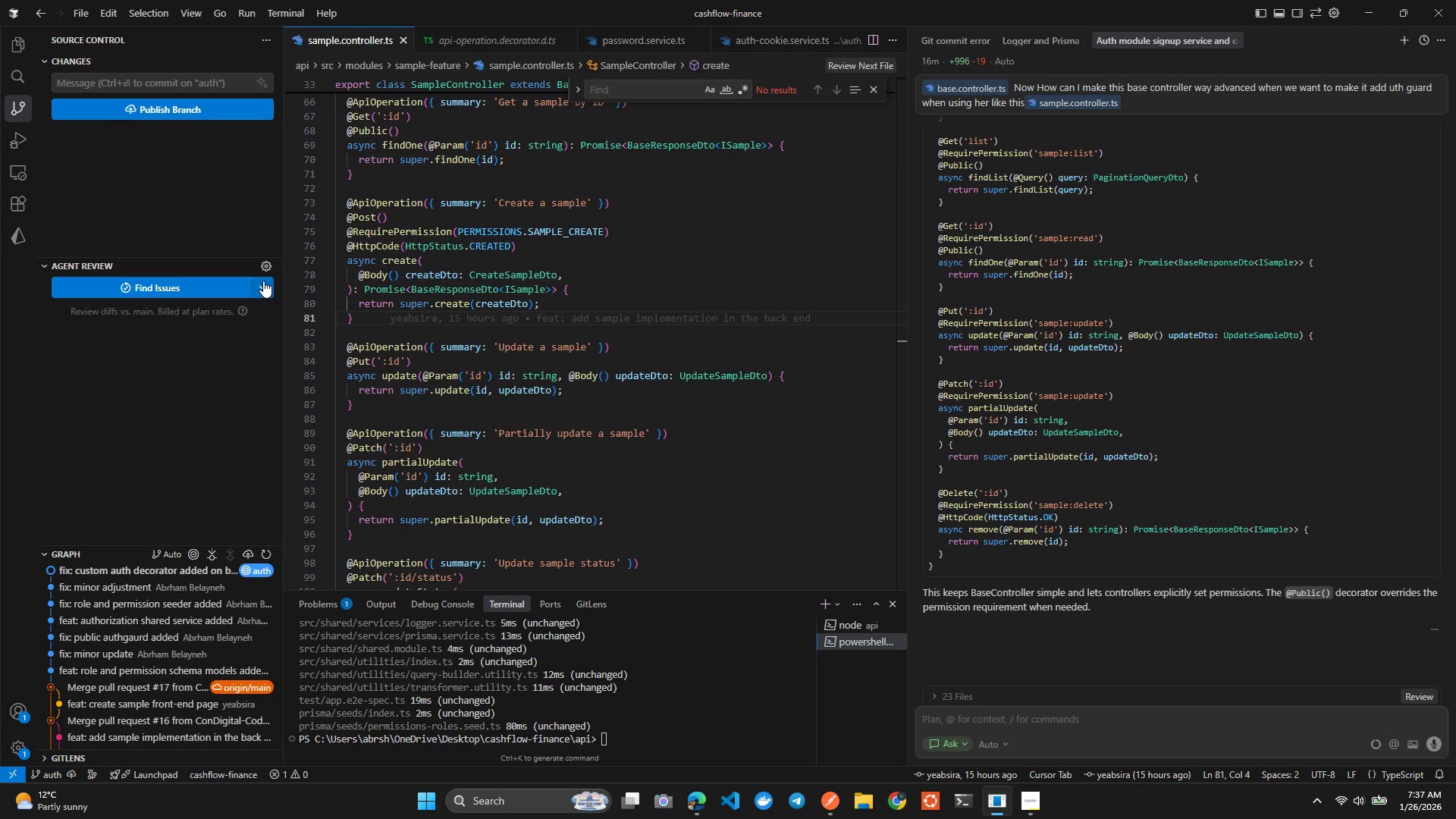 
left_click([263, 281])
 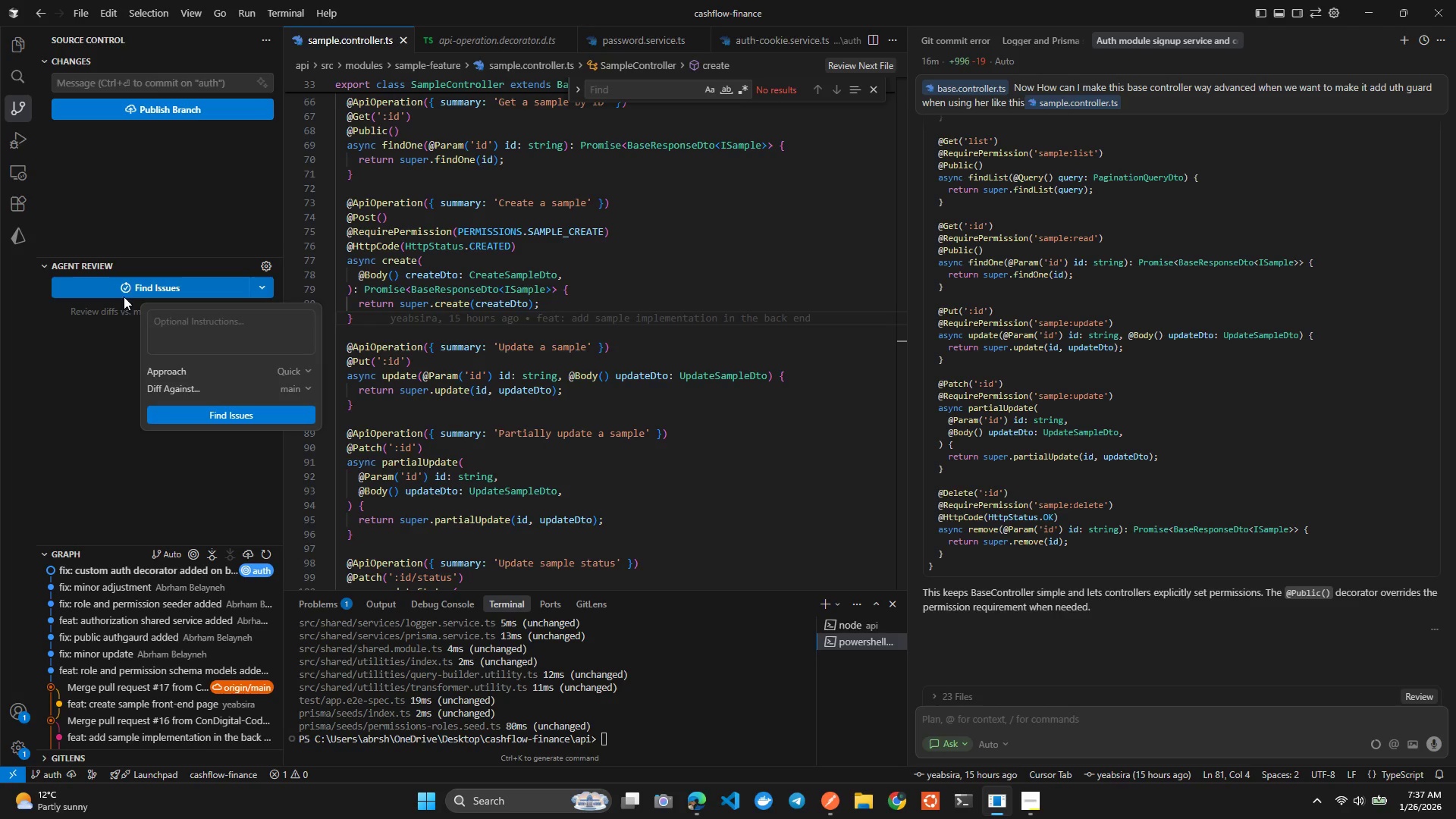 
left_click([115, 104])
 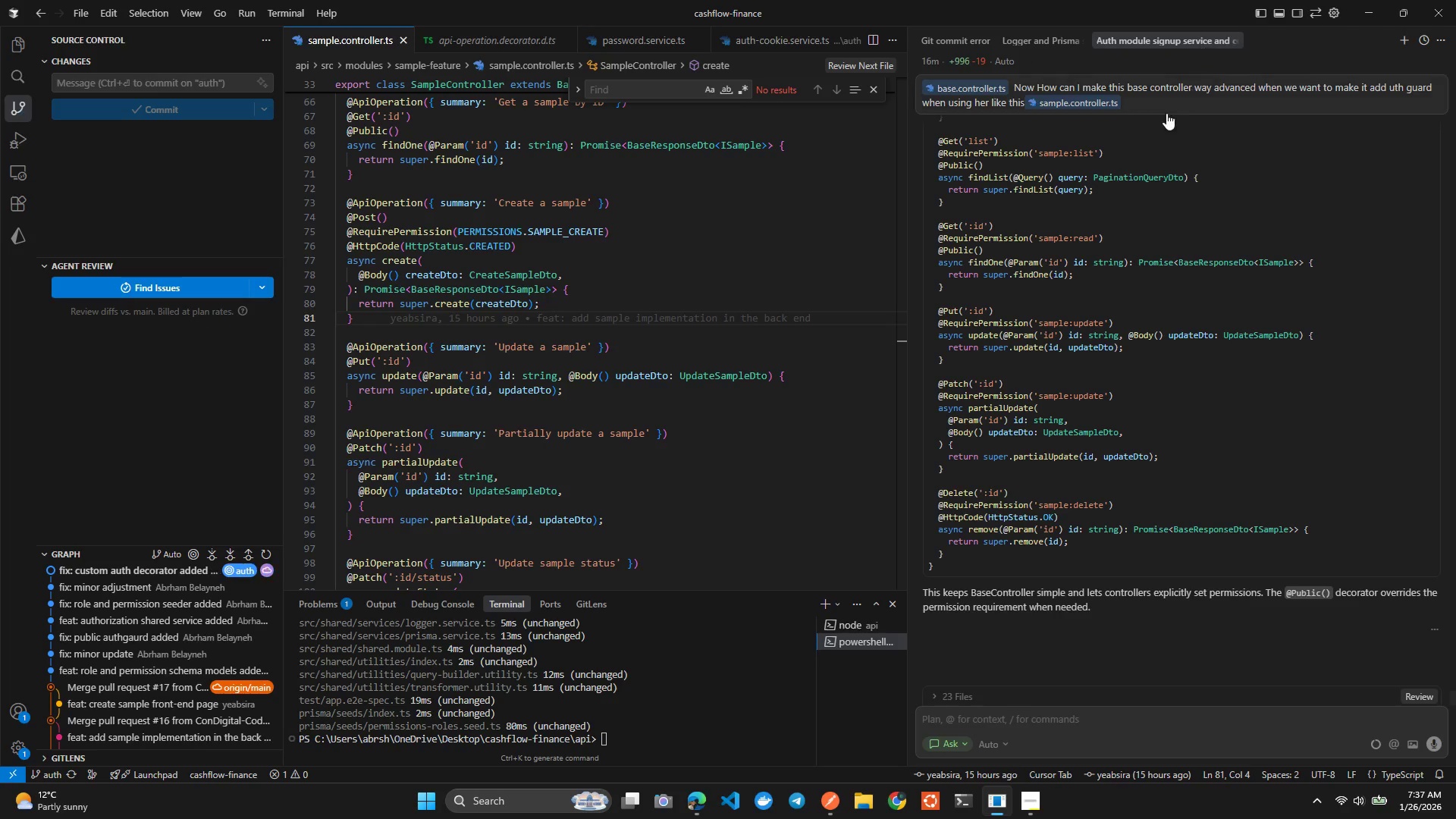 
wait(5.59)
 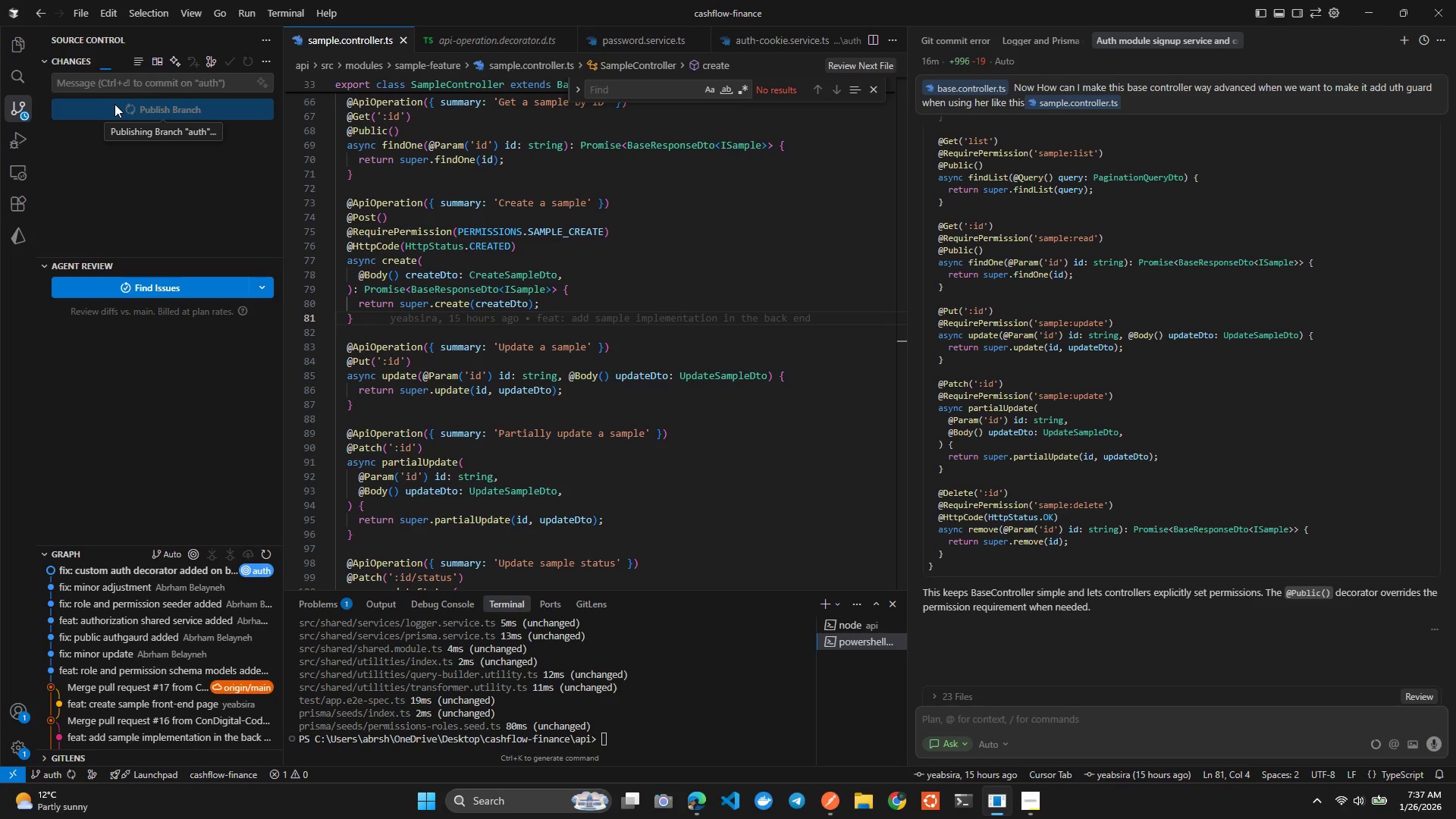 
left_click([24, 43])
 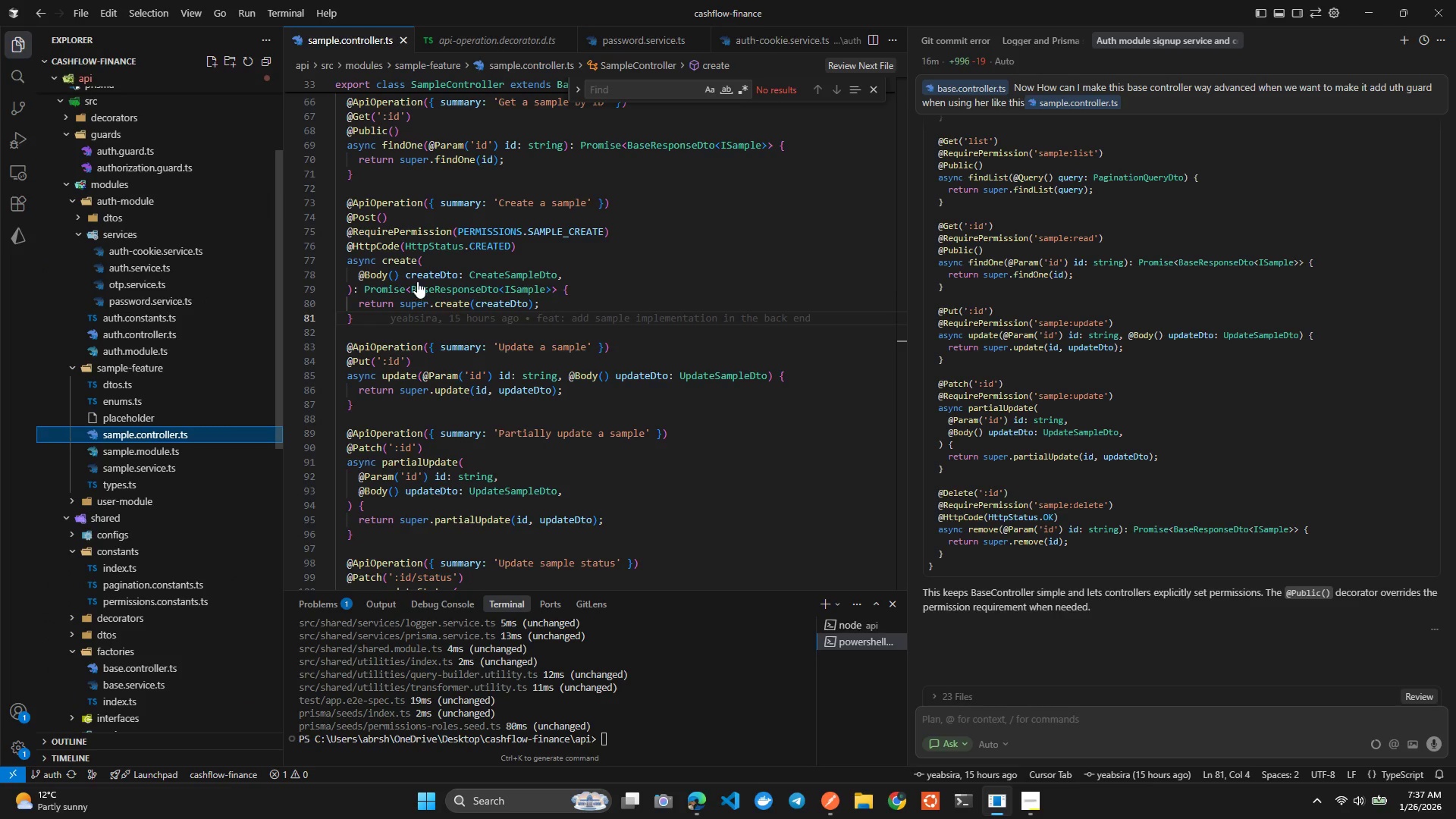 
left_click([428, 283])
 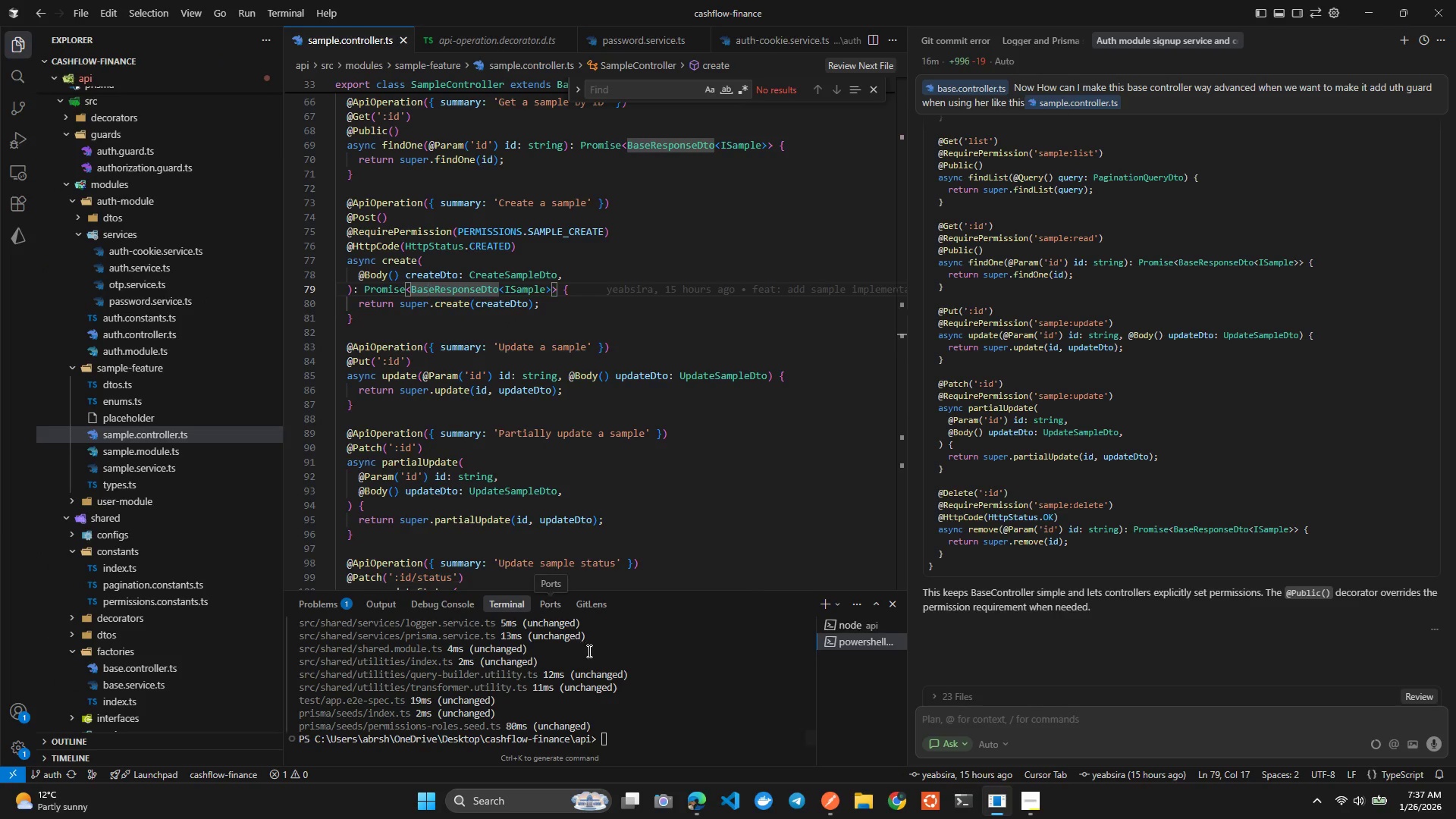 
left_click([589, 651])
 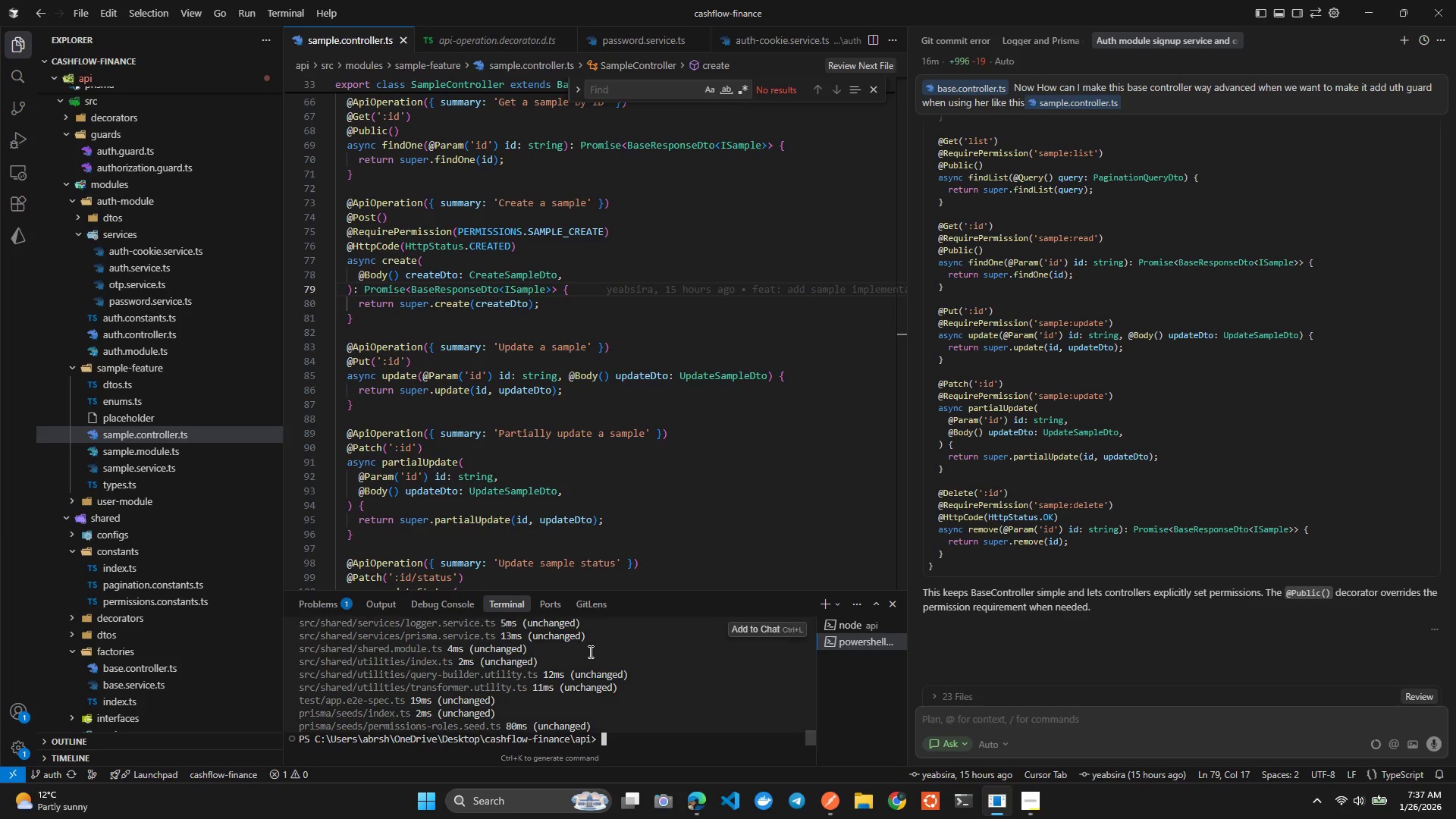 
type(clear)
 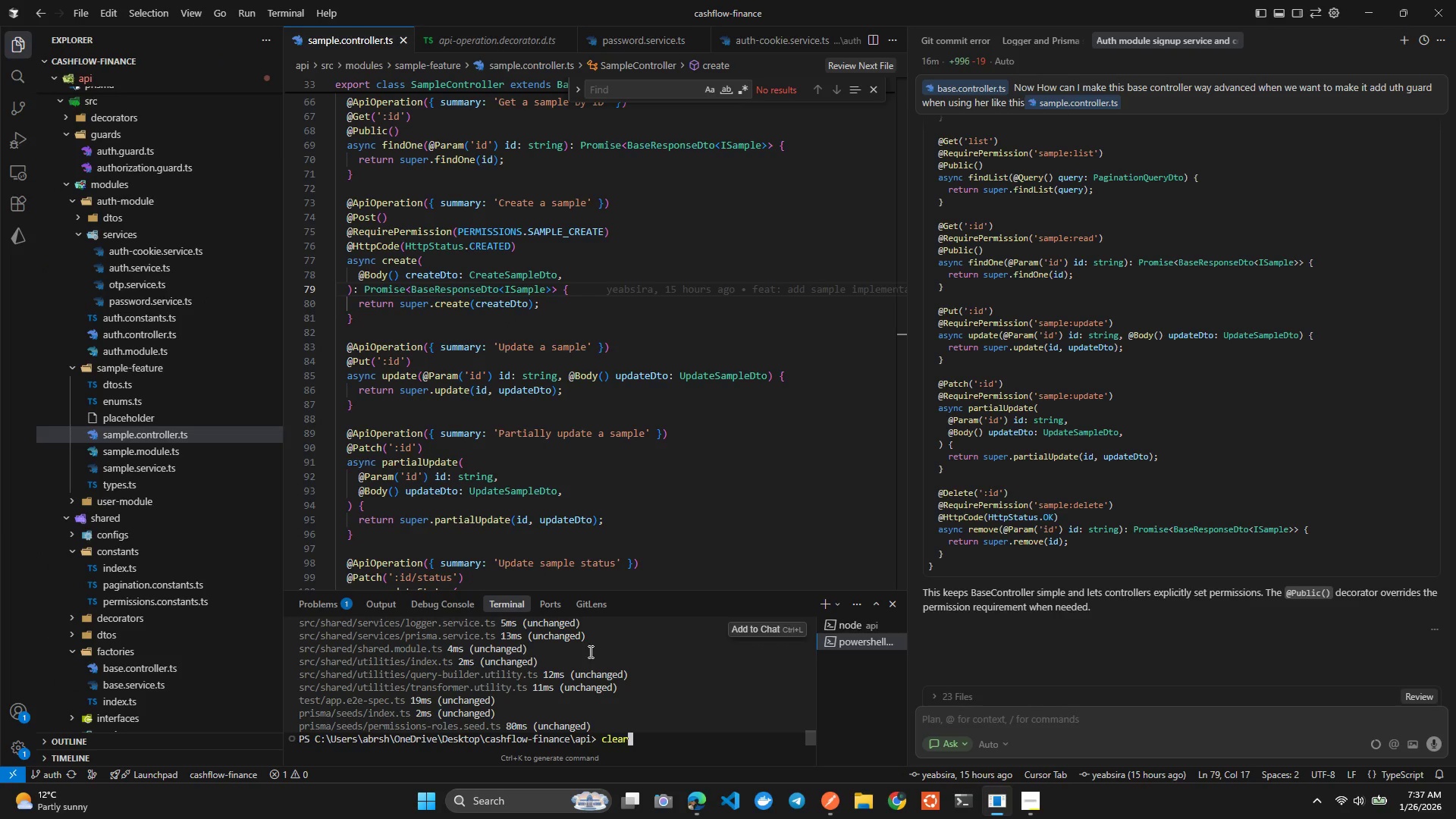 
key(Enter)
 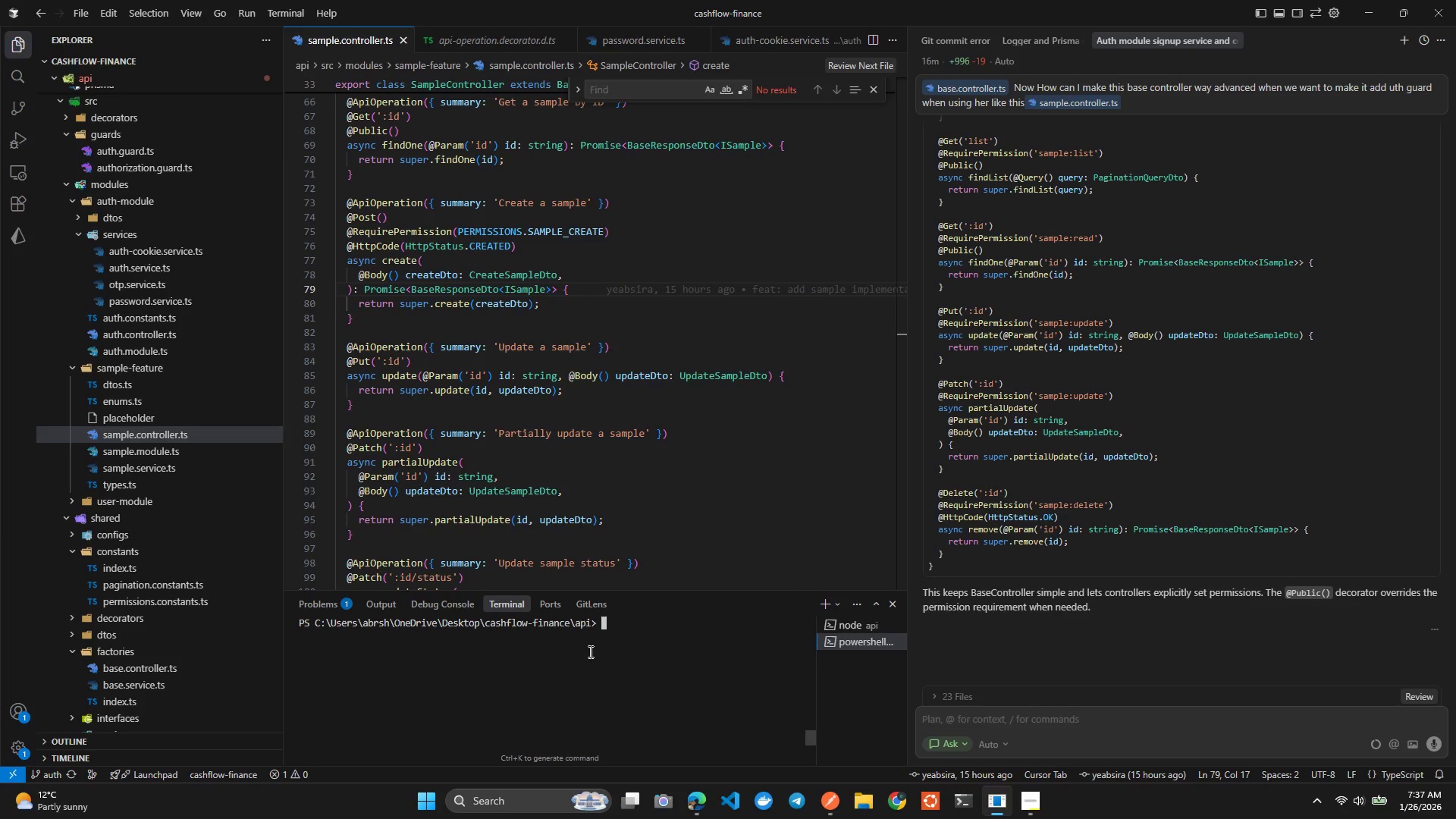 
key(Alt+Tab)
 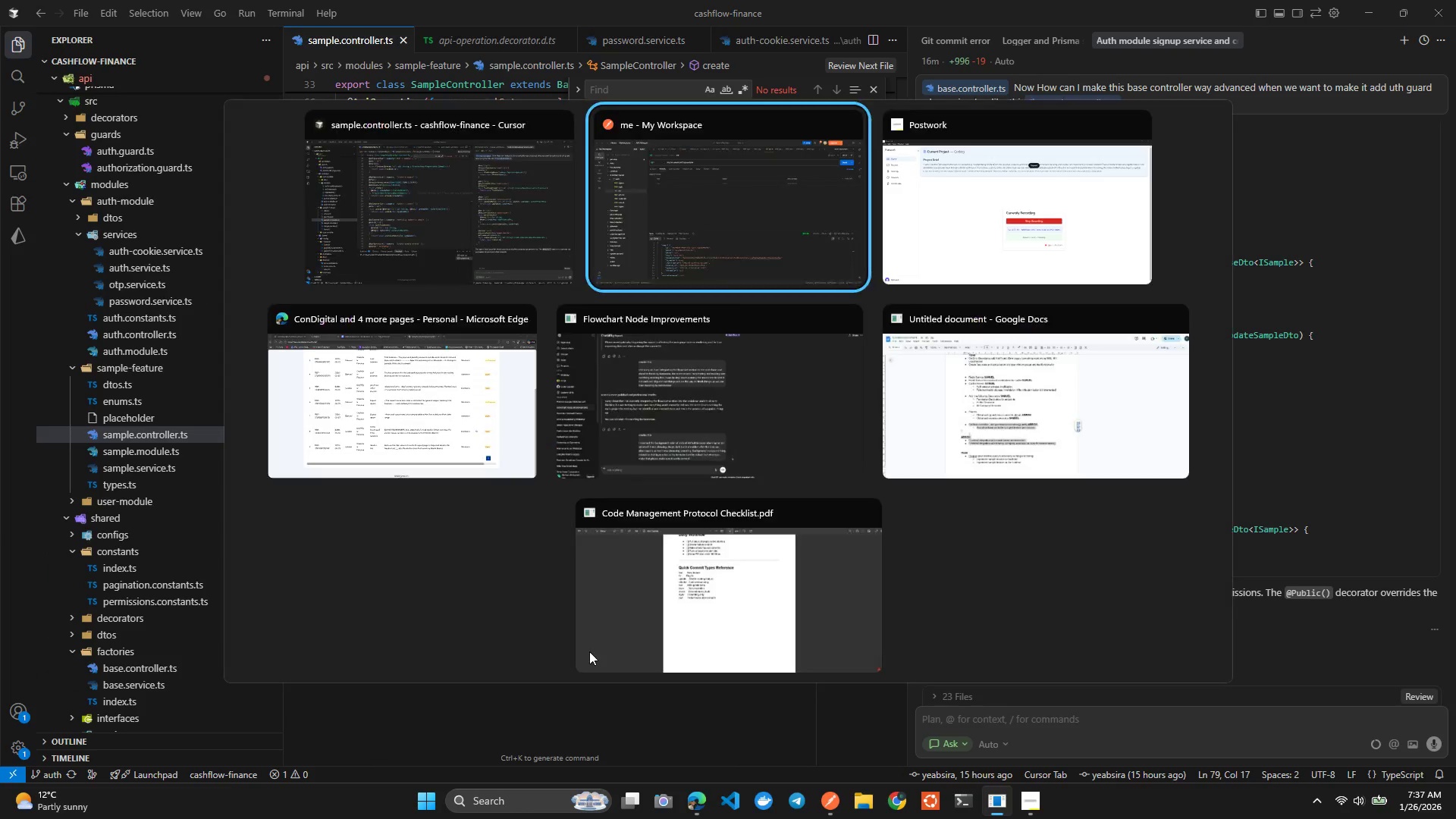 
key(Alt+Tab)
 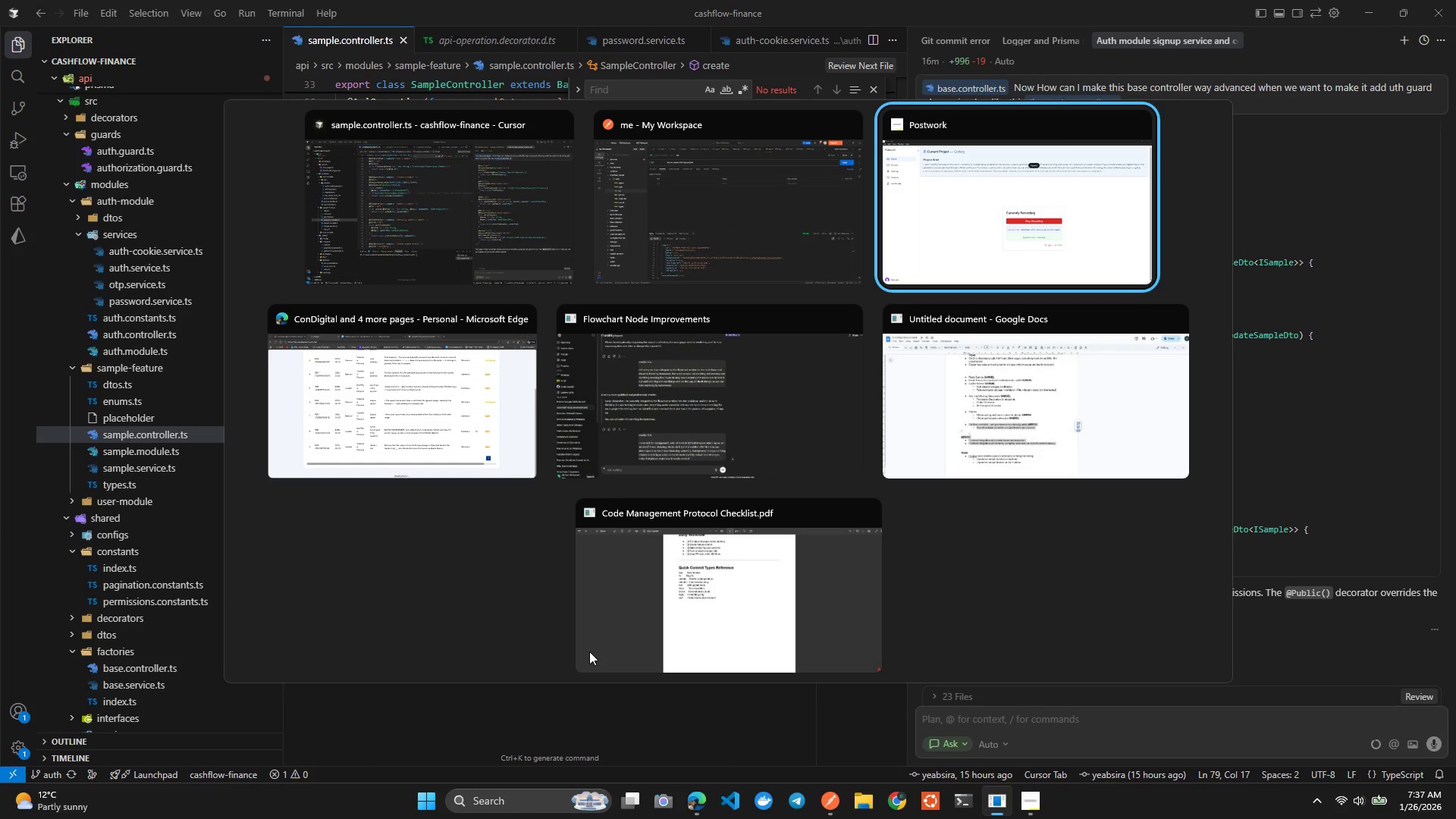 
key(Alt+ArrowLeft)
 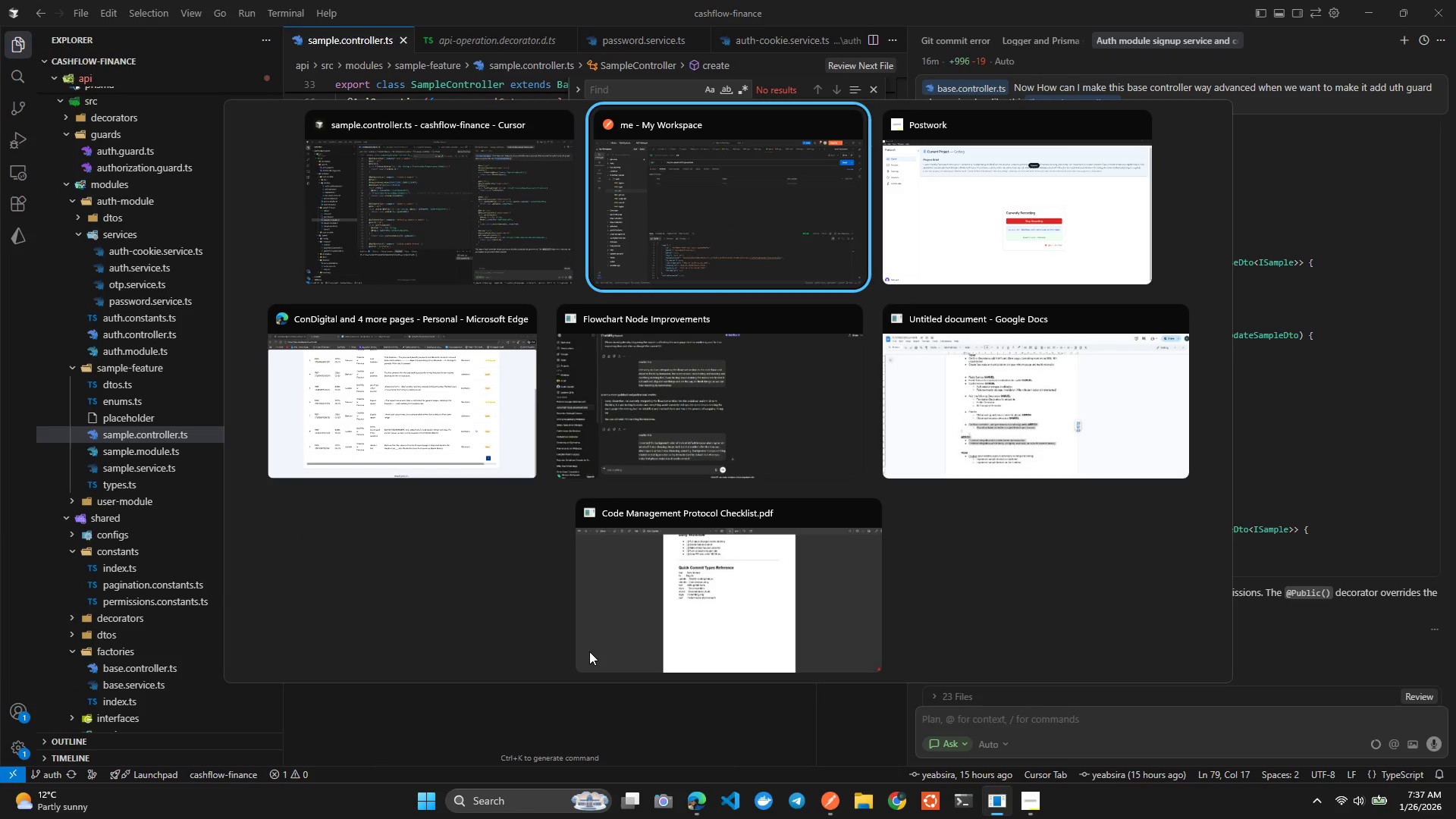 
key(Alt+ArrowDown)
 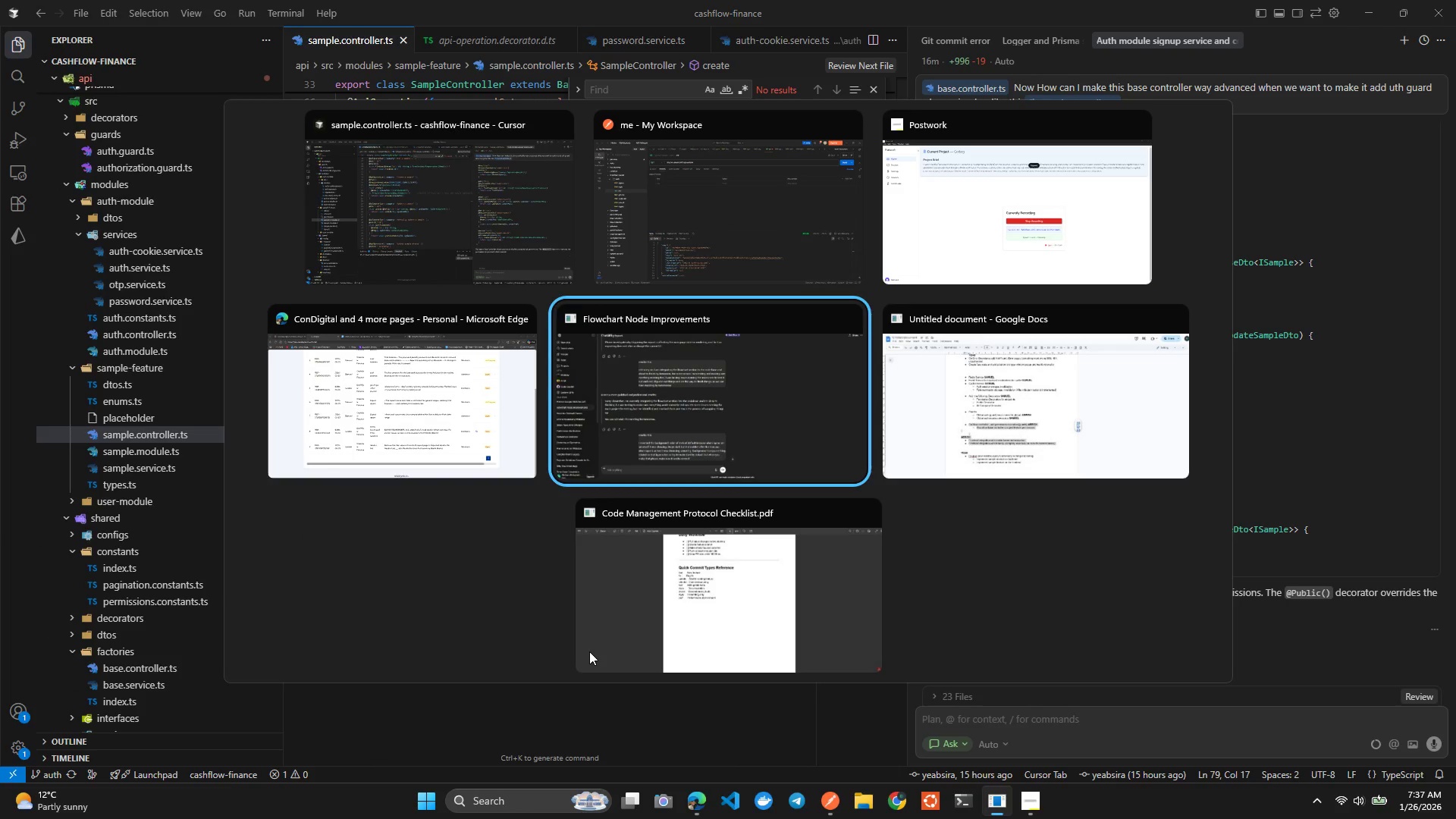 
key(Alt+ArrowLeft)
 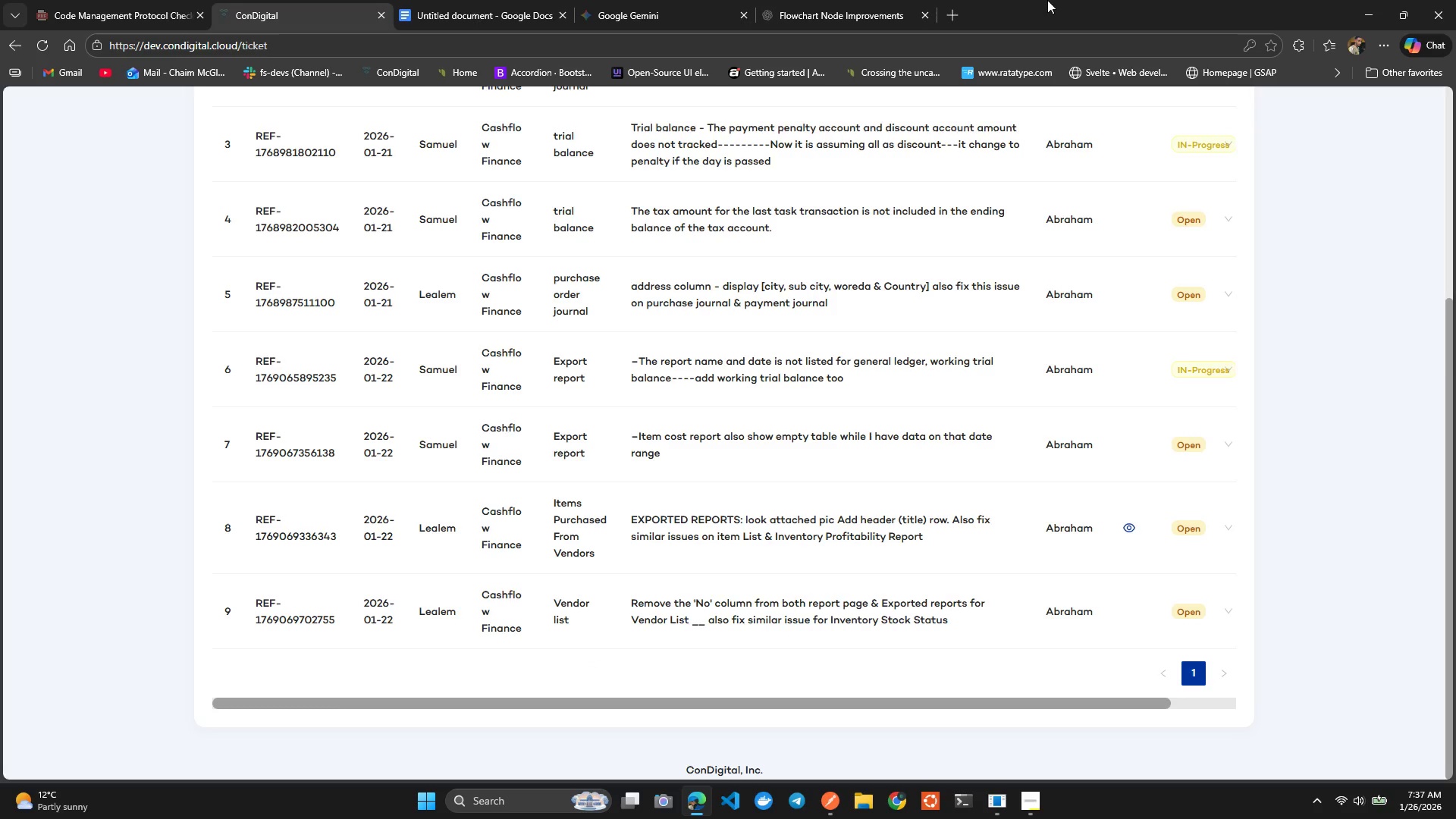 
left_click([956, 11])
 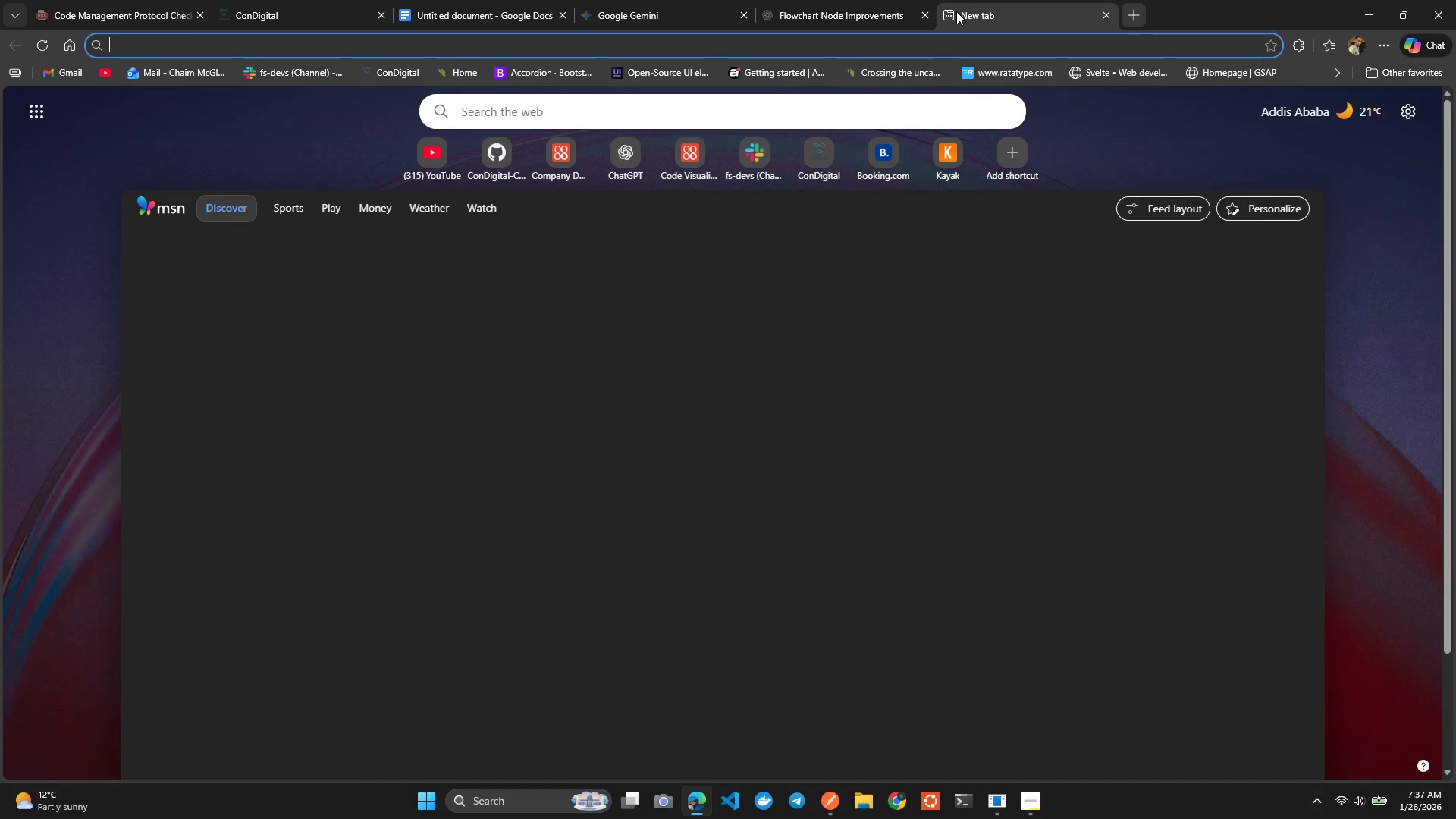 
type(fin)
 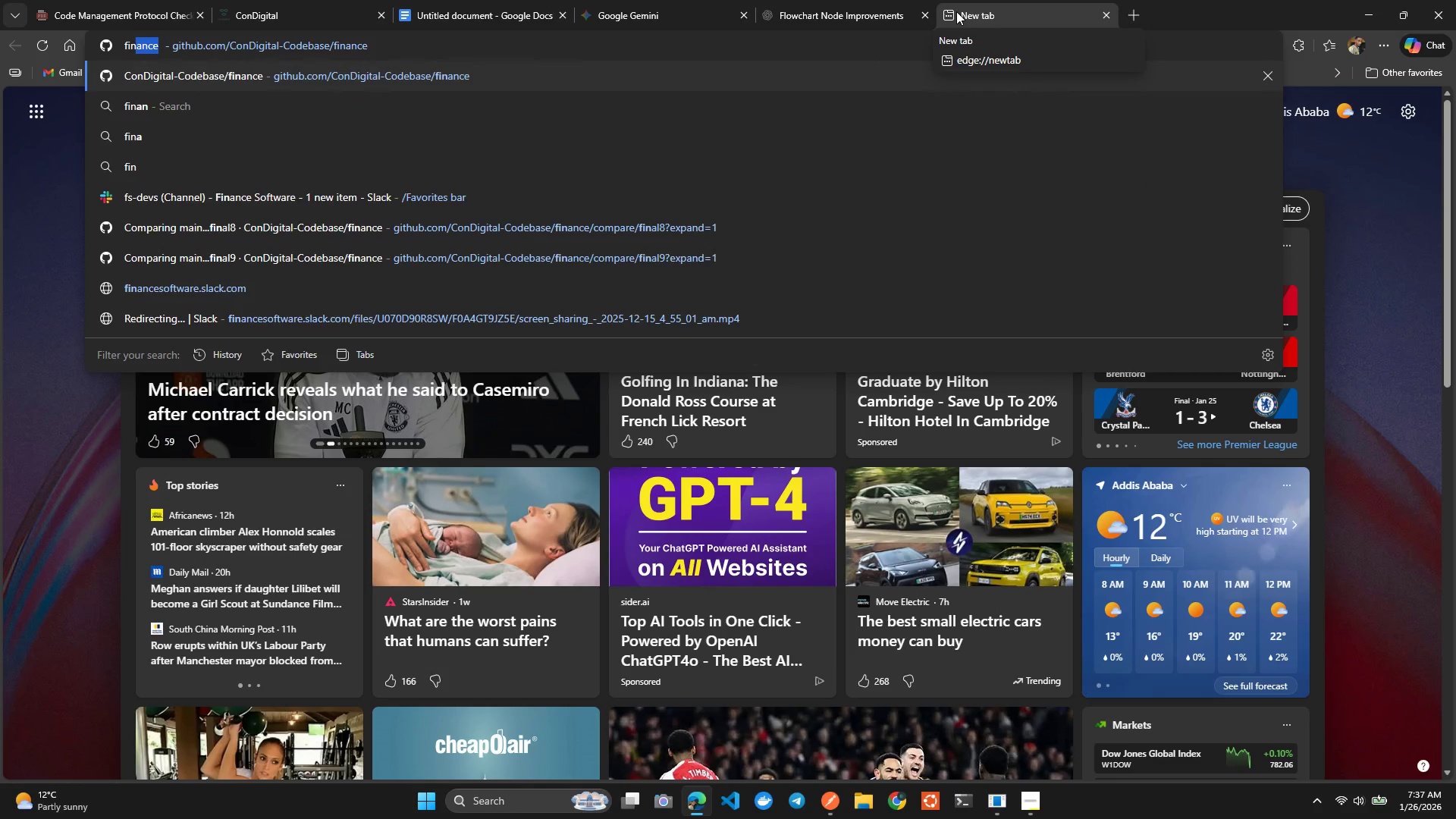 
wait(5.58)
 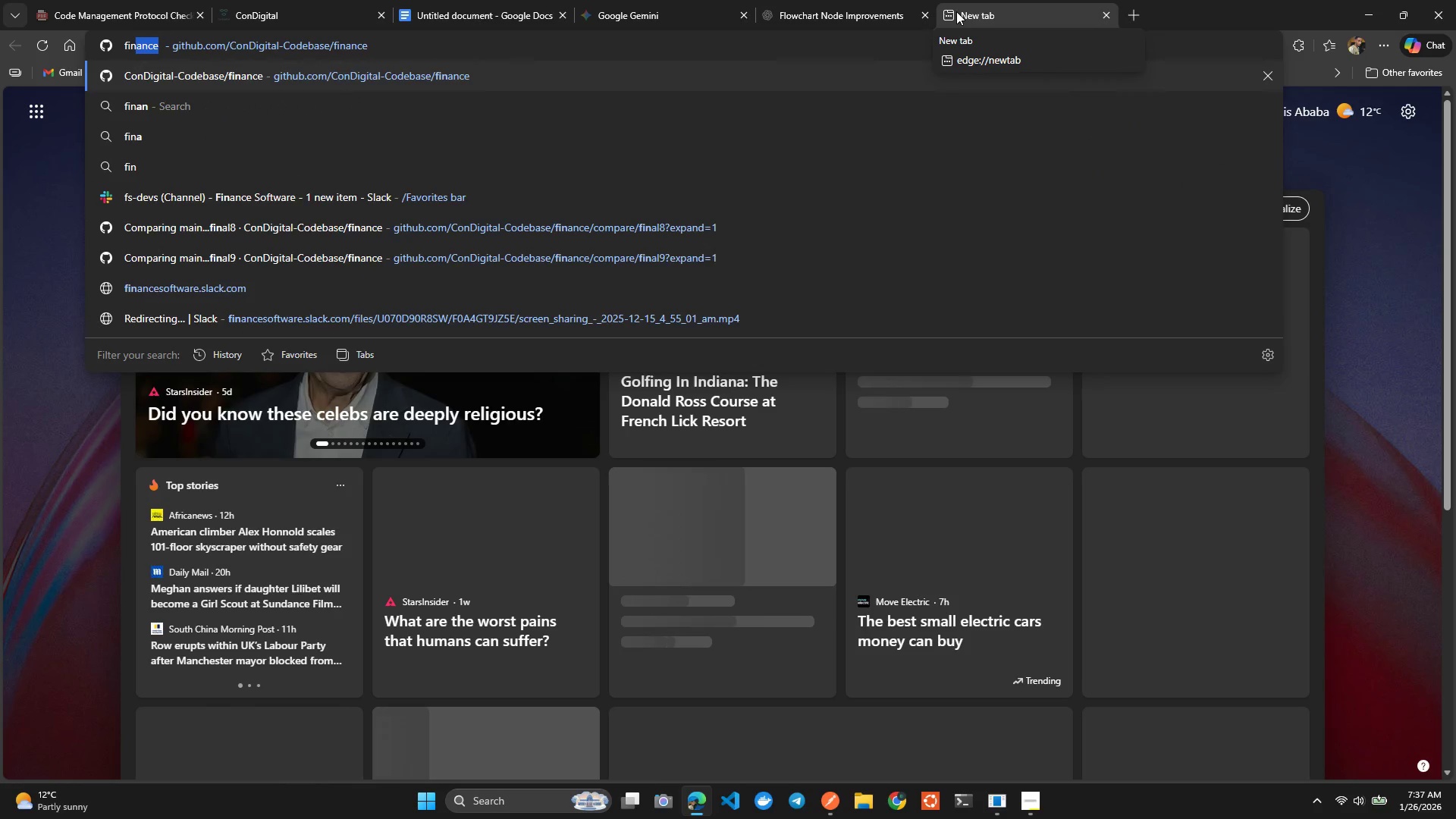 
hold_key(key=Backspace, duration=0.89)
 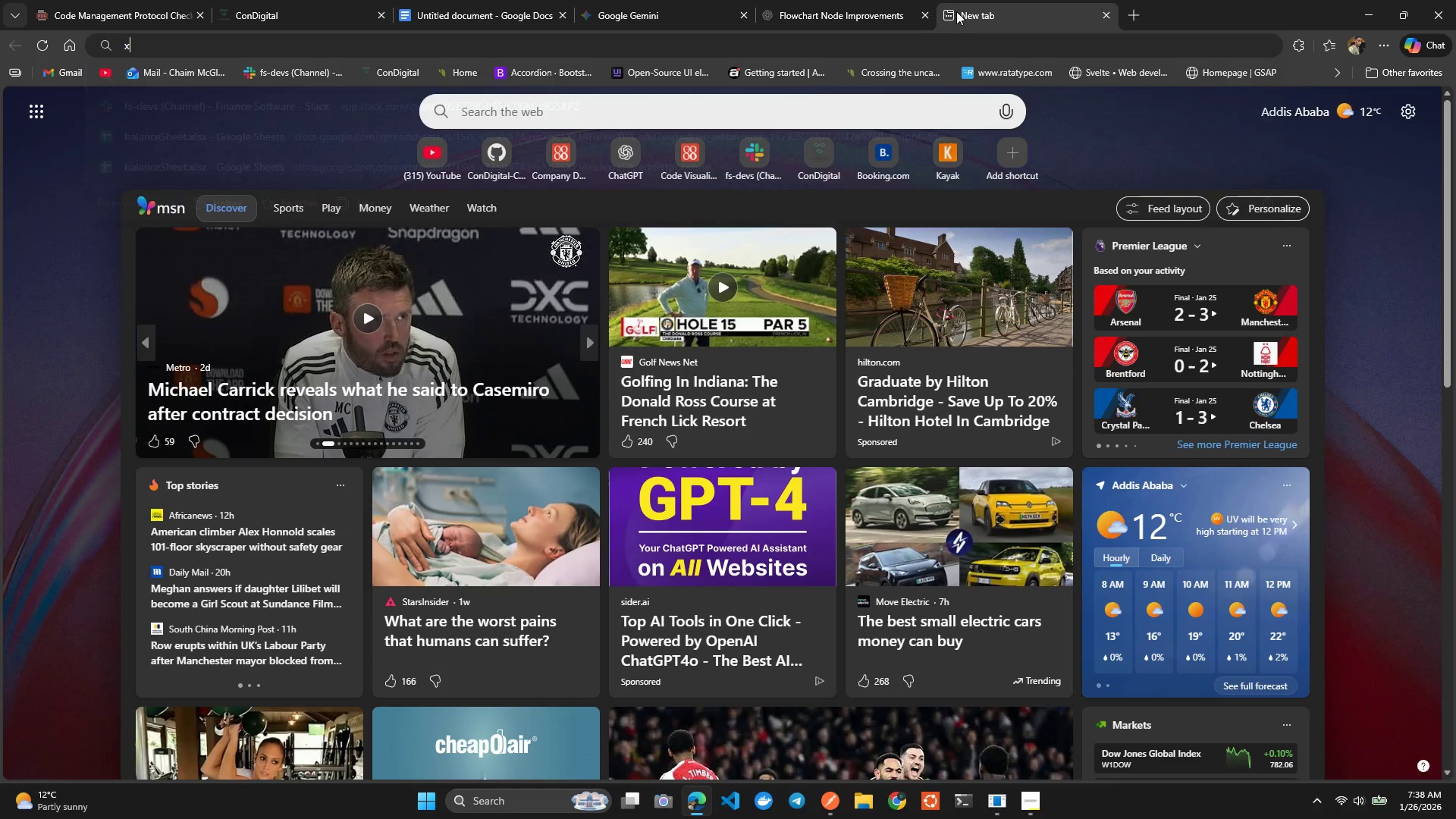 
type(xahcah)
 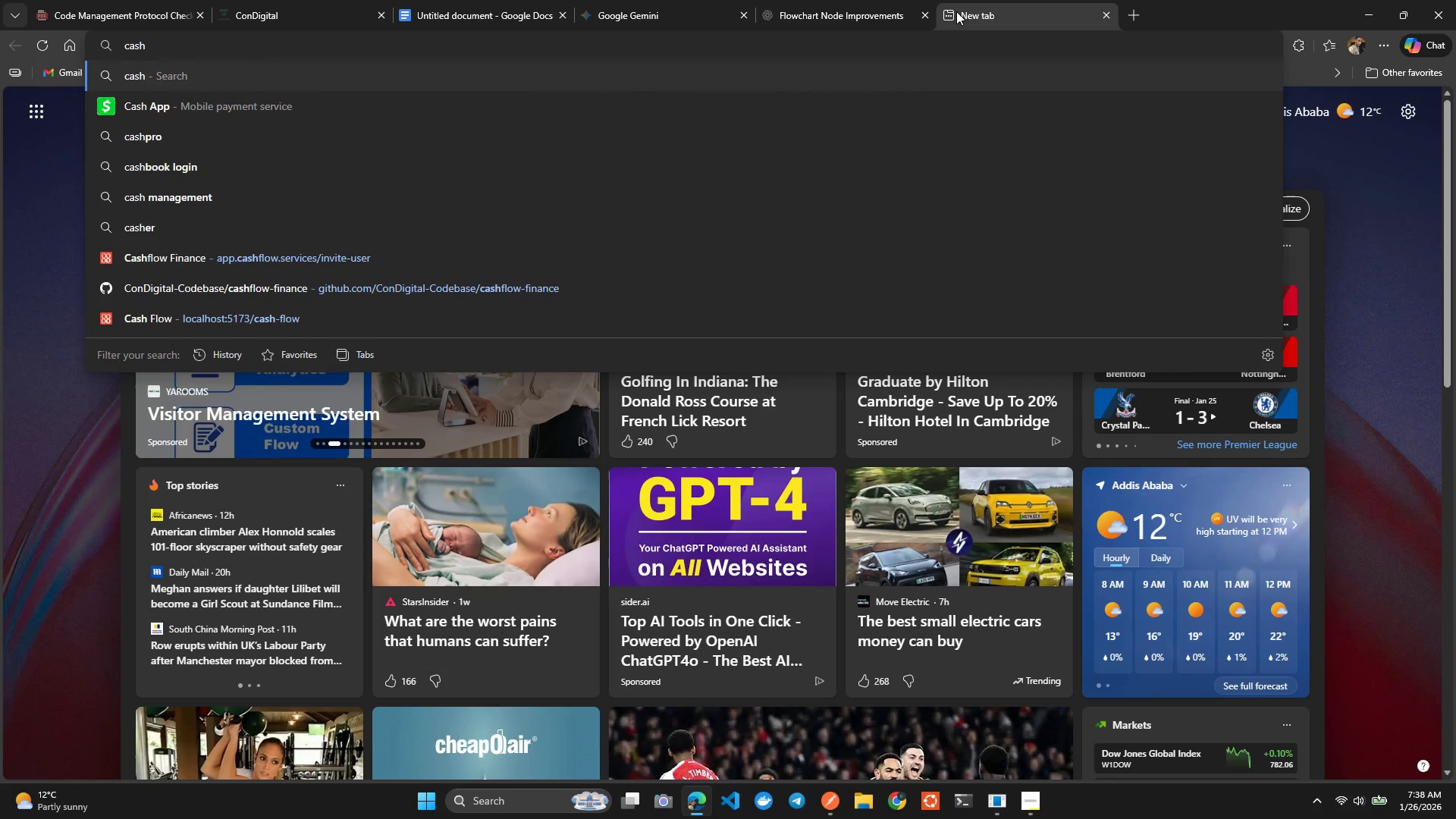 
hold_key(key=S, duration=2.38)
 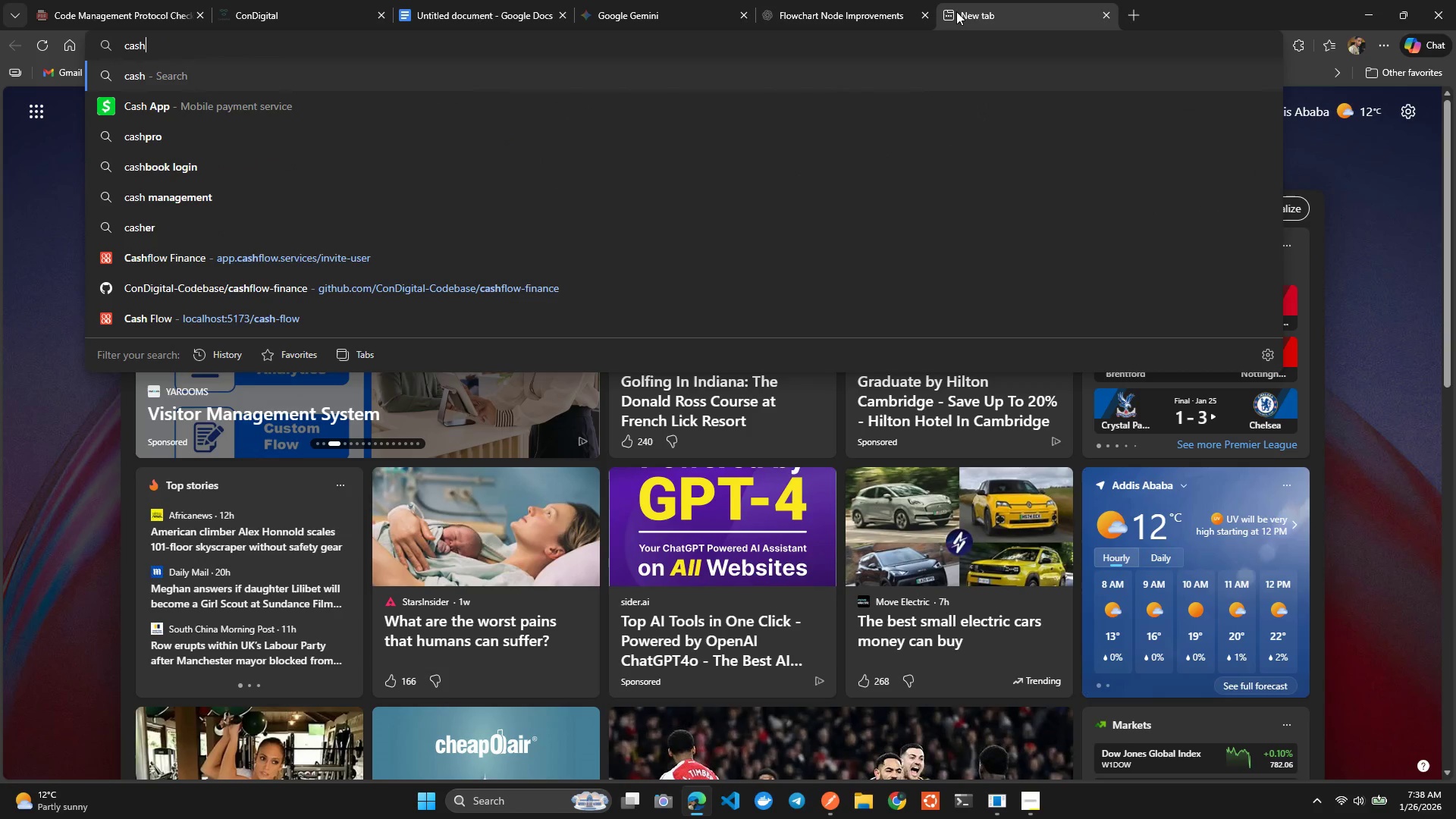 
hold_key(key=Backspace, duration=0.81)
 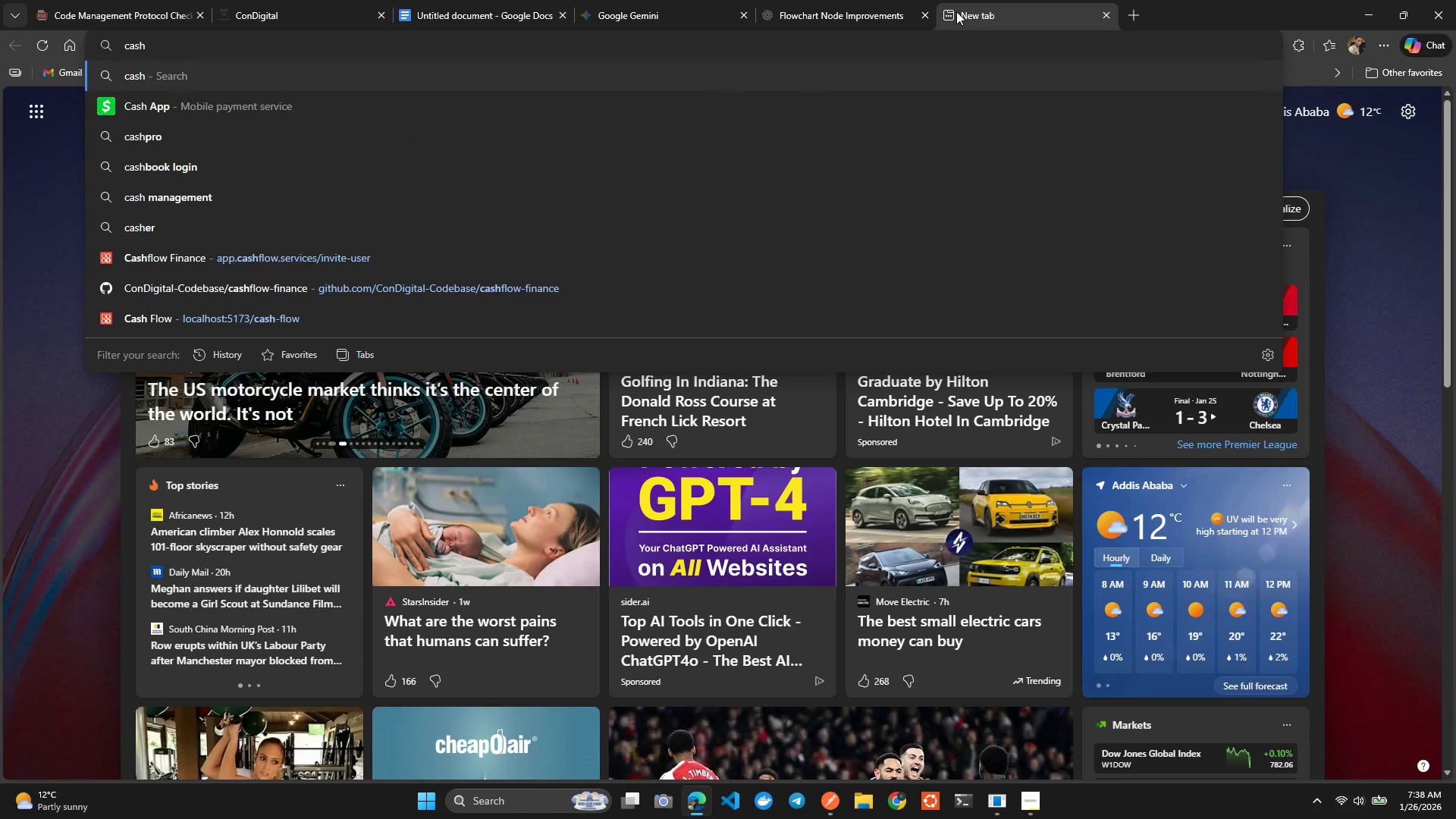 
key(ArrowDown)
 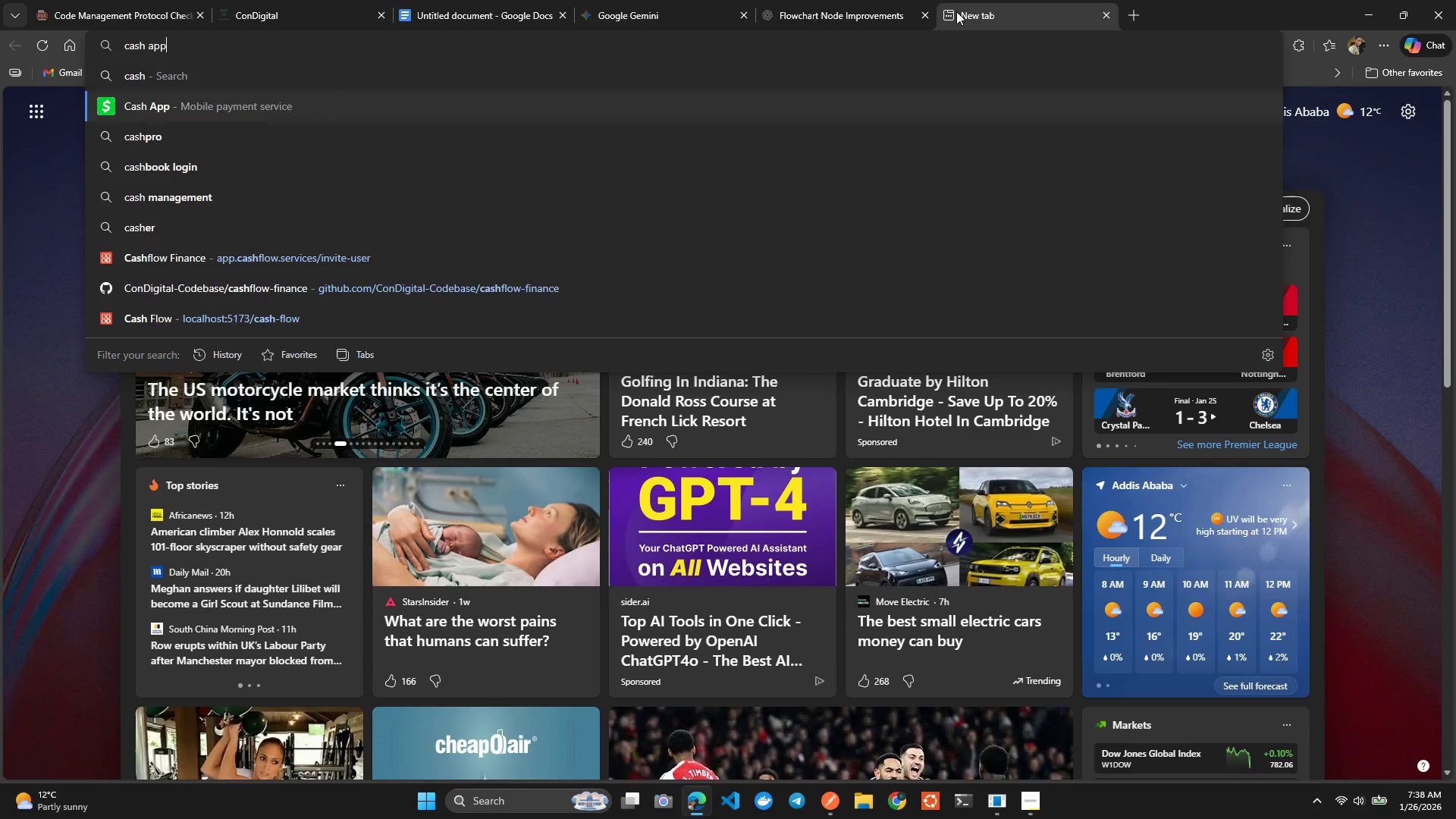 
key(ArrowDown)
 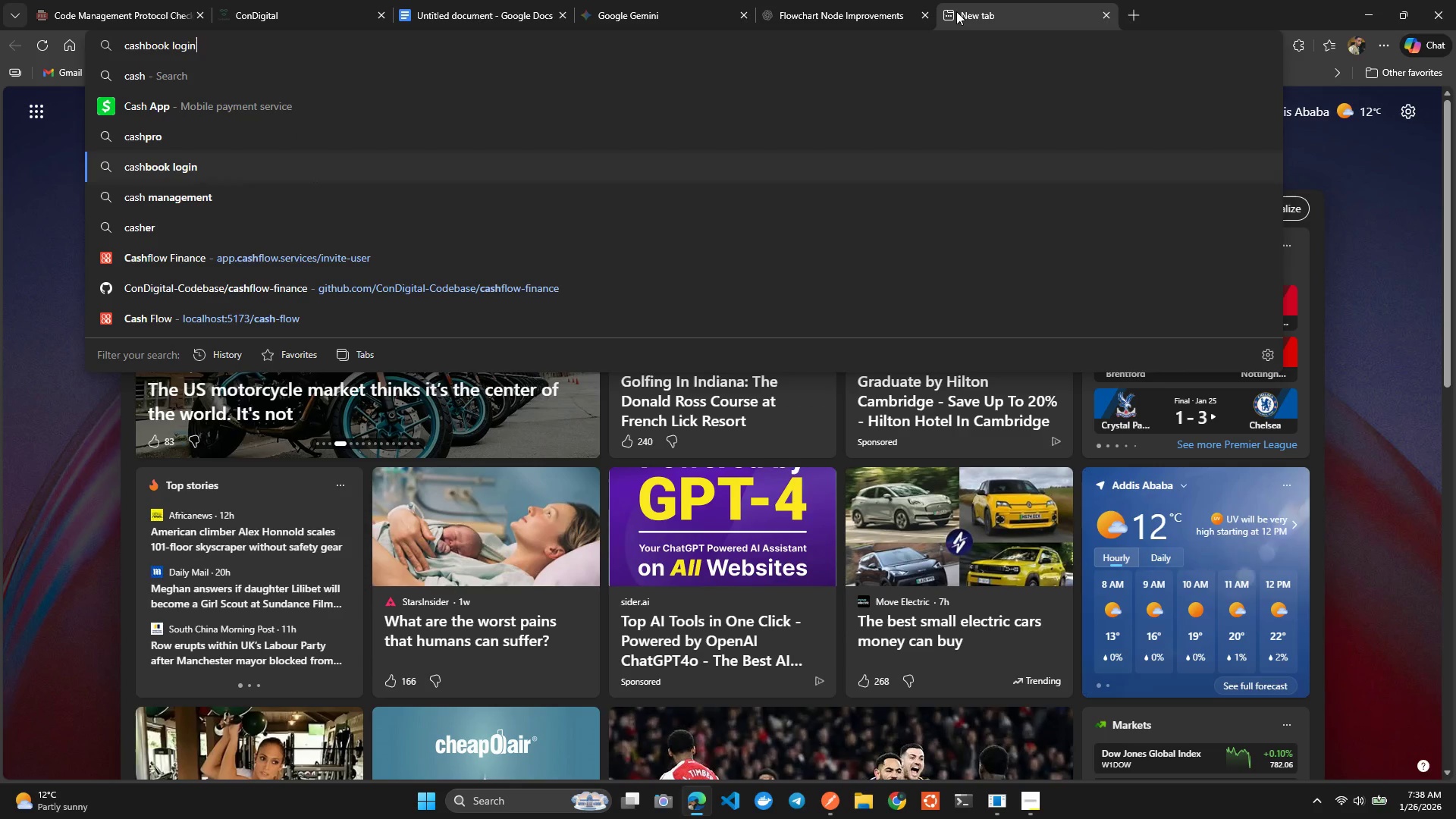 
key(ArrowDown)
 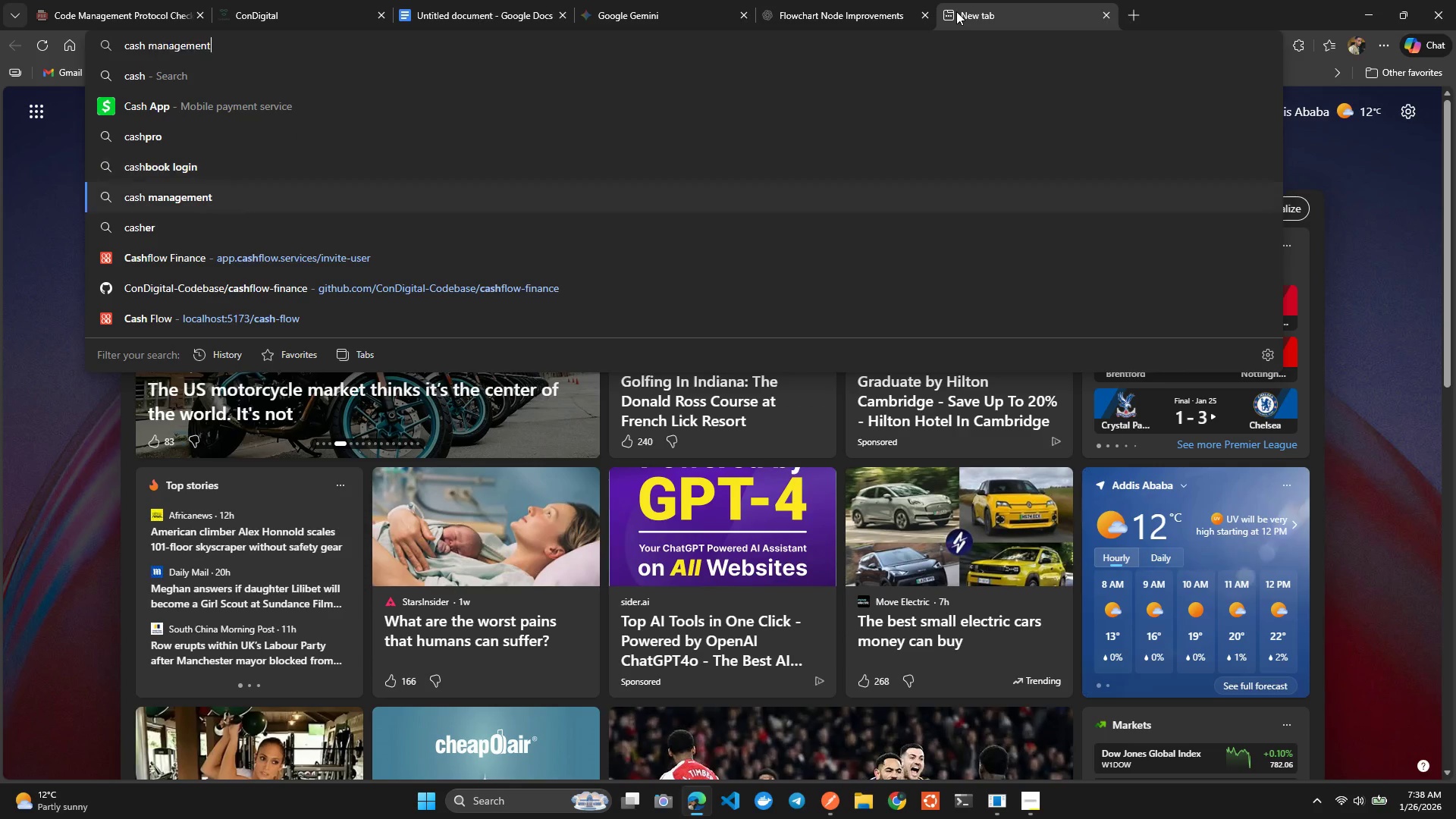 
key(ArrowDown)
 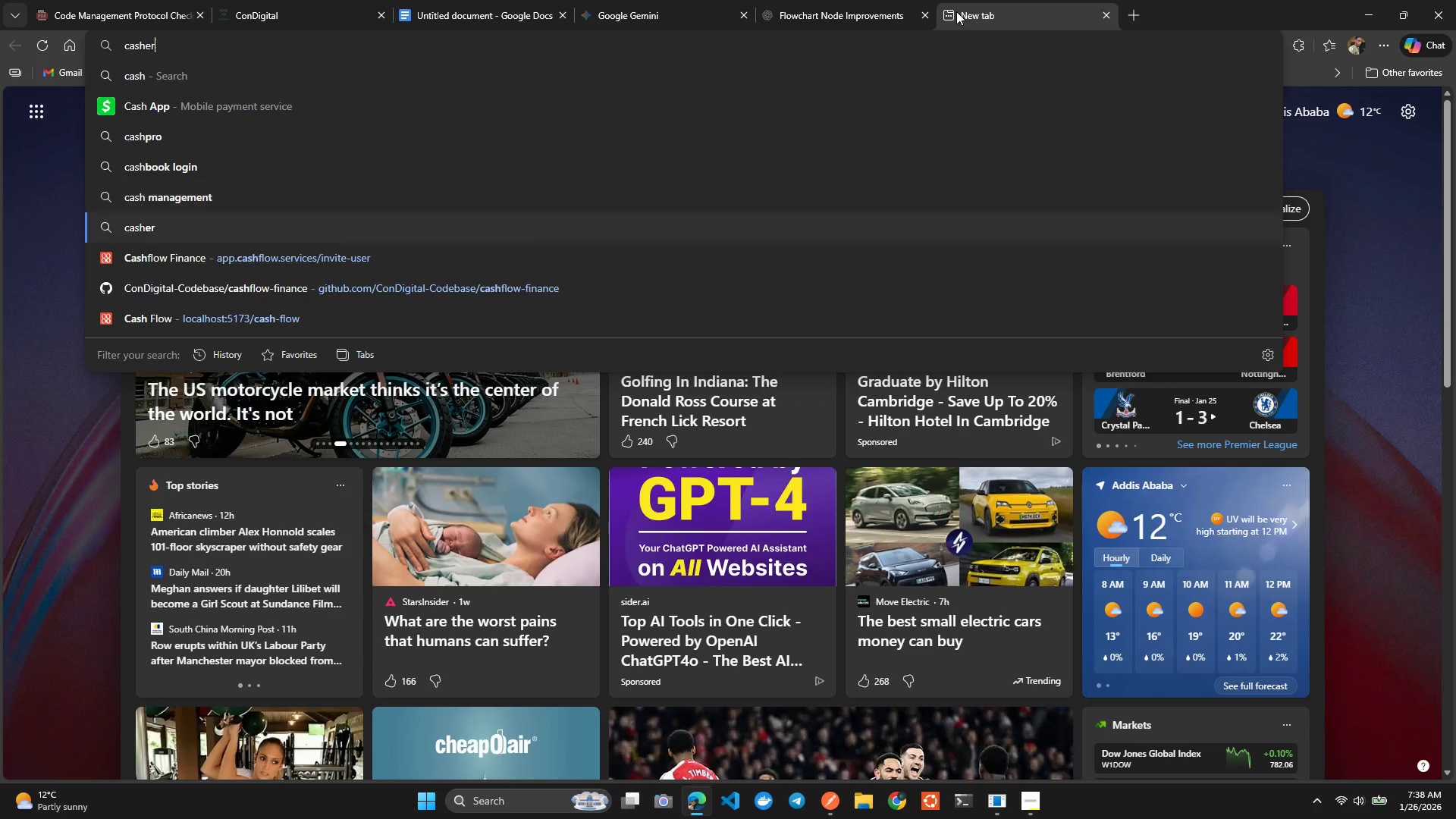 
key(ArrowDown)
 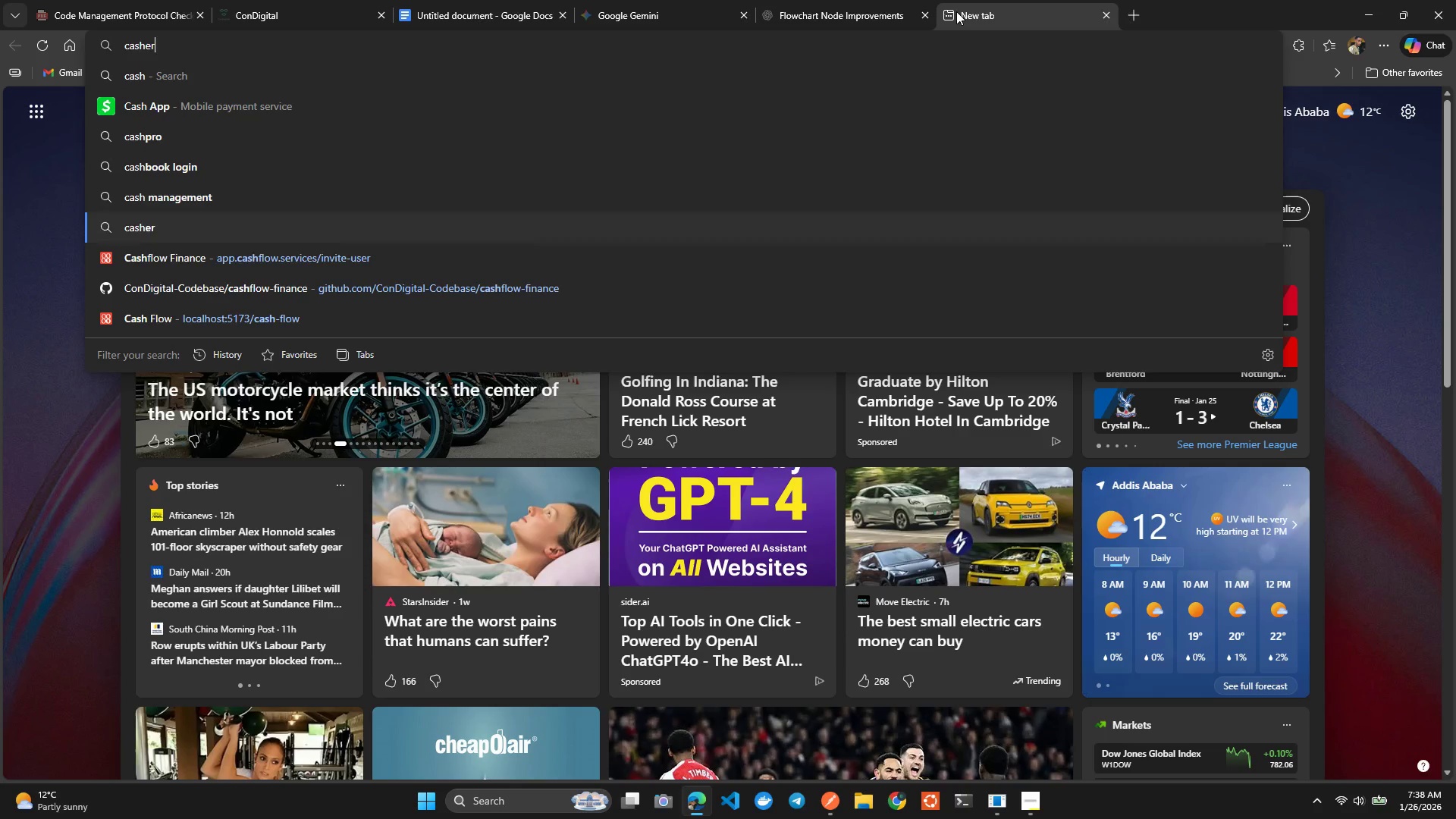 
key(ArrowDown)
 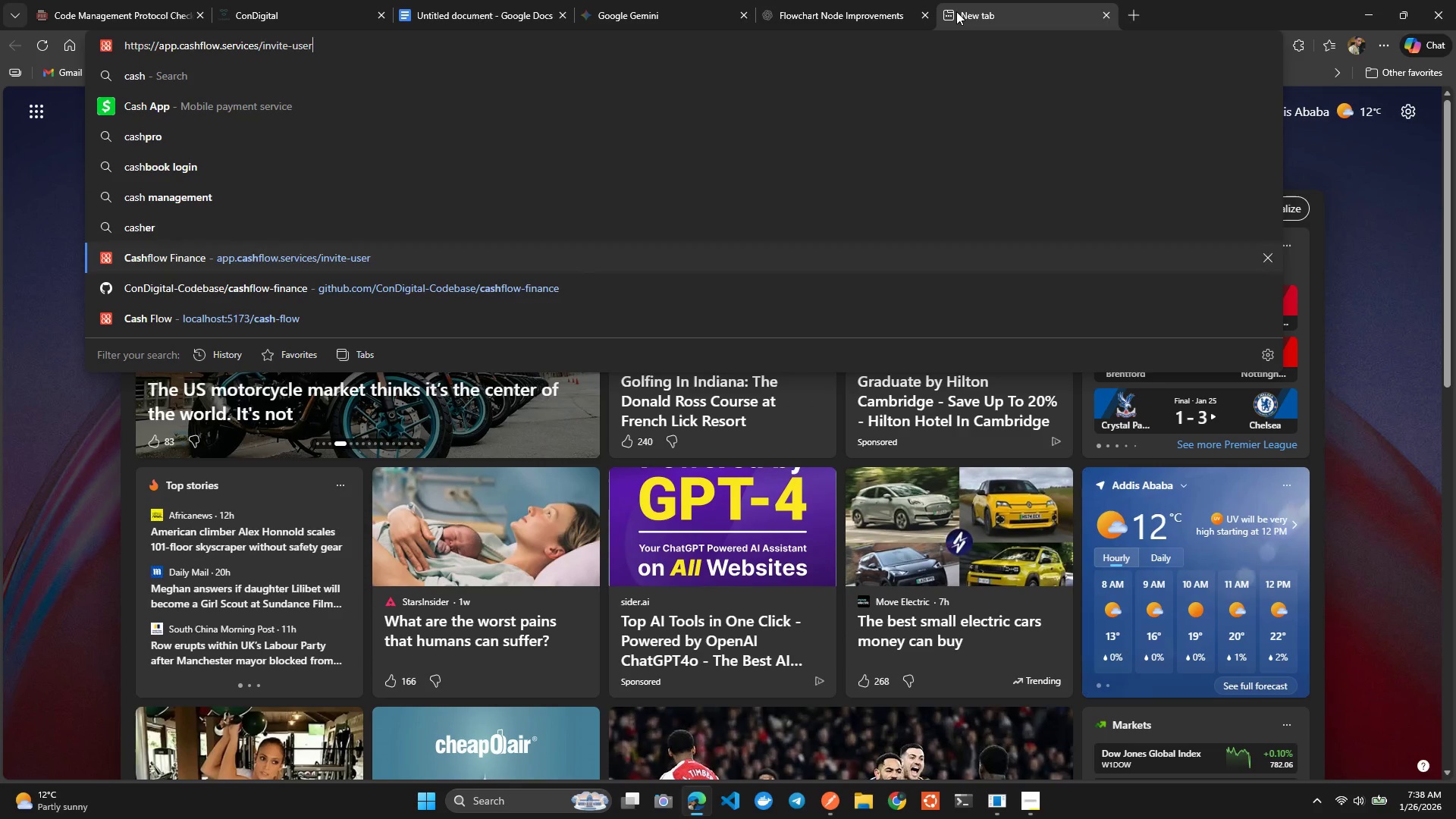 
key(ArrowDown)
 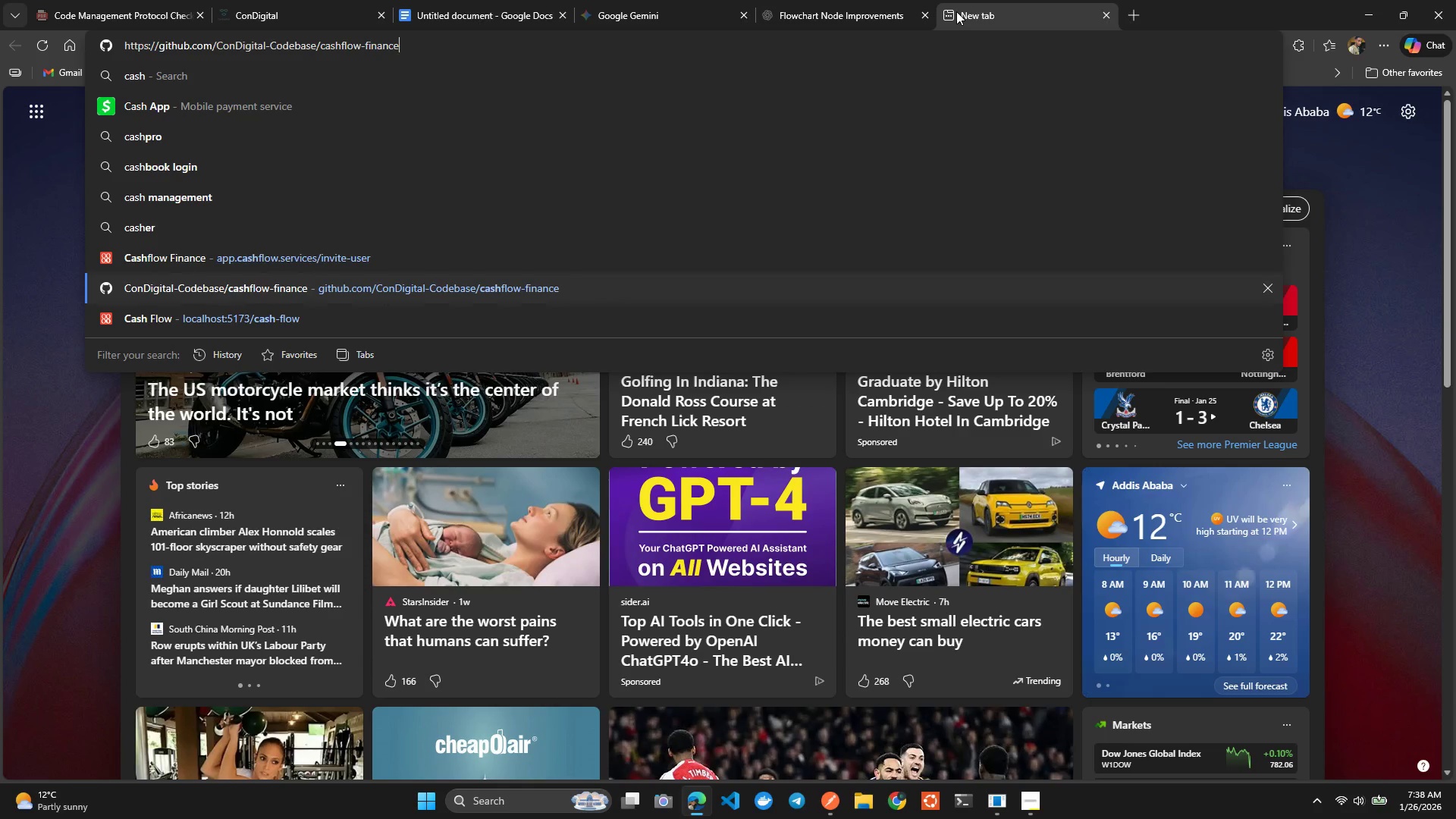 
key(Enter)
 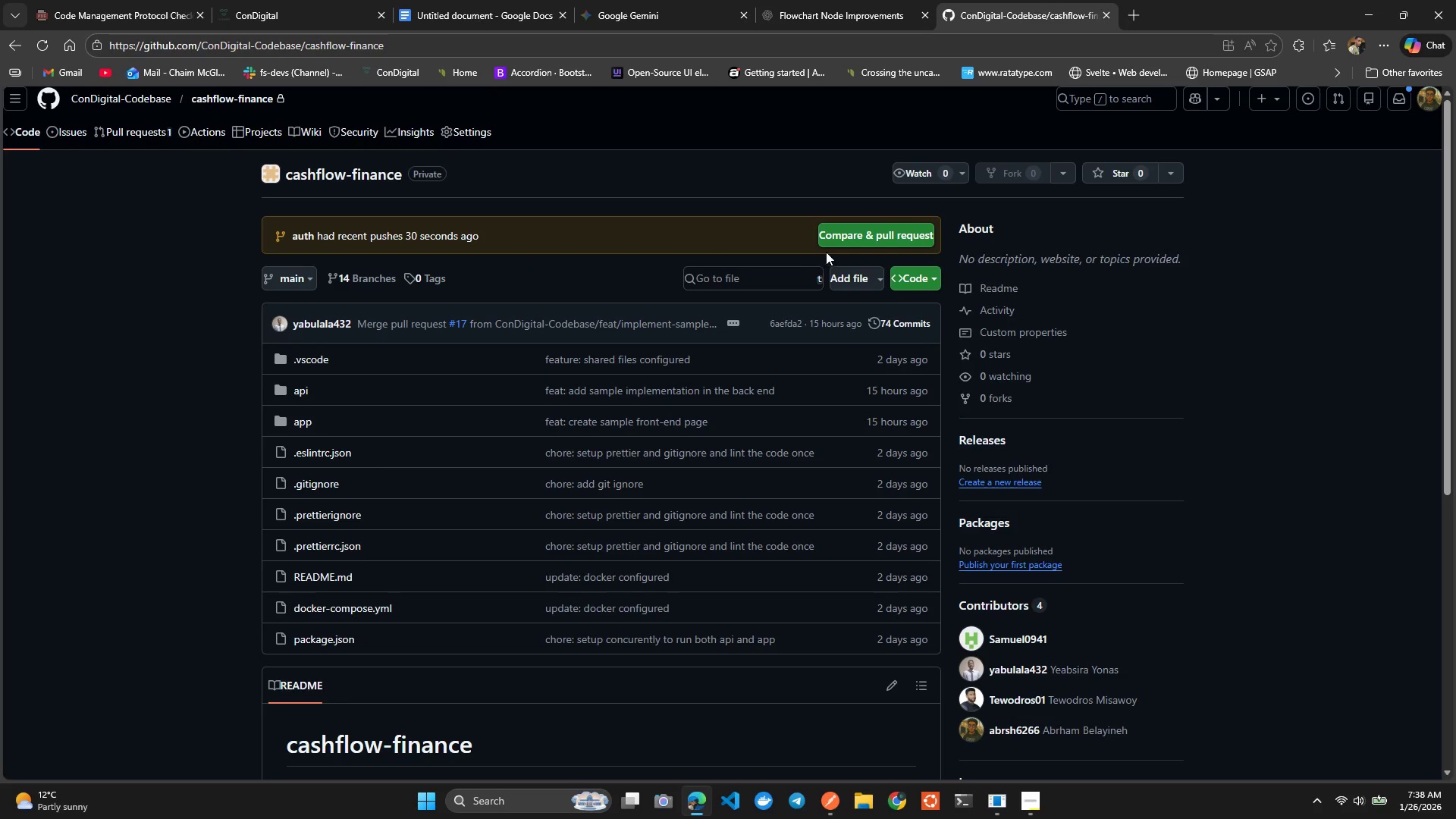 
wait(7.92)
 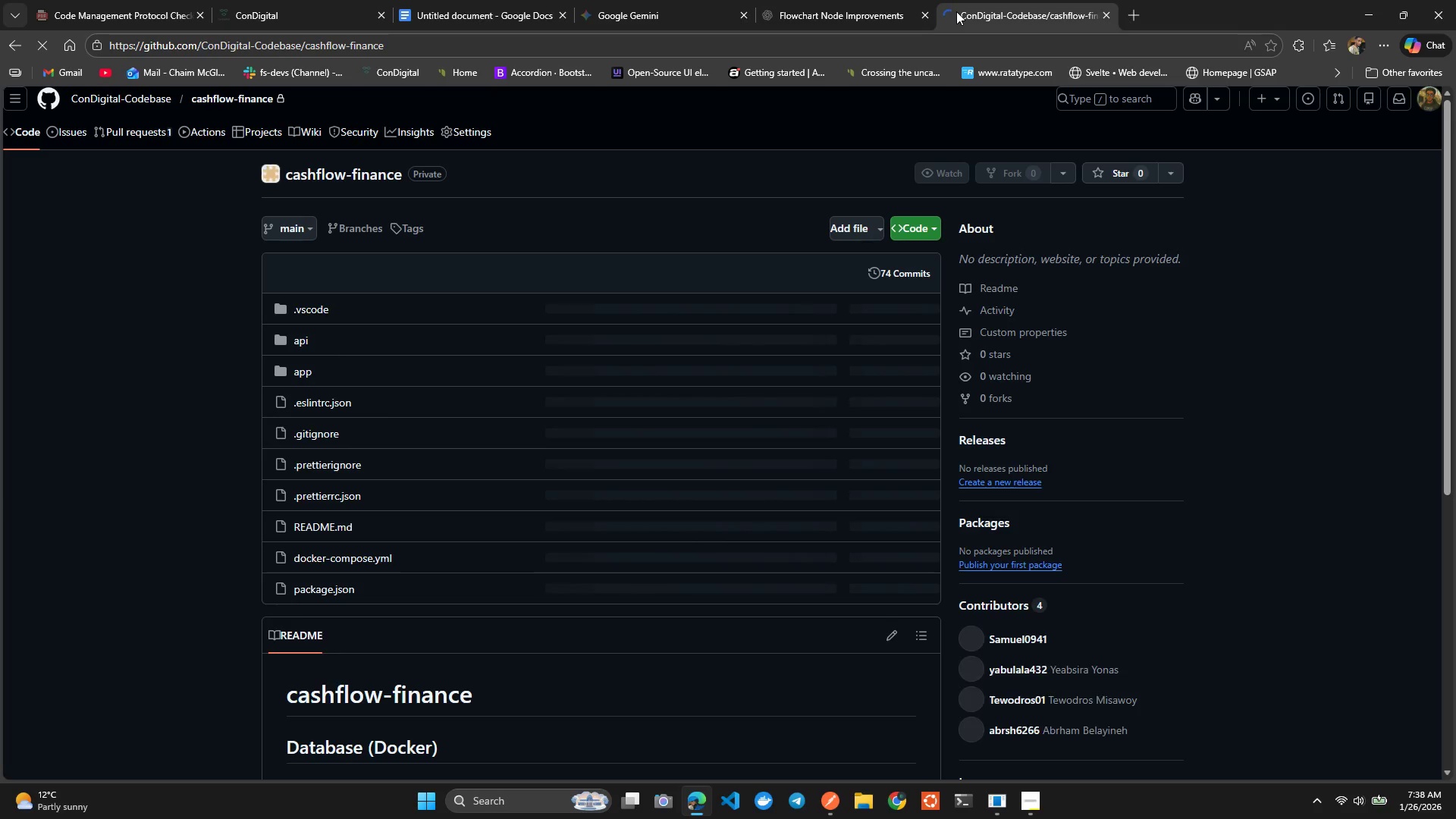 
left_click([849, 233])
 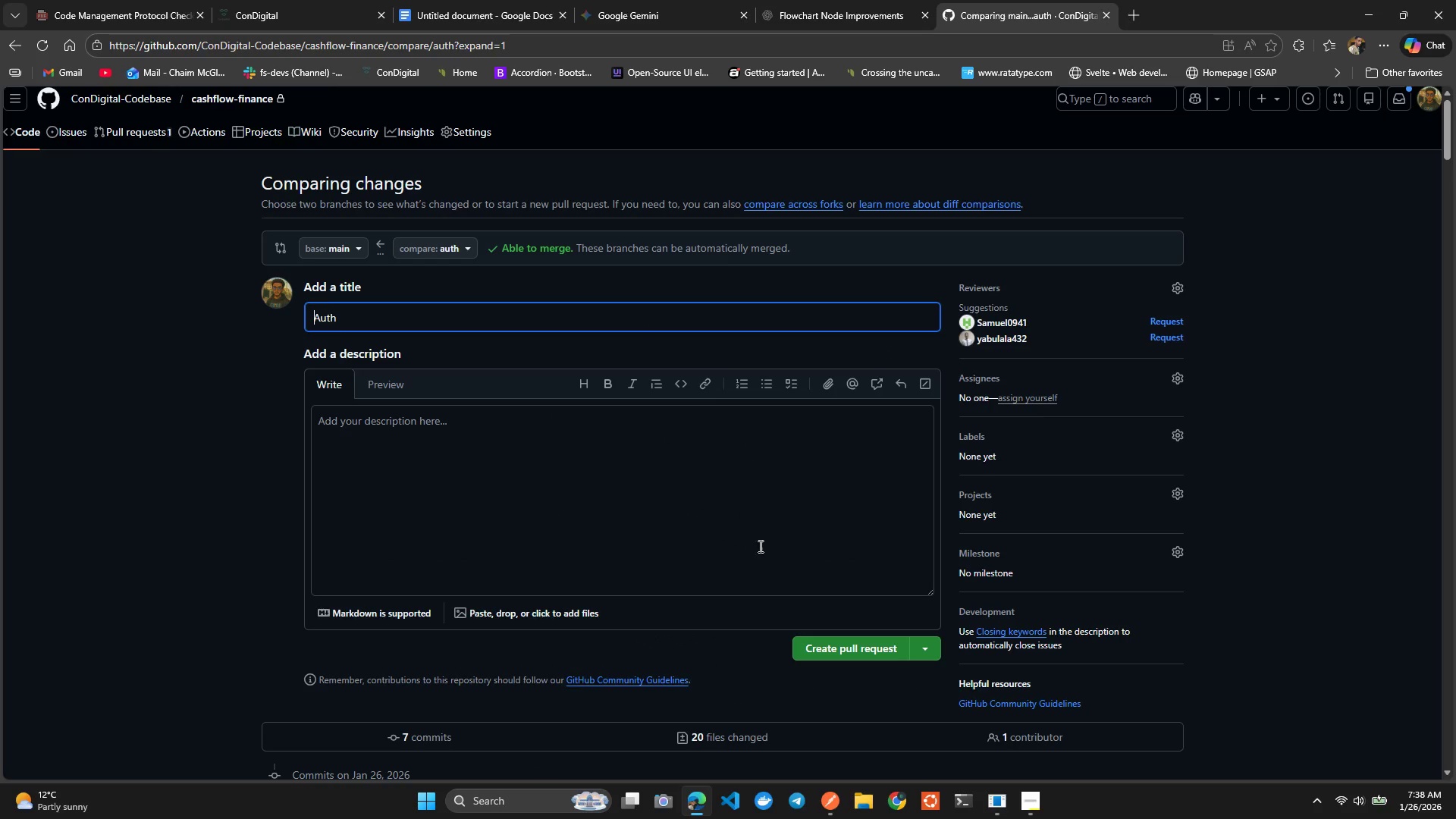 
left_click([800, 639])
 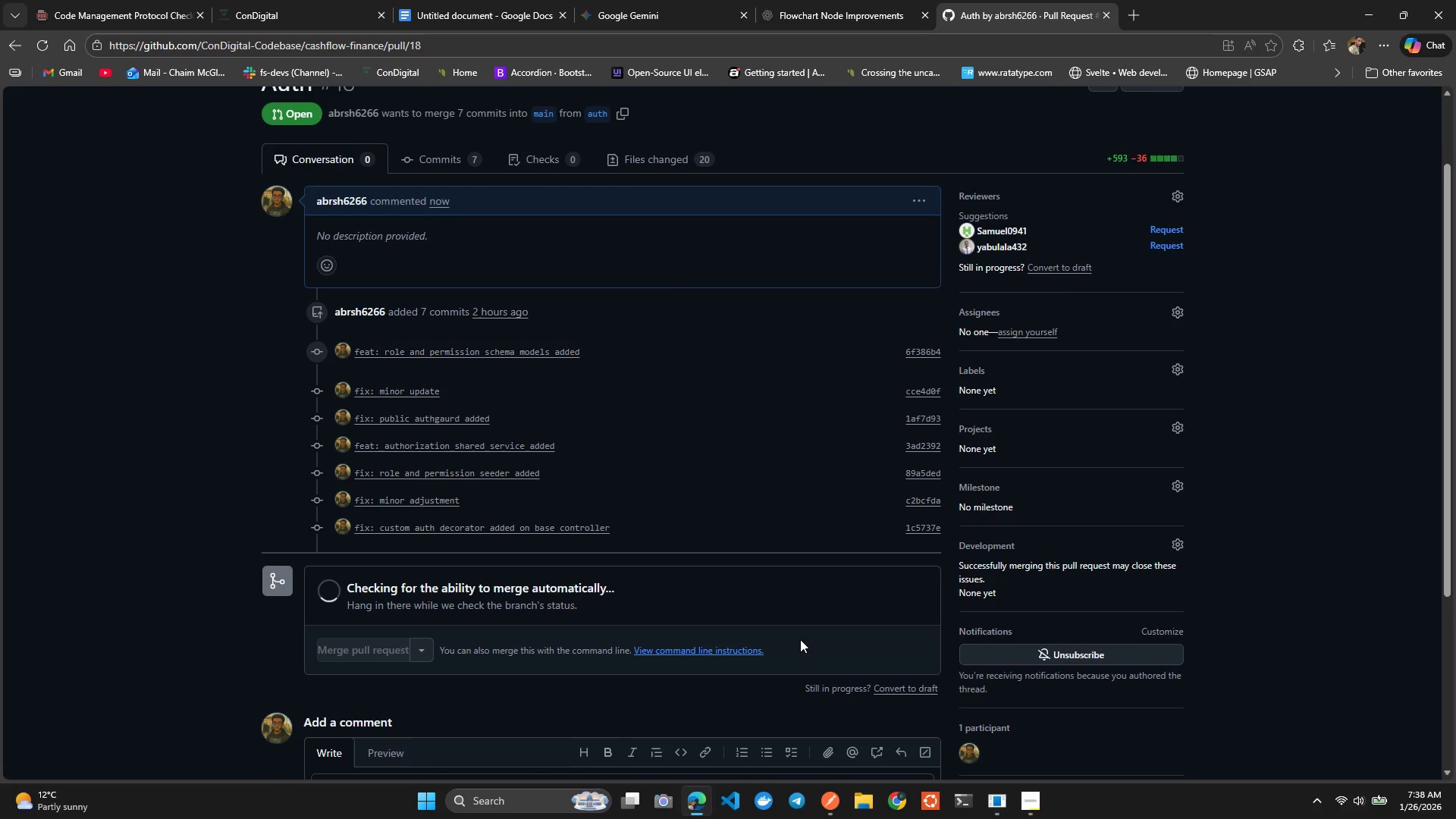 
wait(6.61)
 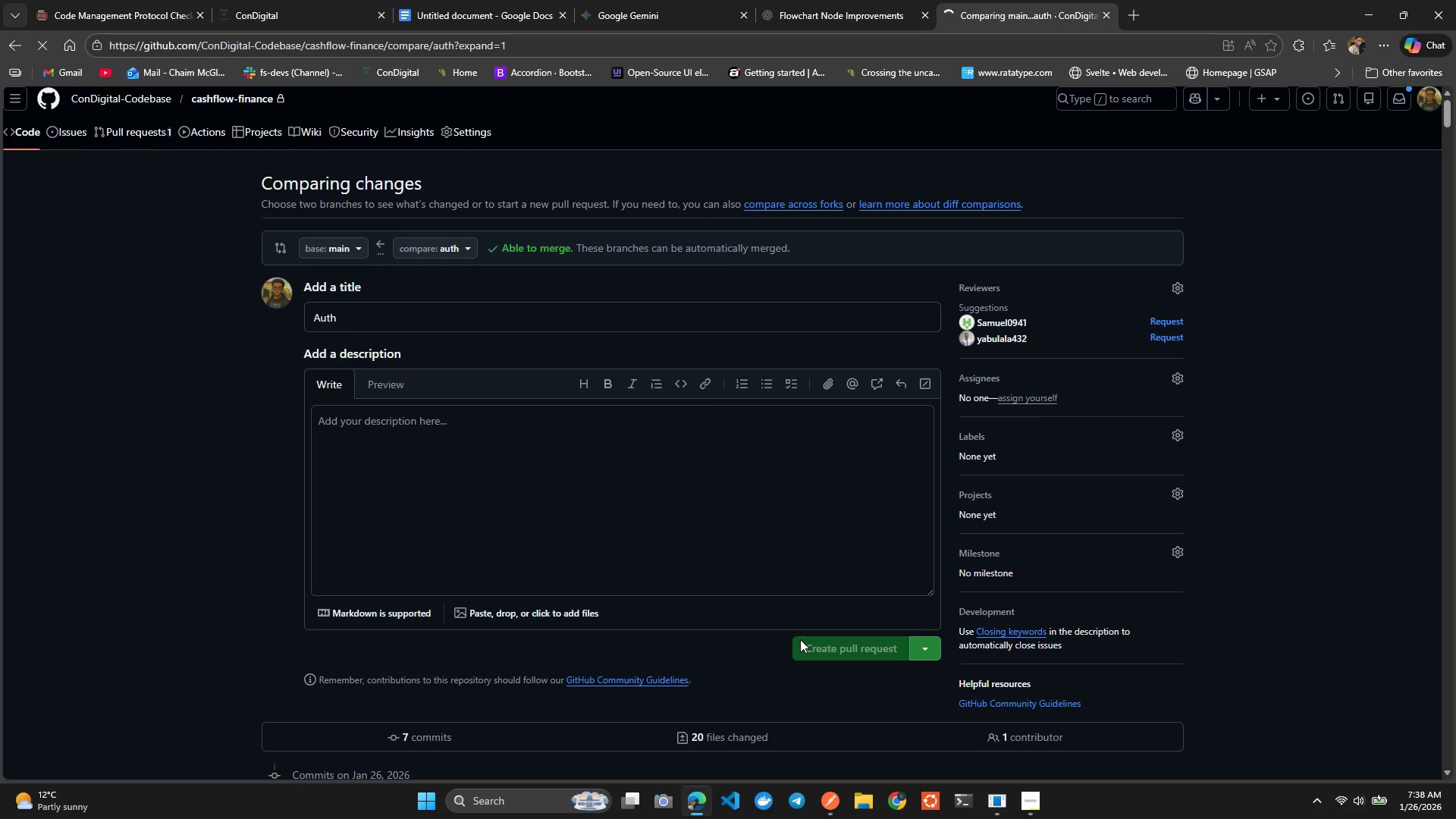 
left_click([362, 655])
 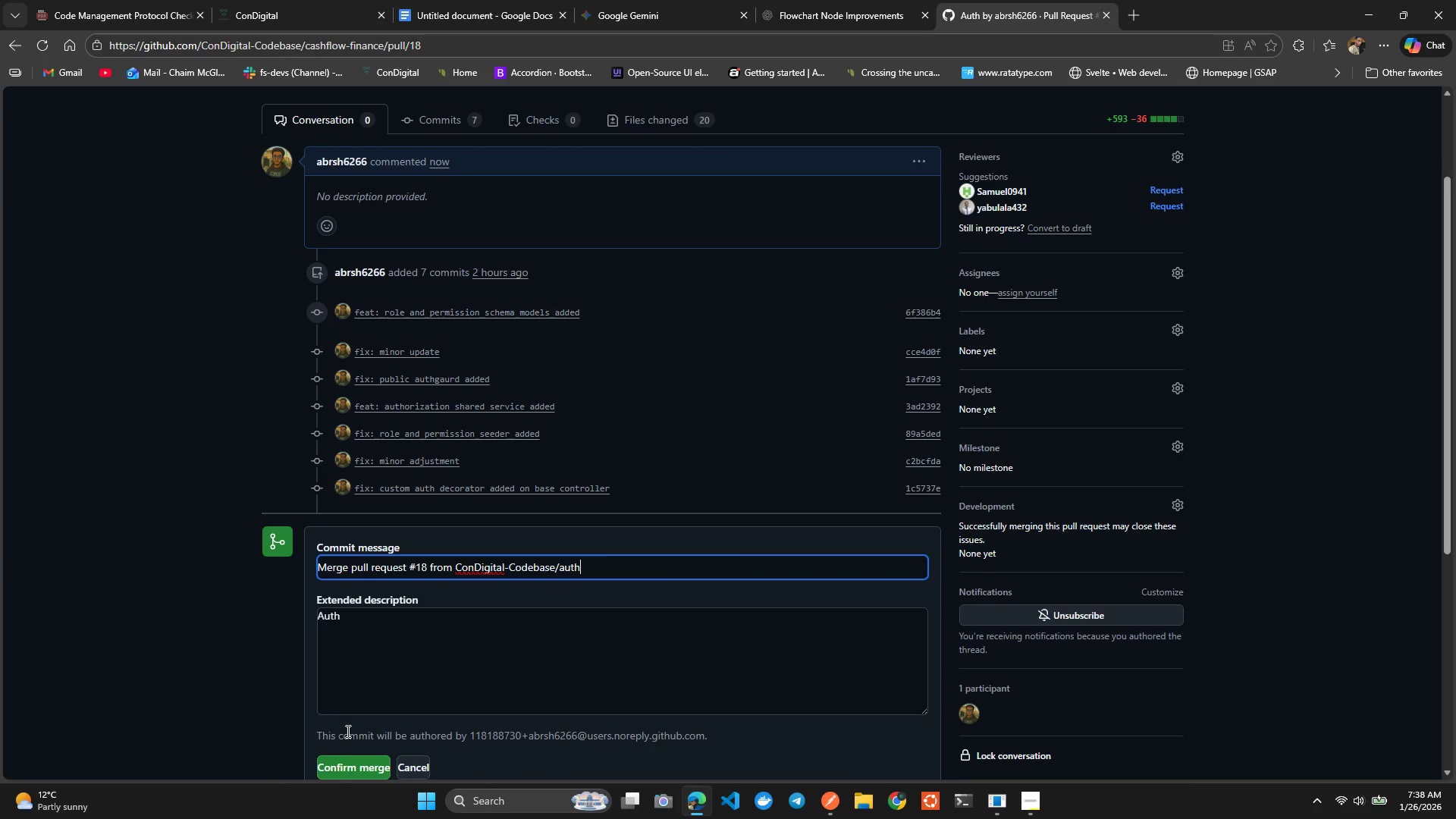 
left_click([340, 767])
 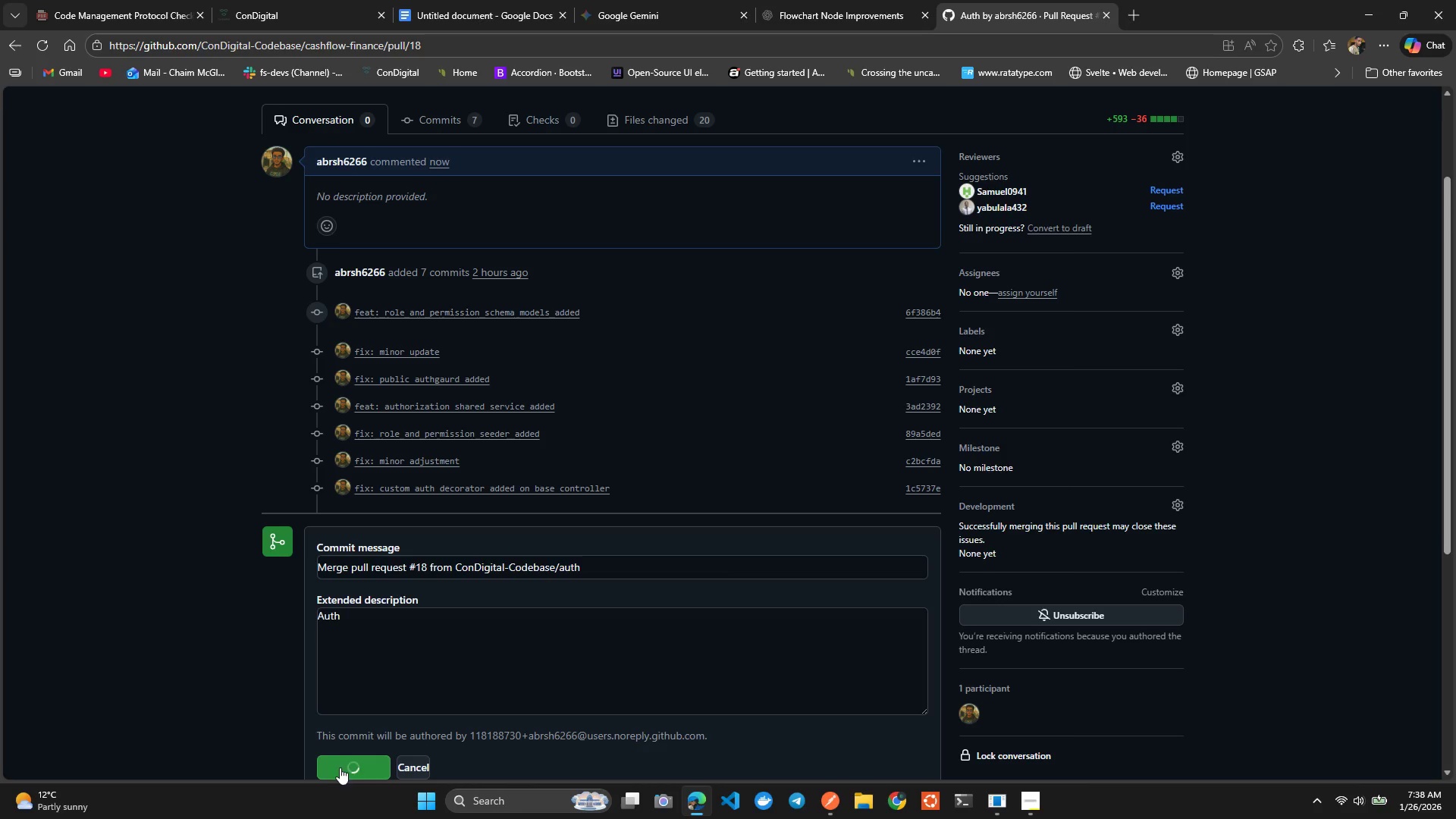 
mouse_move([249, 532])
 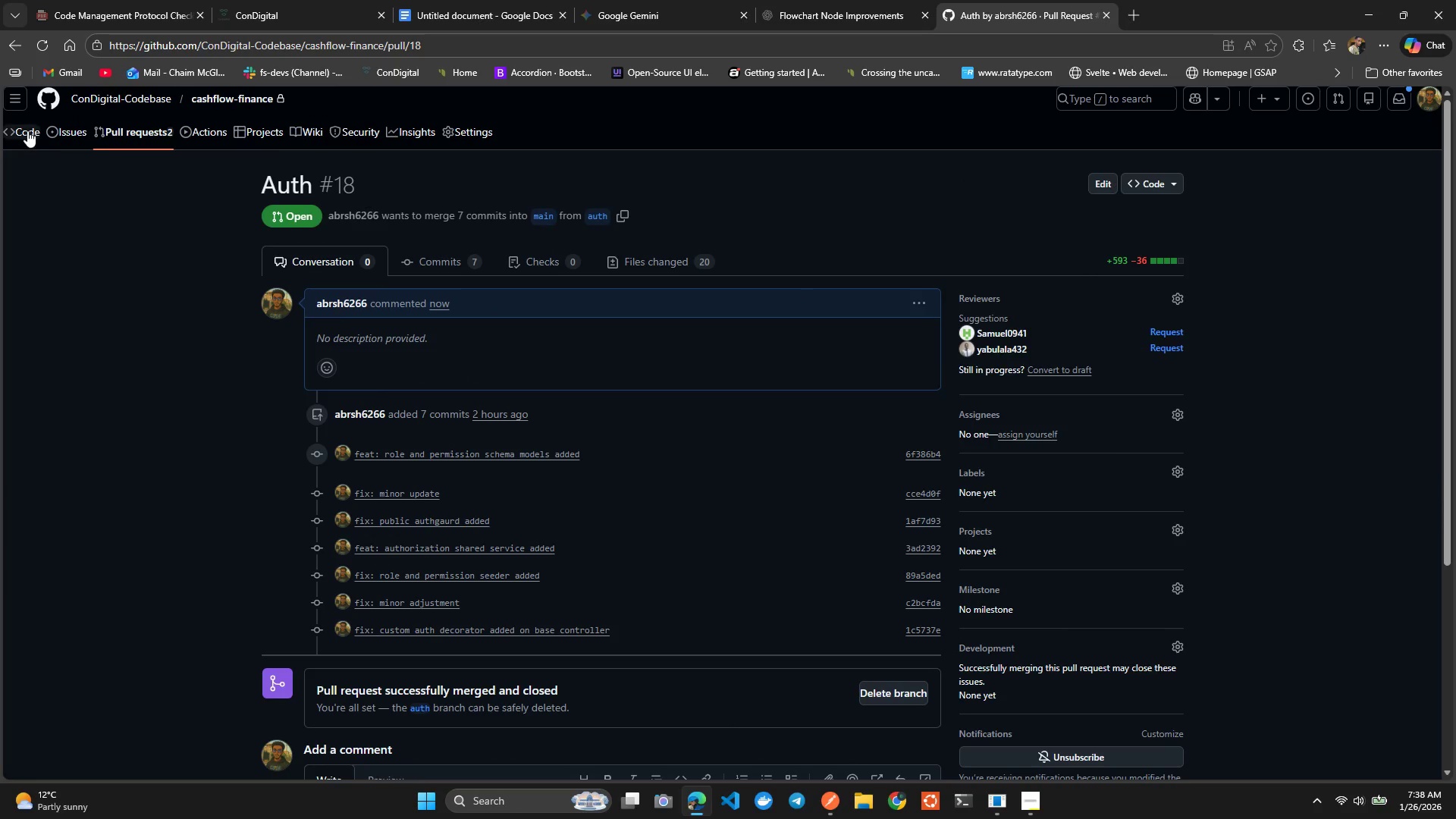 
left_click([27, 130])
 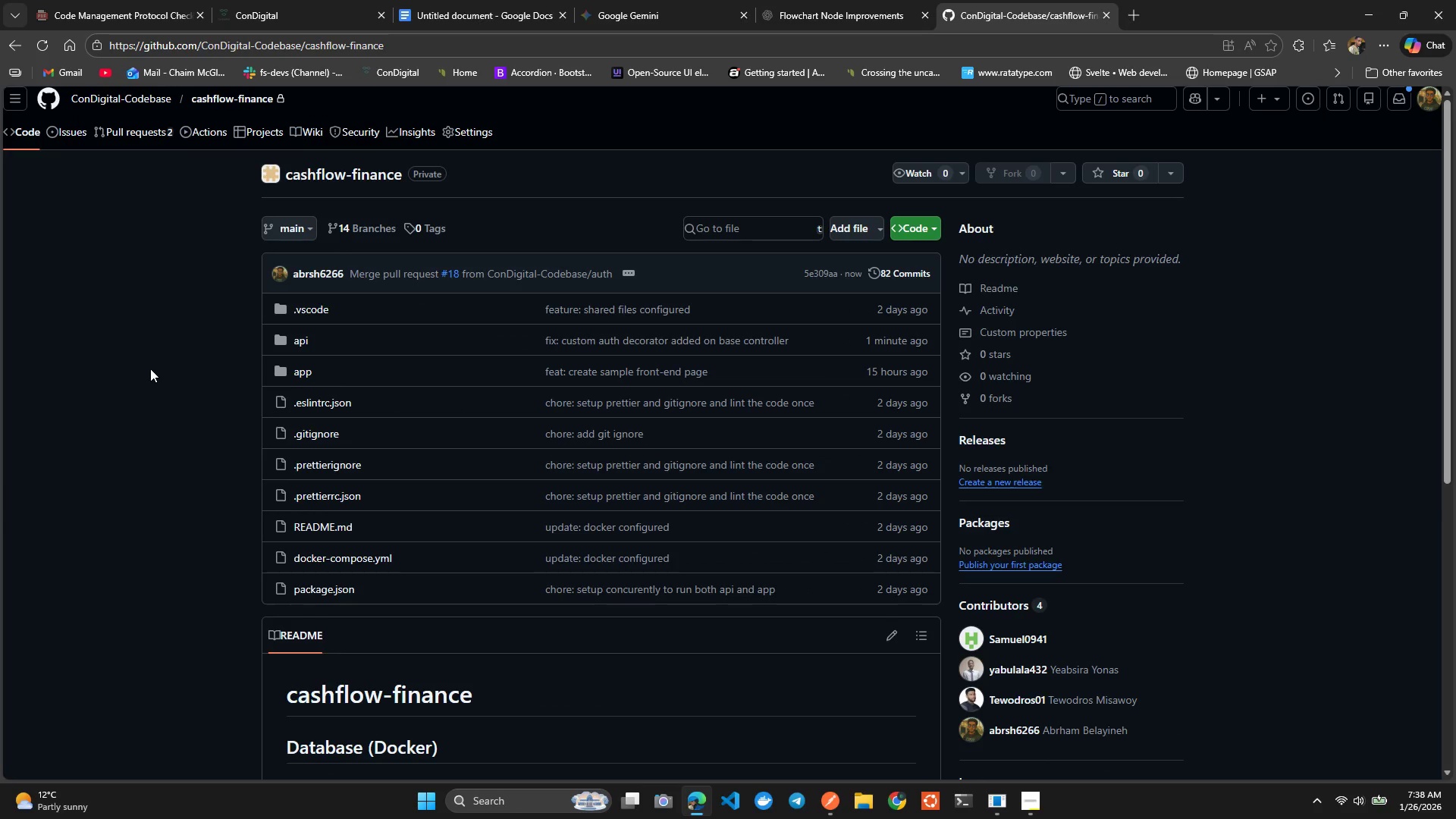 
key(Alt+Tab)
 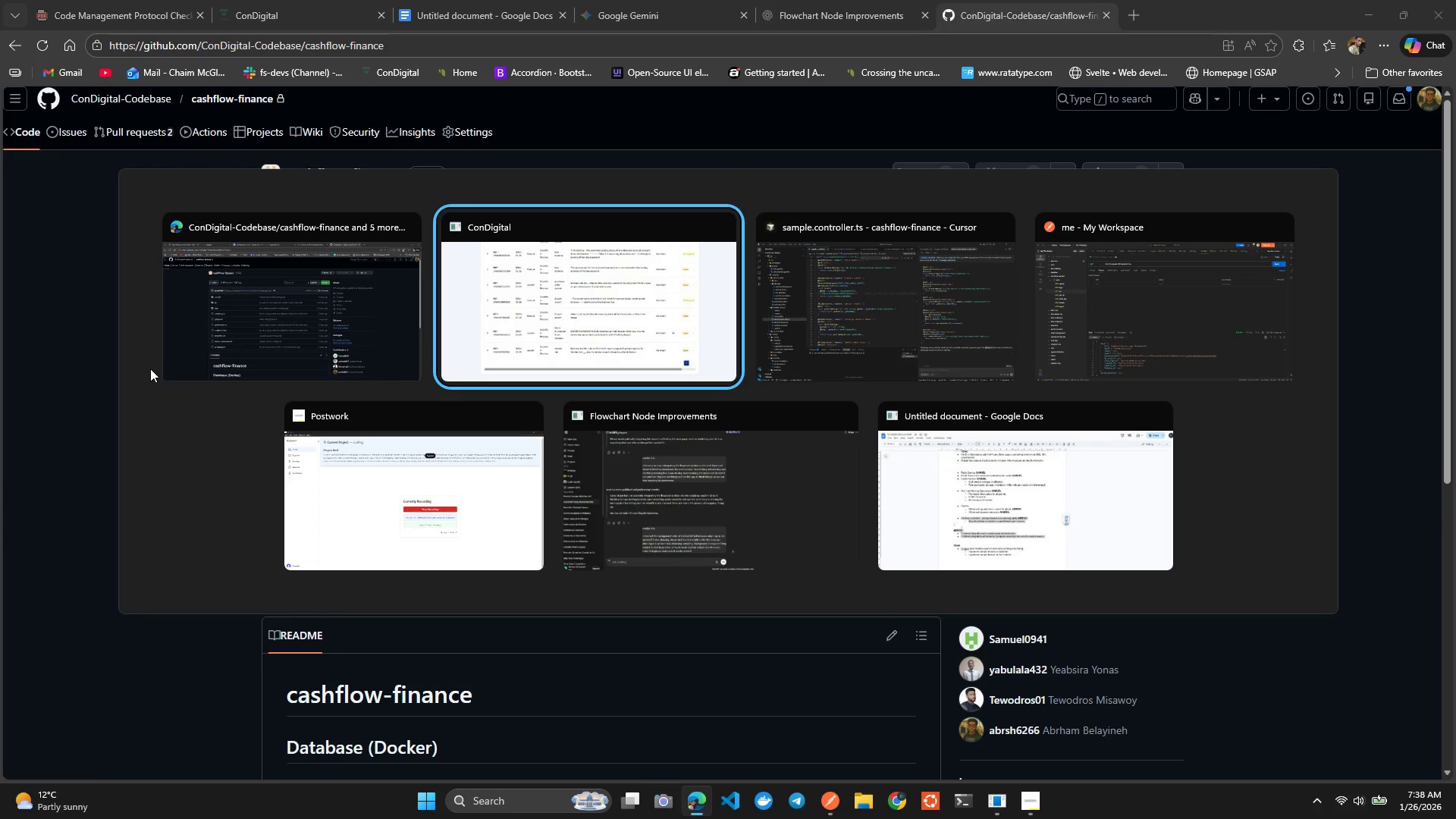 
key(Alt+ArrowRight)
 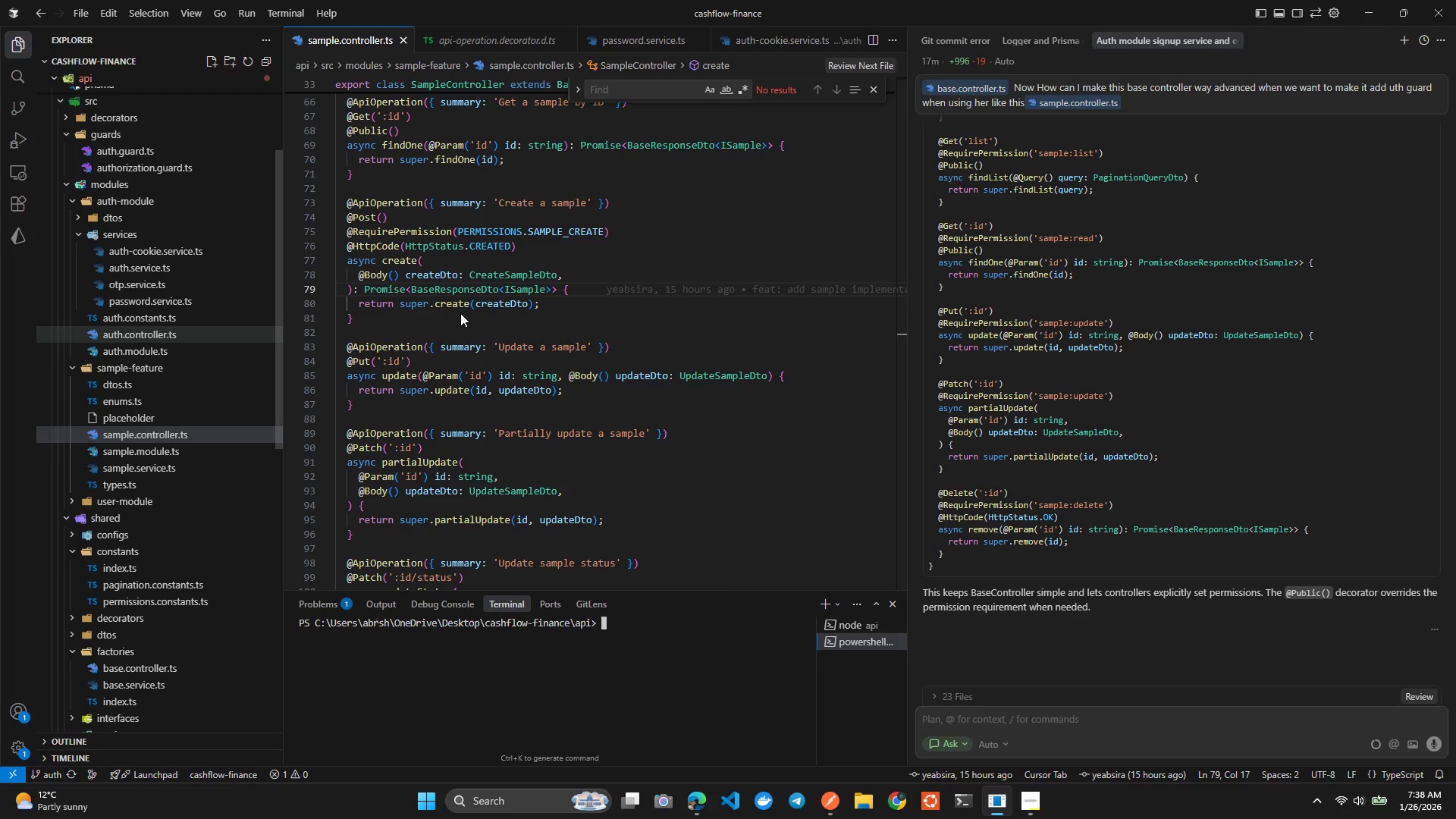 
left_click([509, 325])
 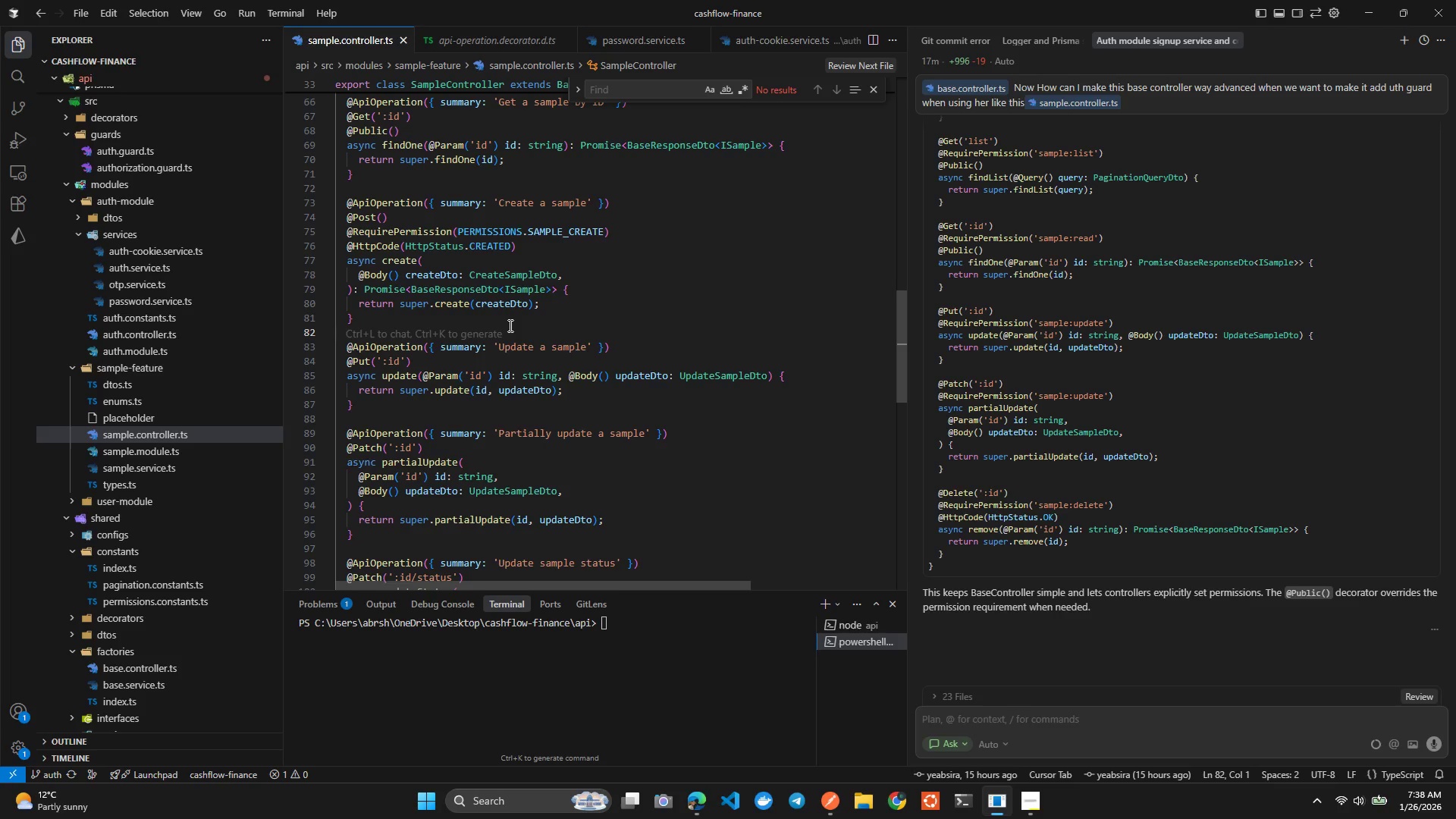 
key(Alt+Tab)
 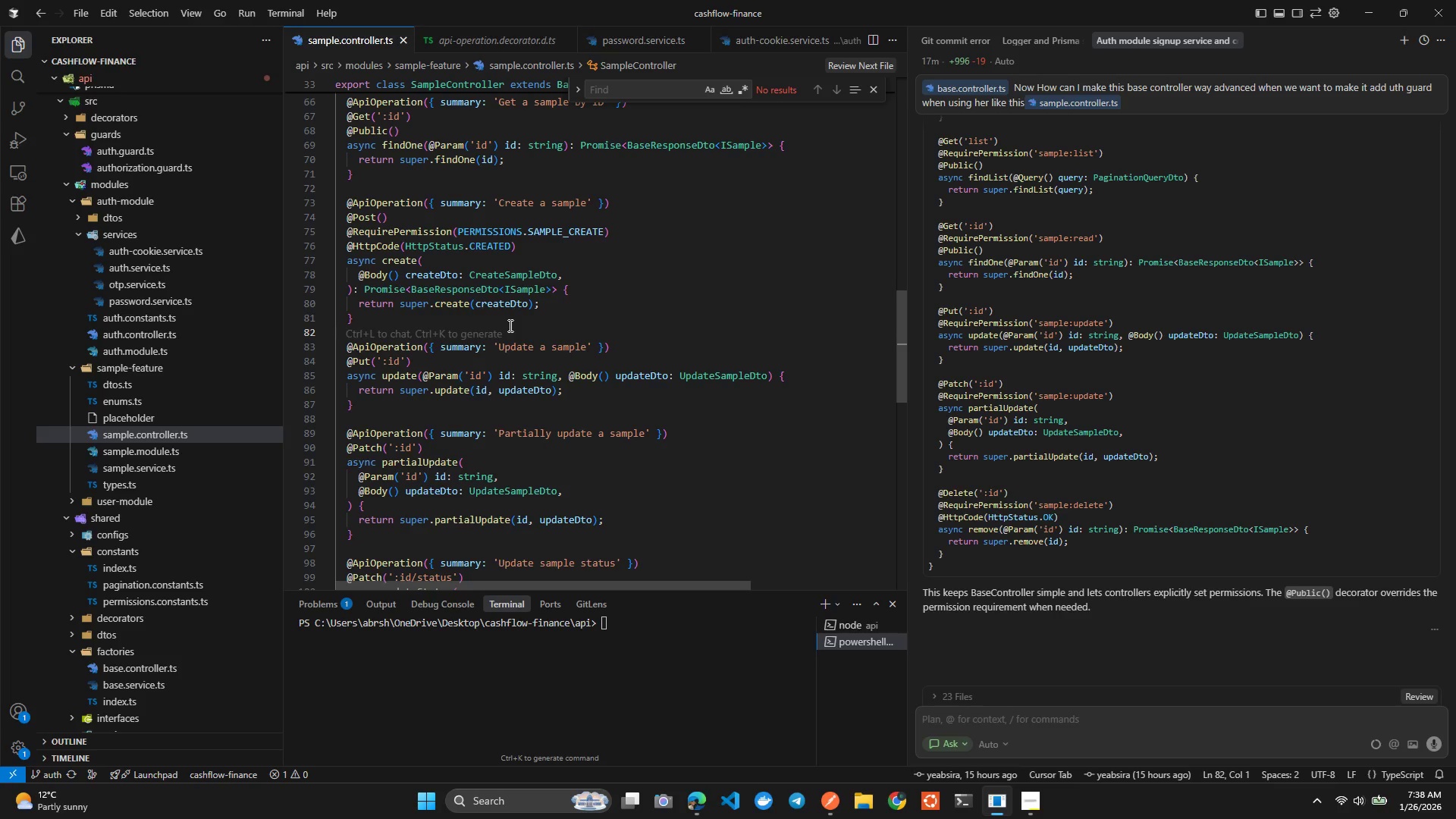 
key(Alt+Tab)
 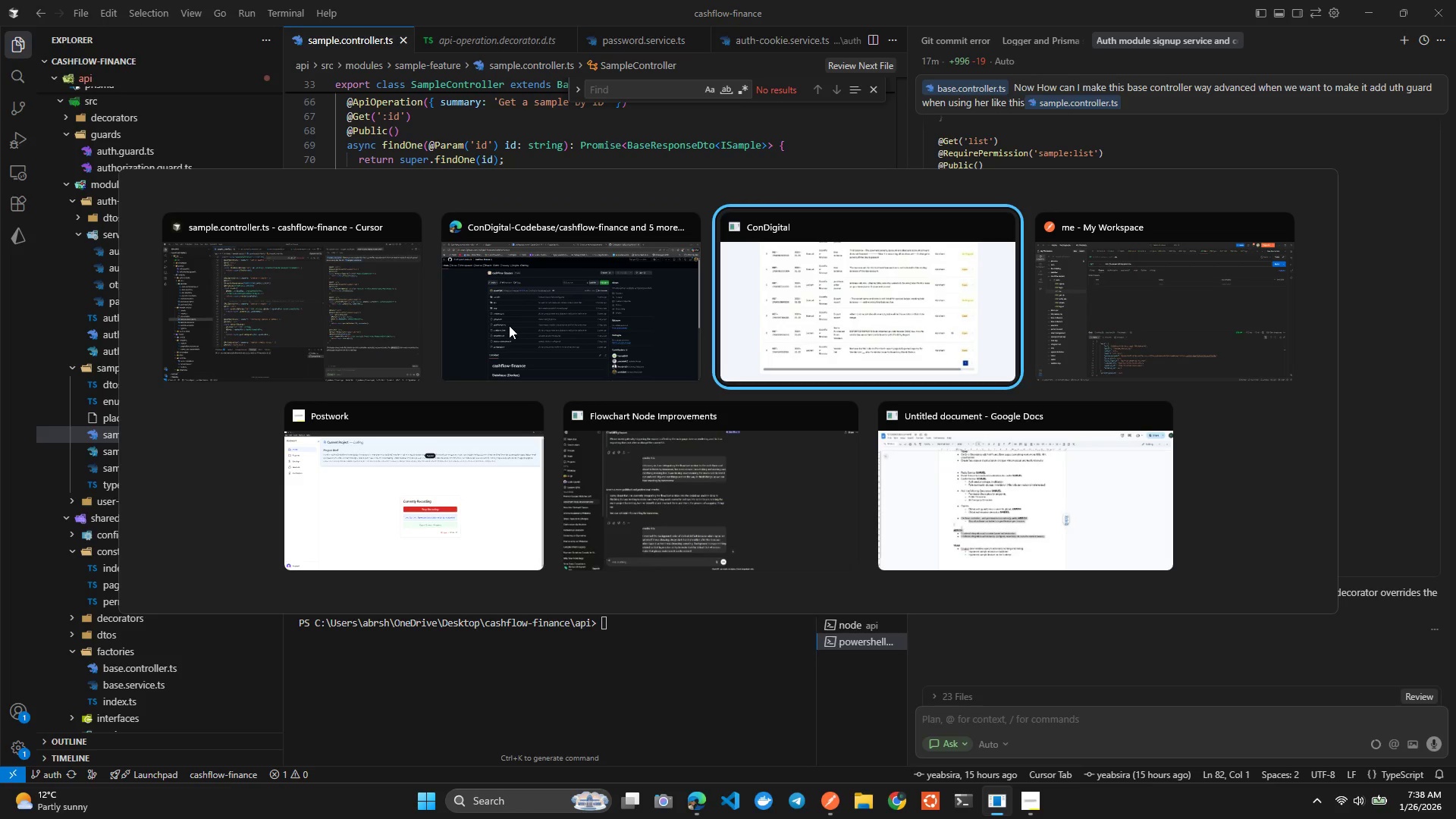 
key(Alt+ArrowLeft)
 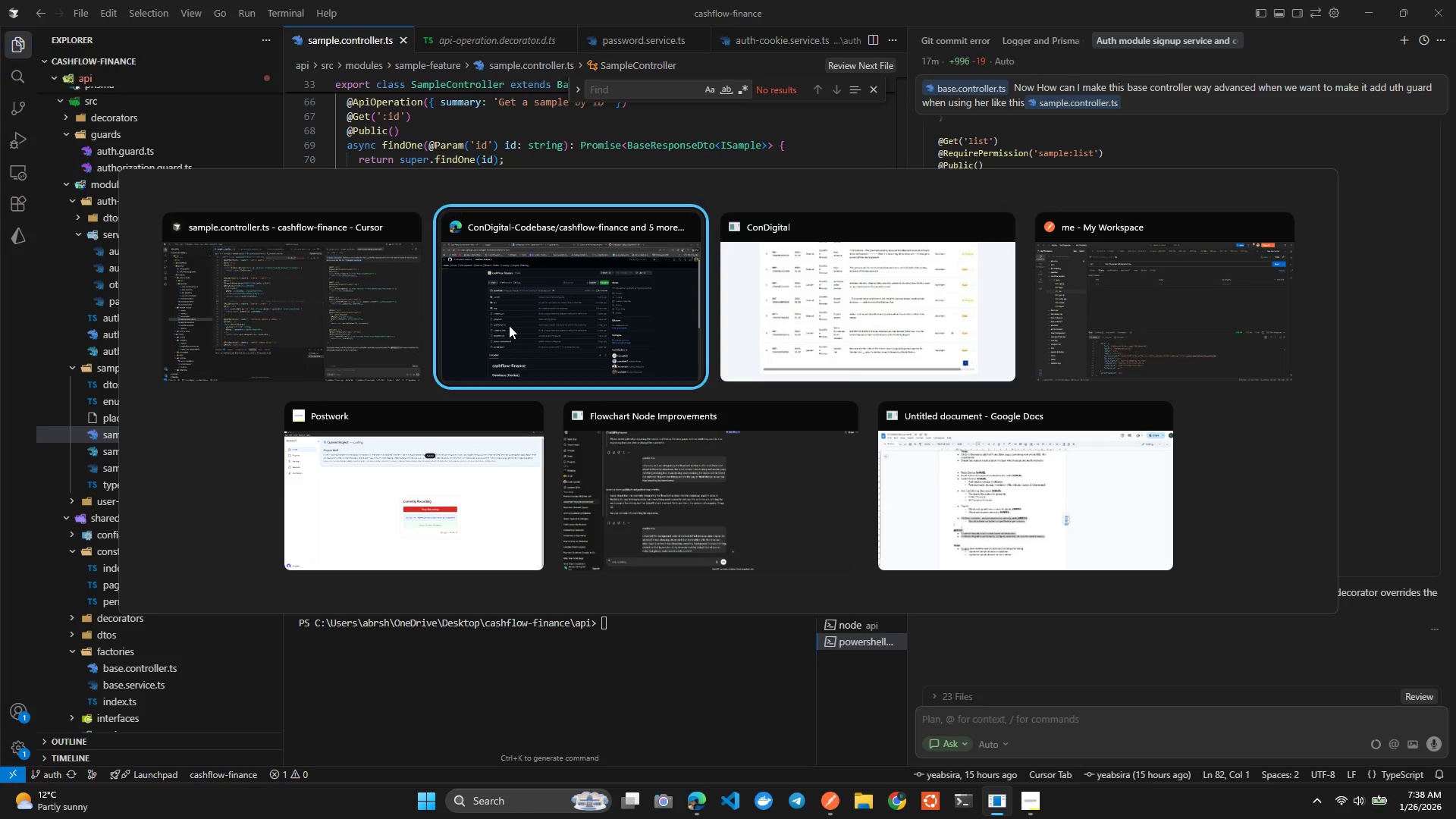 
key(Alt+ArrowDown)
 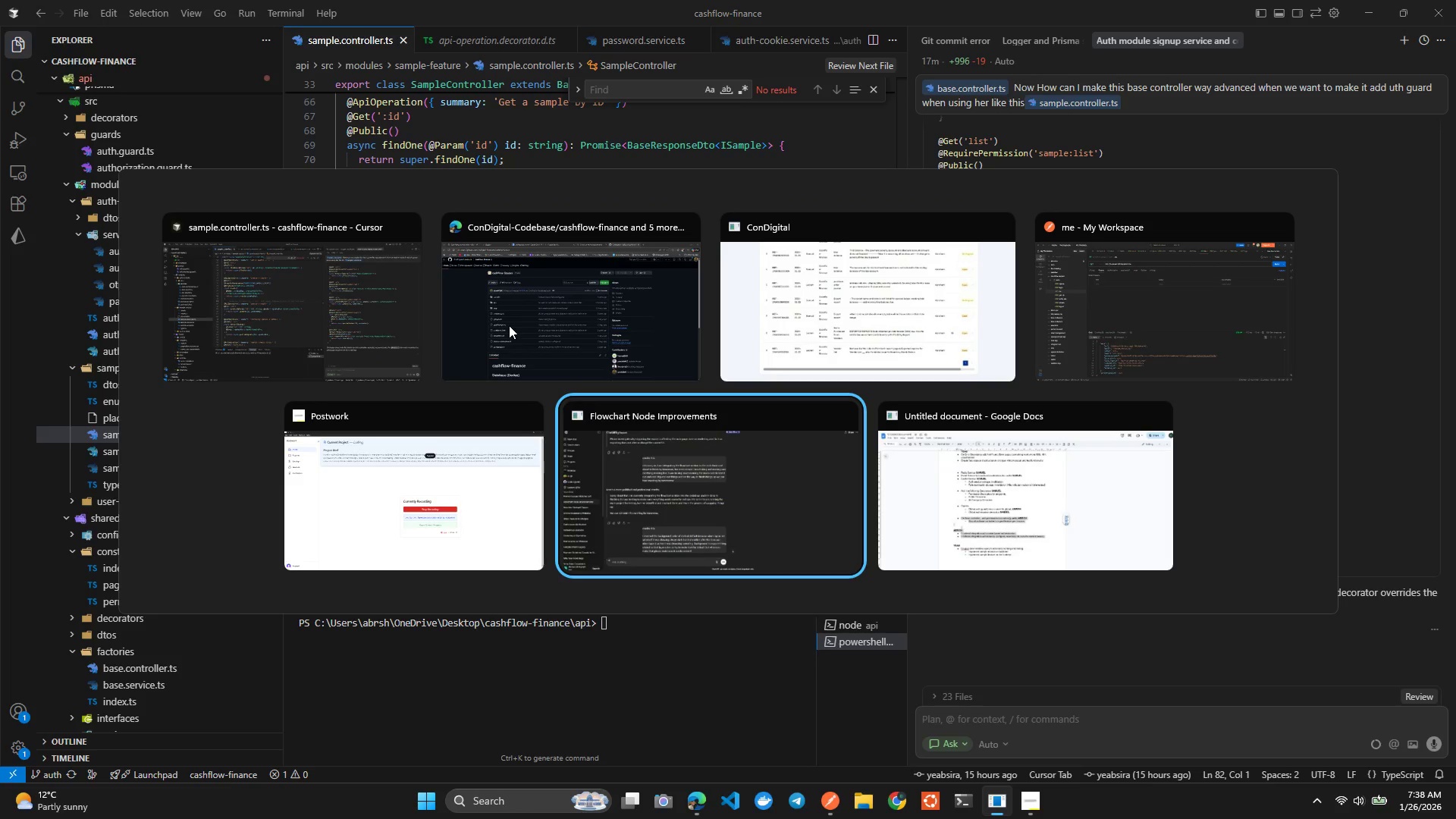 
key(Alt+ArrowLeft)